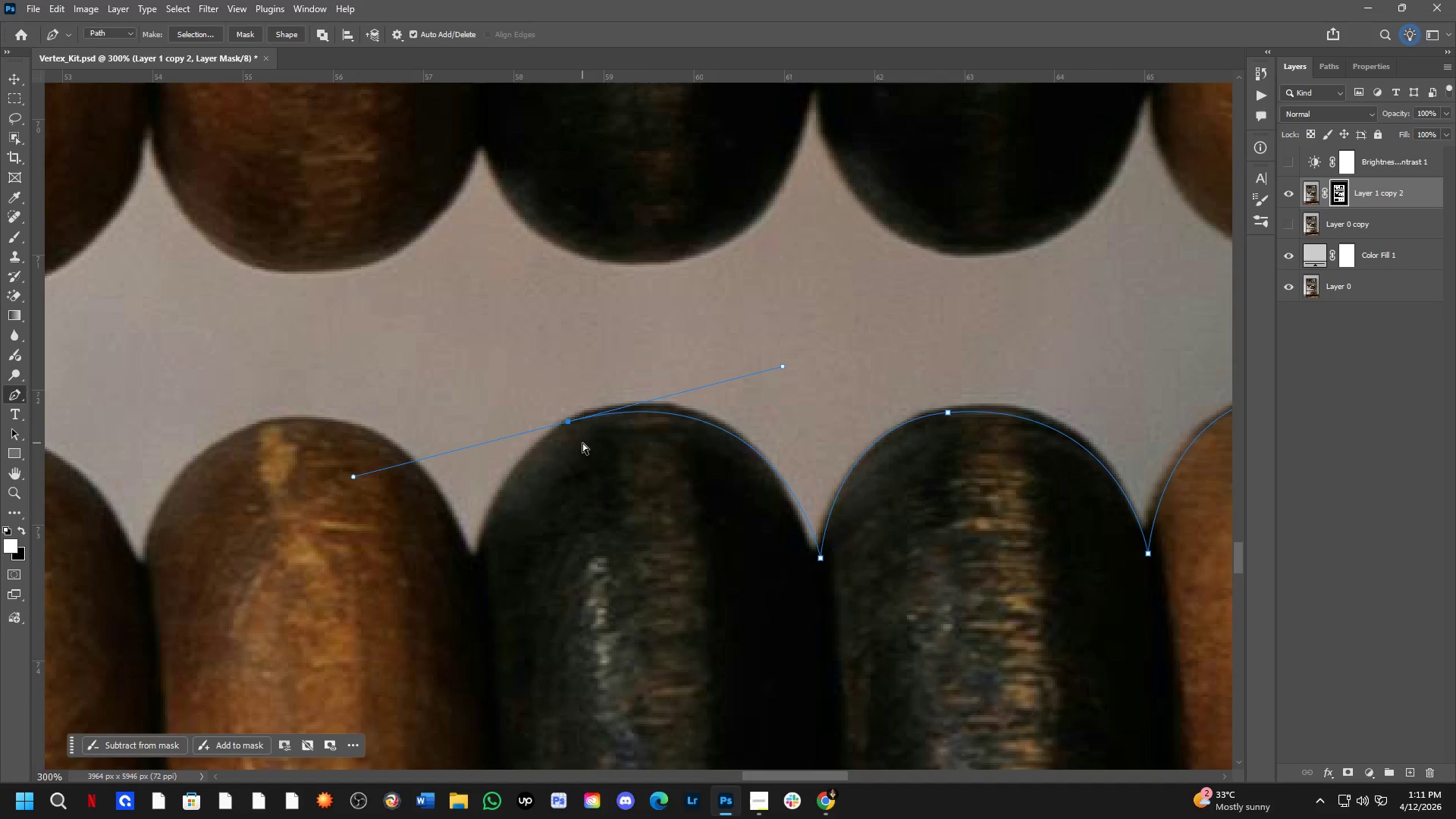 
key(Control+Z)
 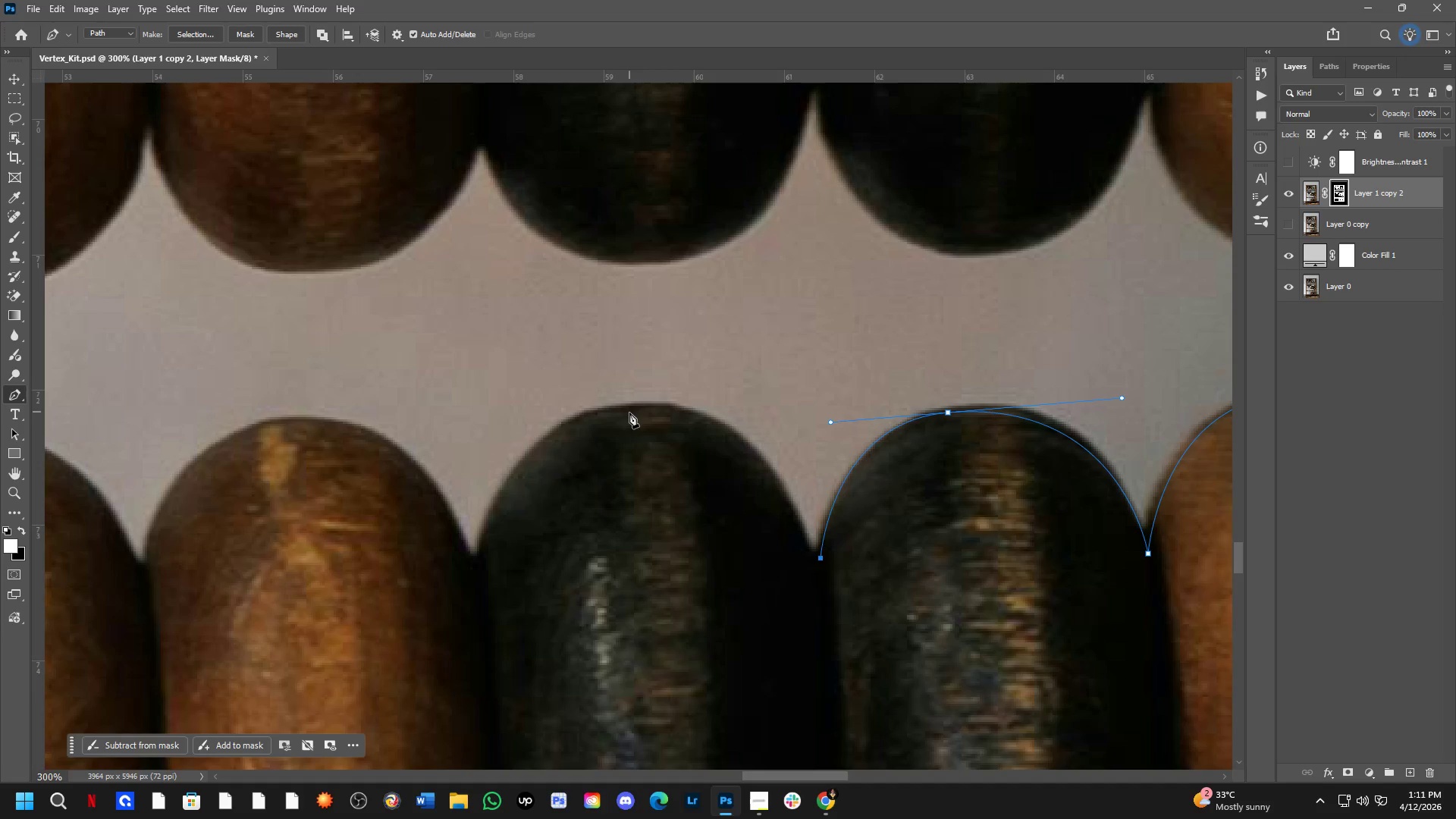 
left_click_drag(start_coordinate=[617, 416], to_coordinate=[455, 441])
 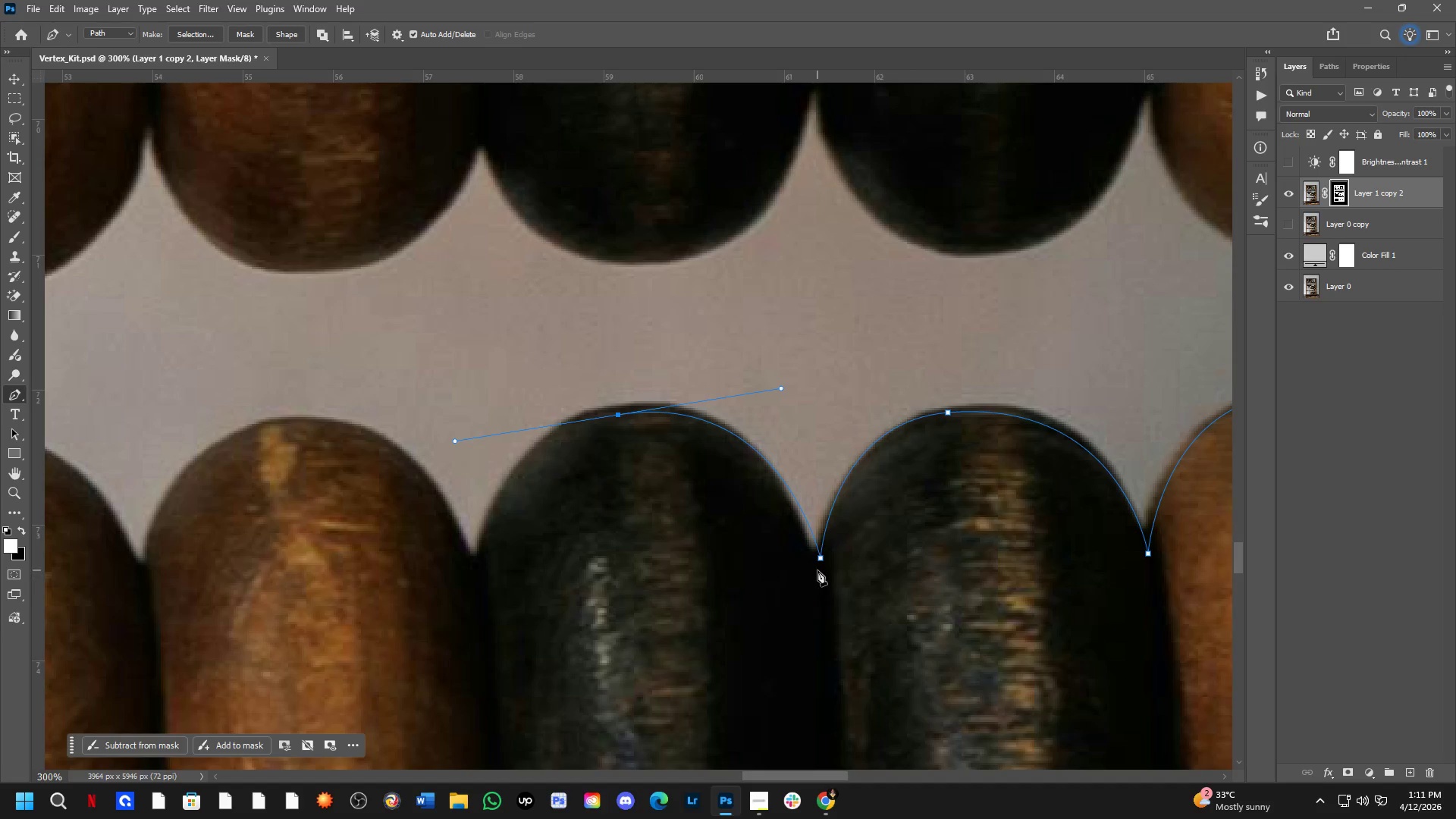 
hold_key(key=ControlLeft, duration=1.52)
left_click([820, 560])
 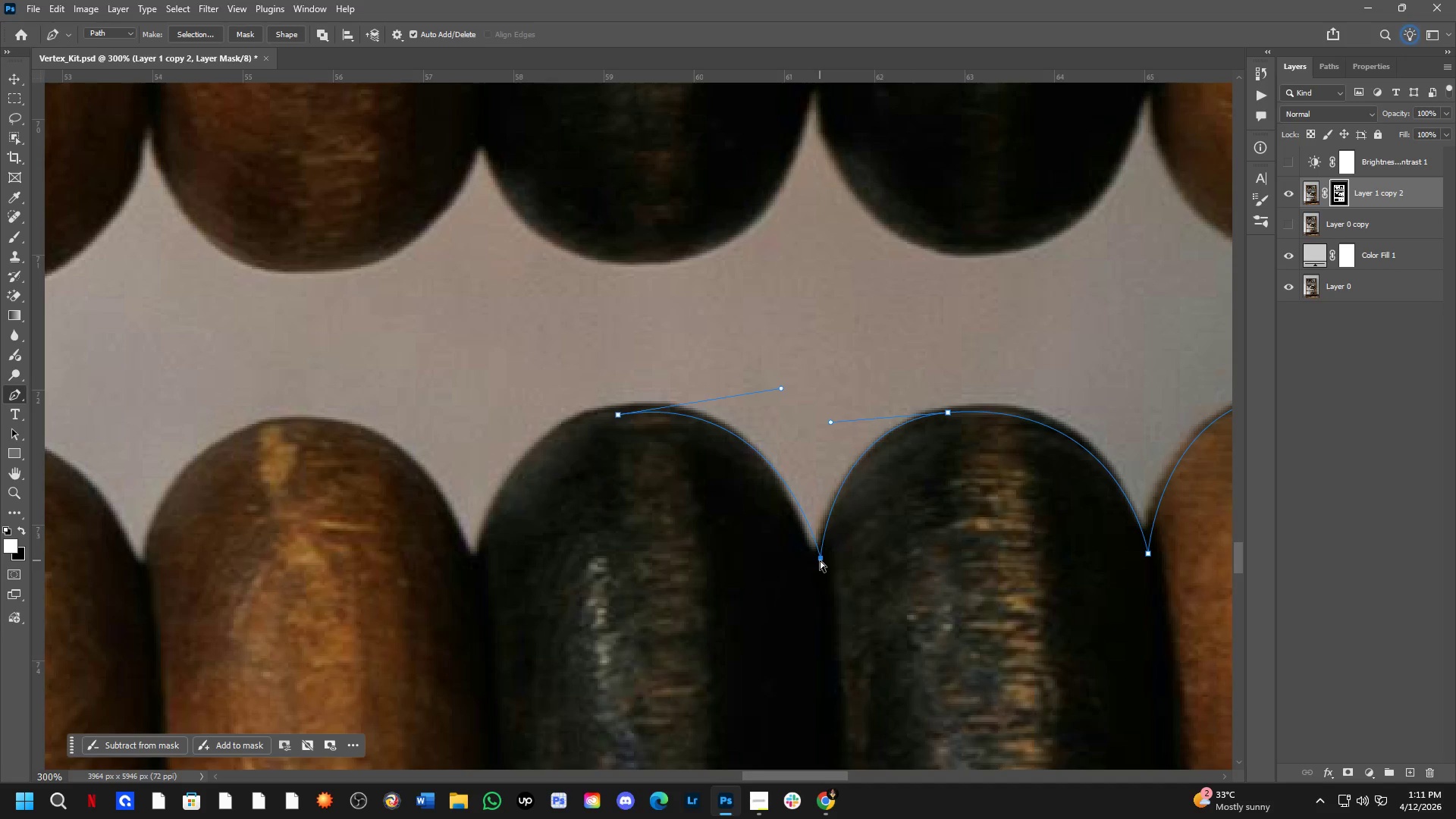 
left_click_drag(start_coordinate=[820, 560], to_coordinate=[815, 579])
 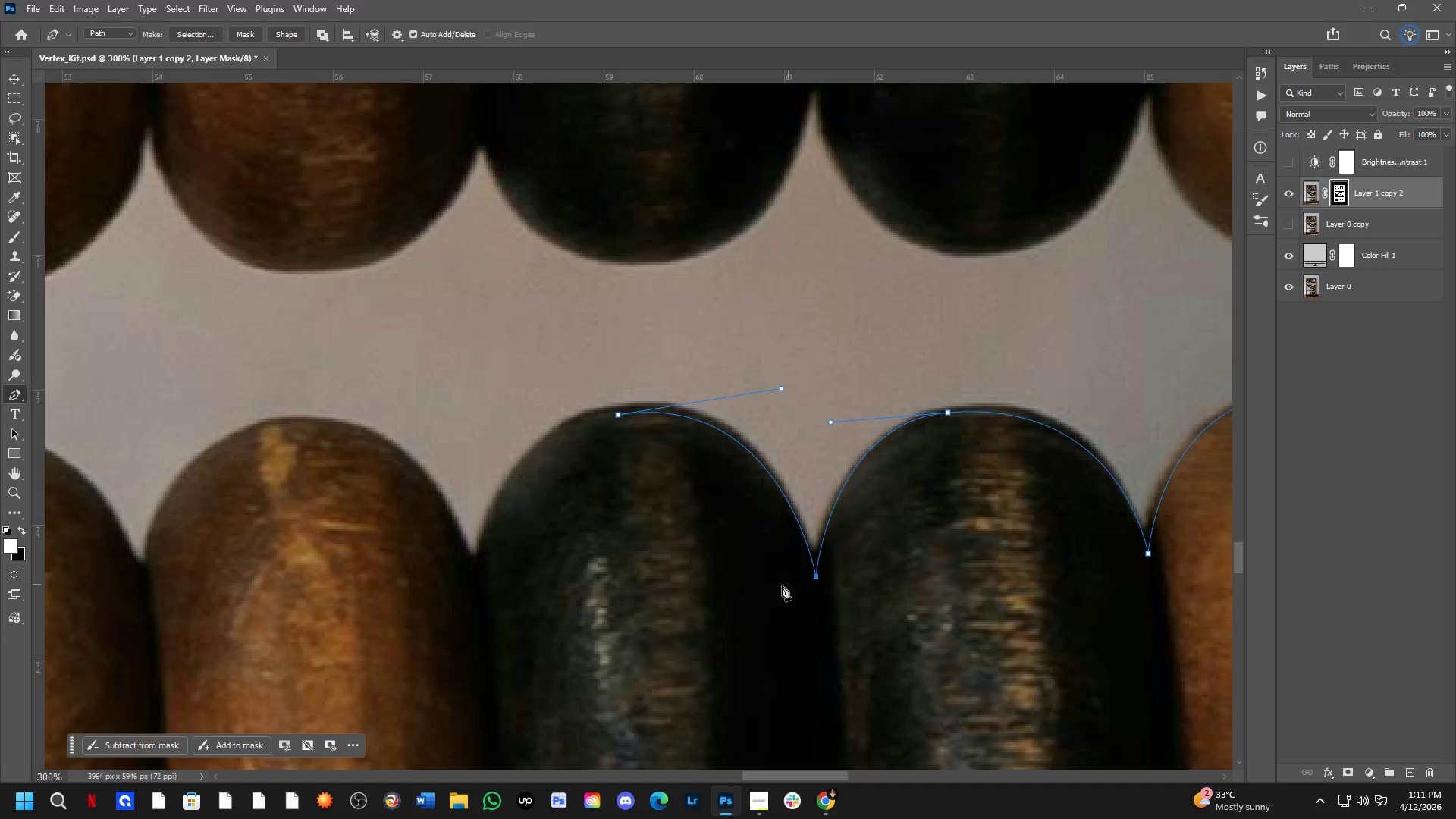 
hold_key(key=Space, duration=0.69)
 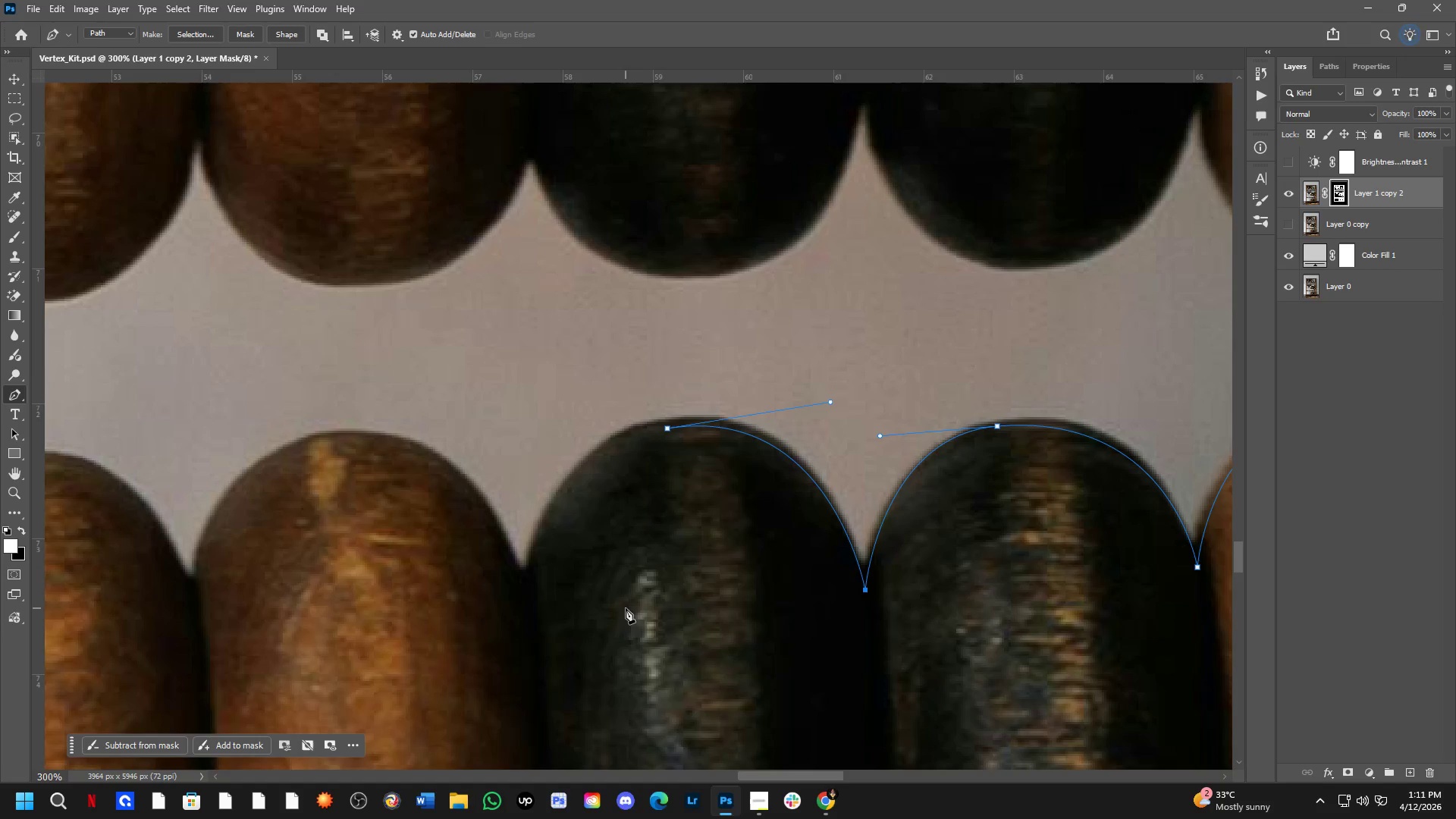 
left_click_drag(start_coordinate=[678, 596], to_coordinate=[727, 610])
 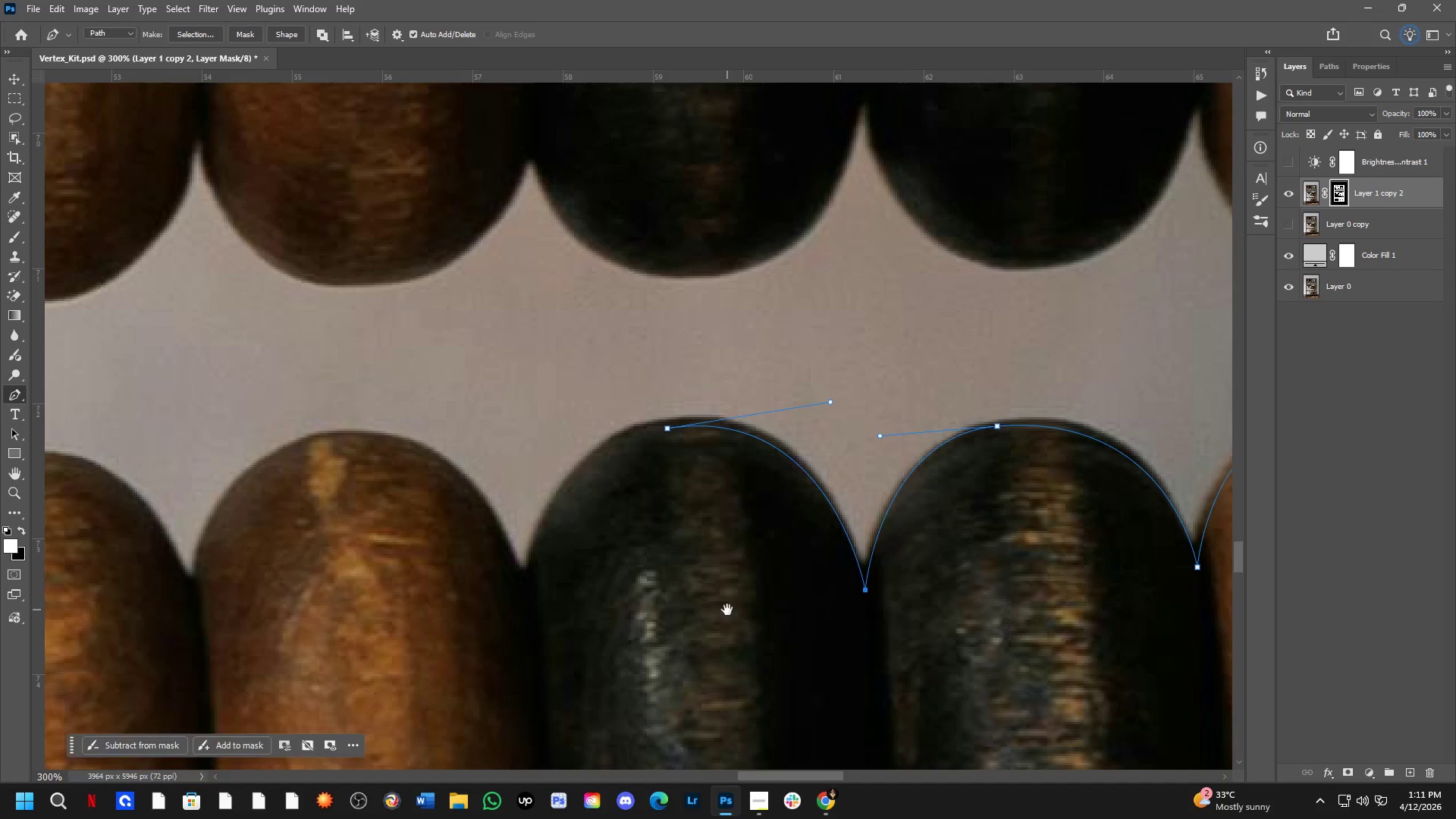 
hold_key(key=Space, duration=6.52)
 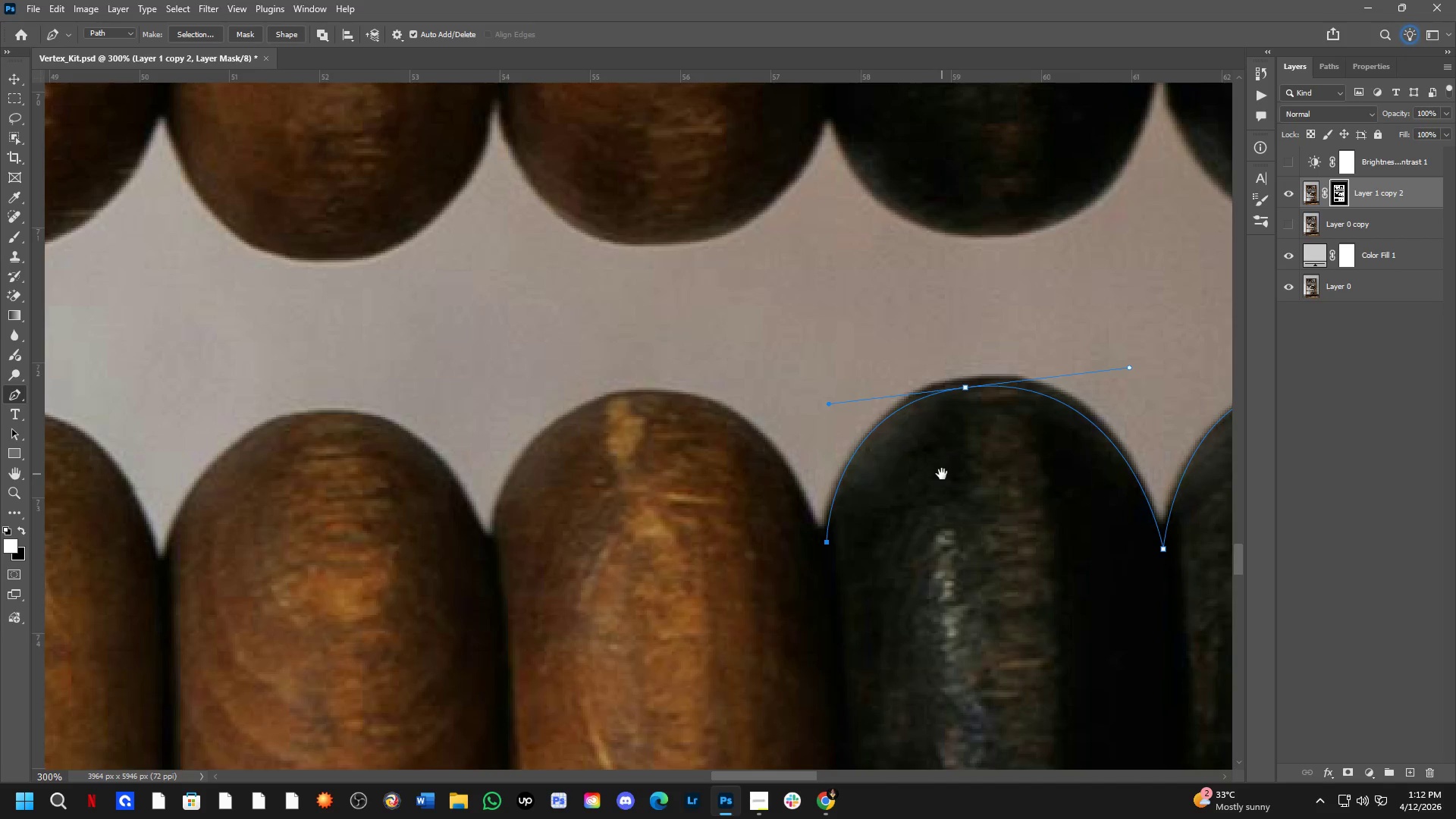 
hold_key(key=ControlLeft, duration=1.28)
left_click_drag(start_coordinate=[504, 457], to_coordinate=[531, 447])
 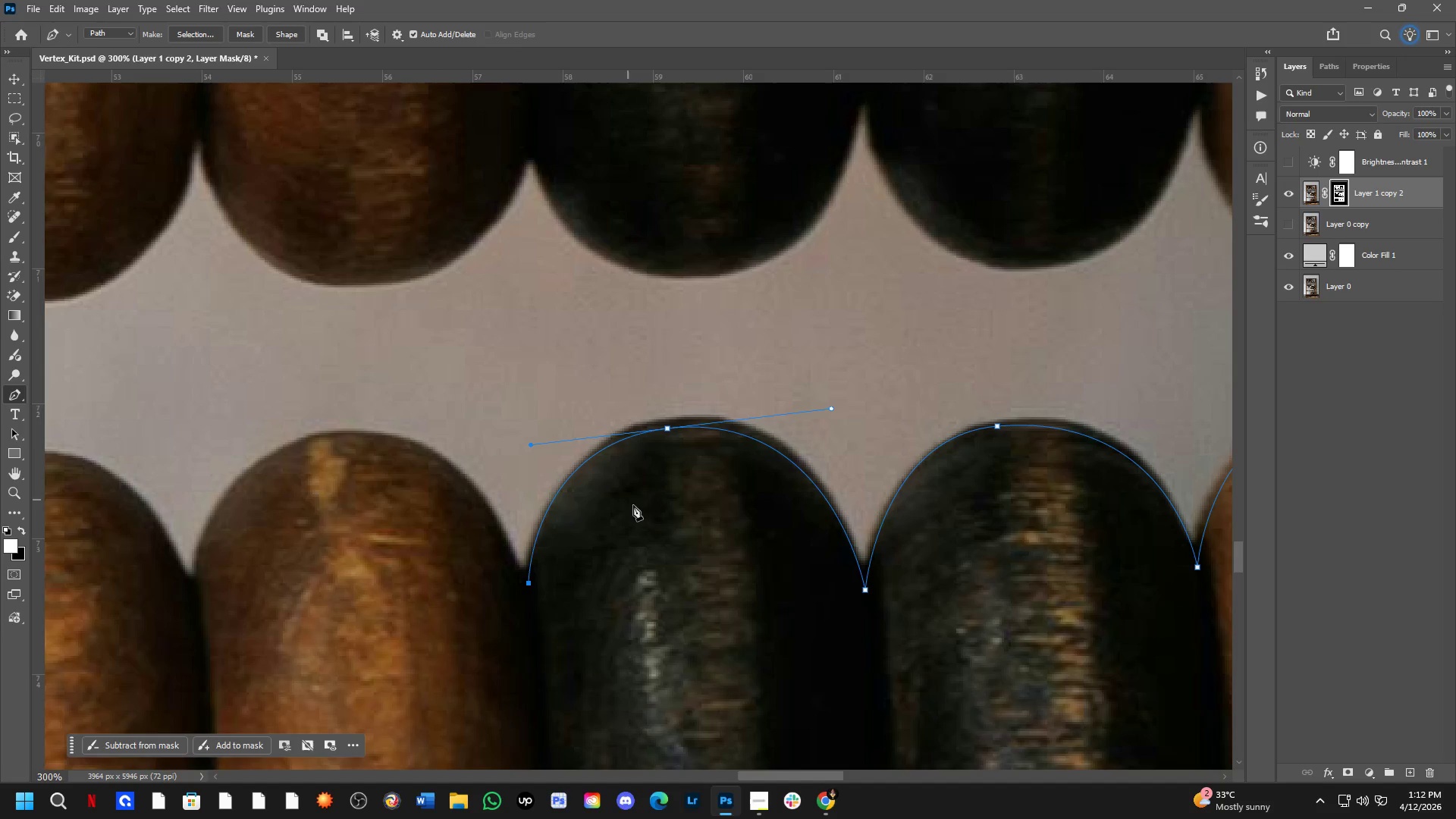 
hold_key(key=Space, duration=0.66)
 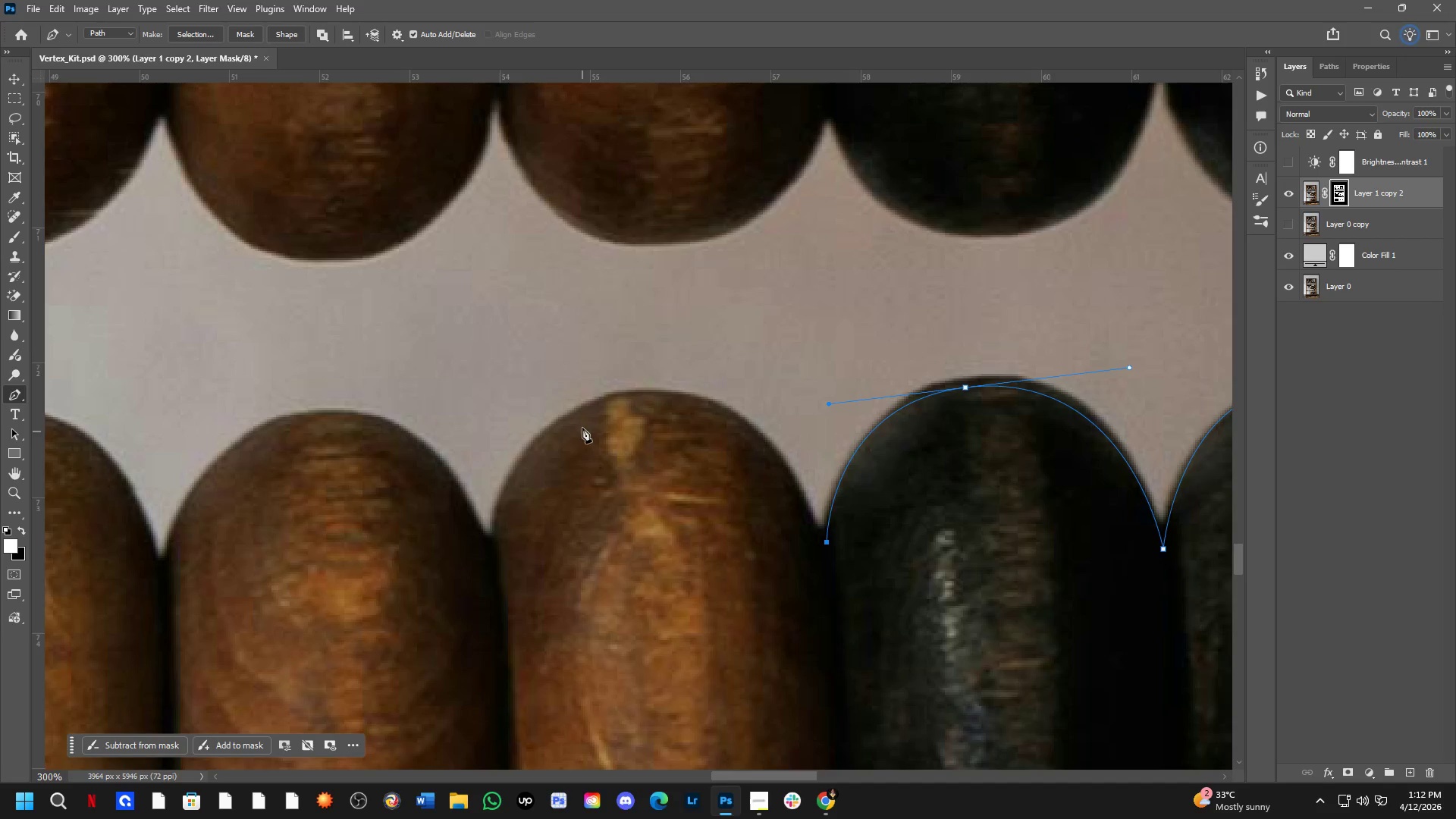 
left_click_drag(start_coordinate=[644, 515], to_coordinate=[942, 474])
 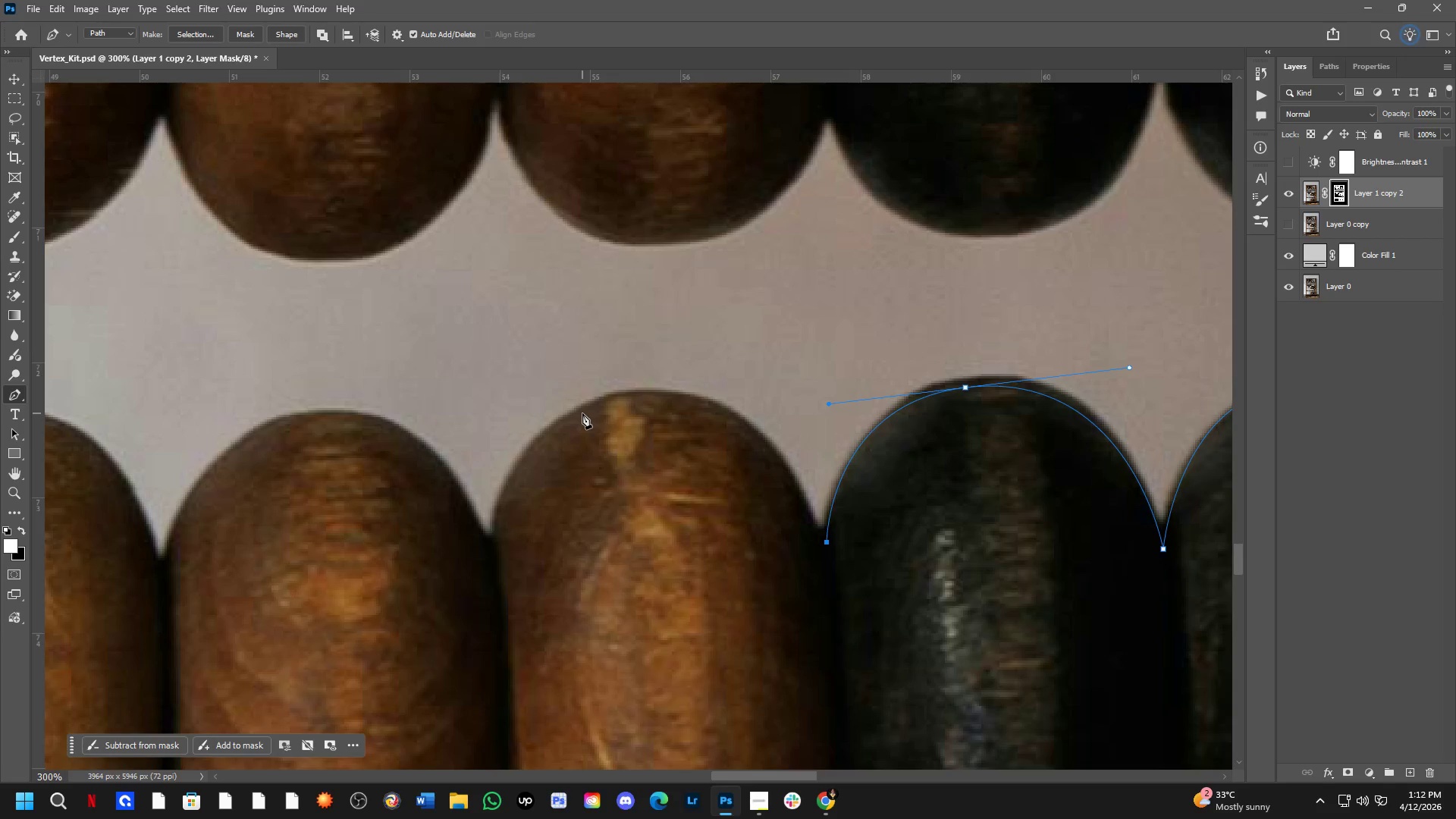 
left_click_drag(start_coordinate=[582, 413], to_coordinate=[400, 466])
 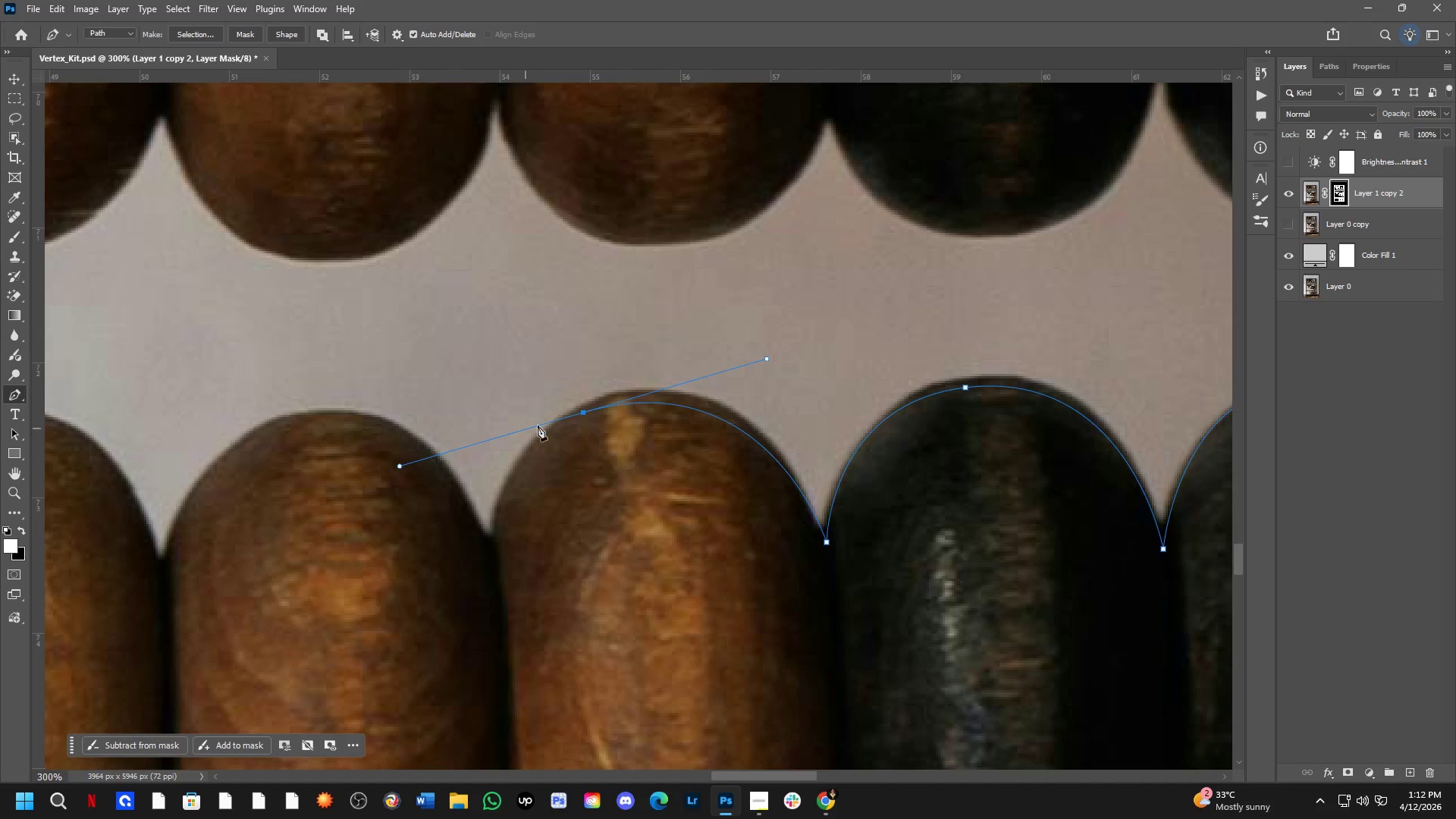 
key(Control+ControlLeft)
 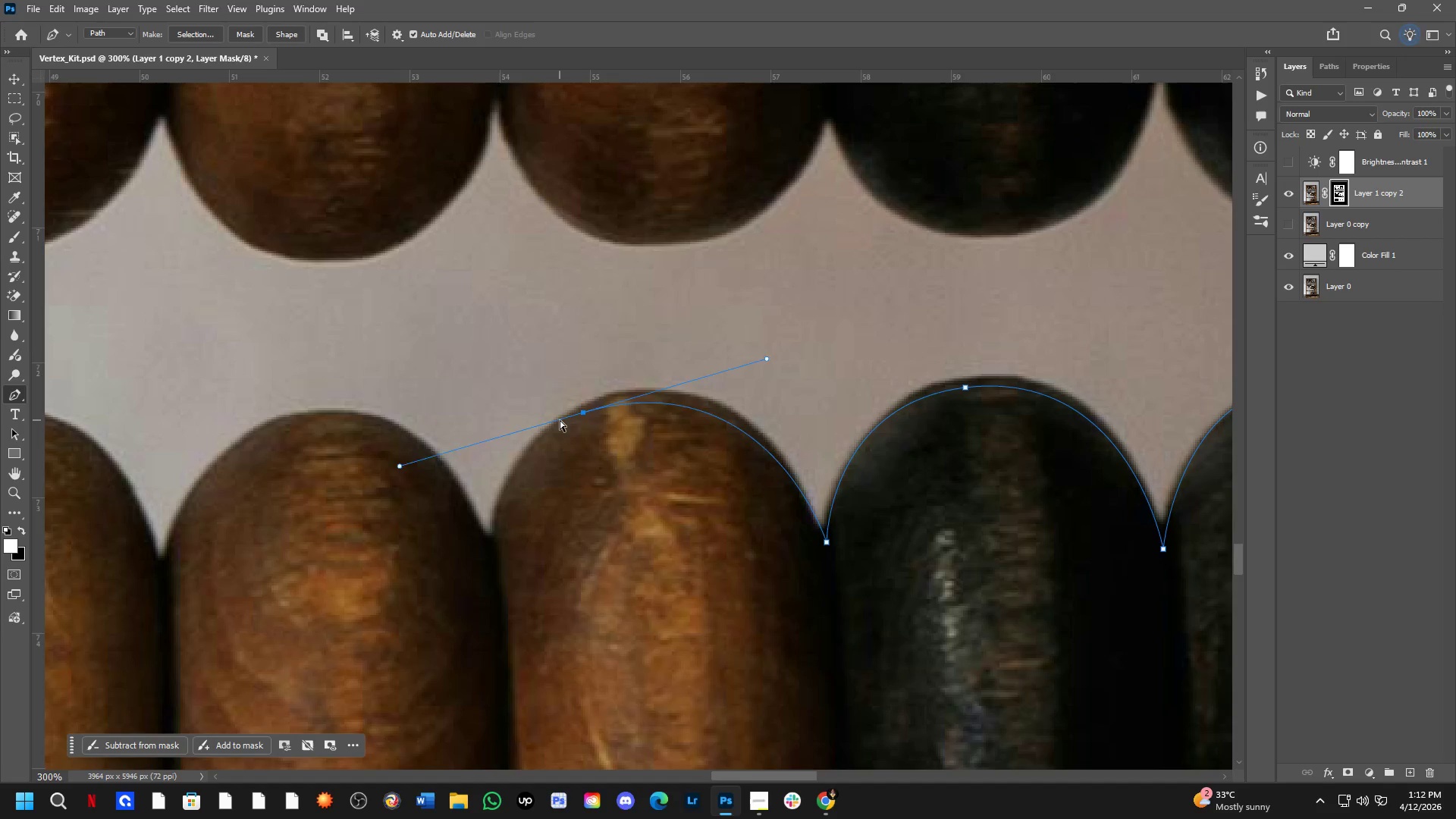 
key(Control+Z)
 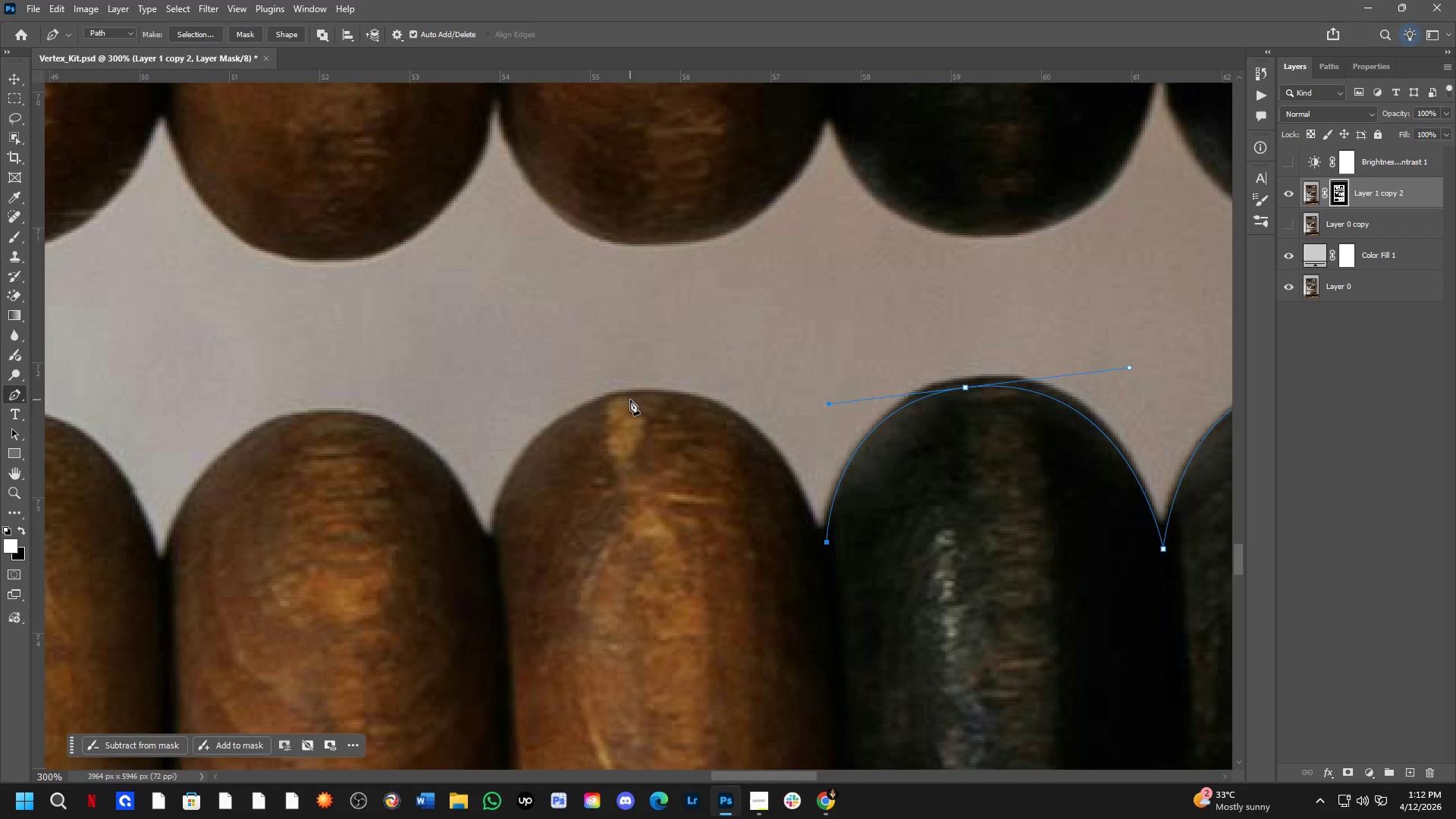 
left_click_drag(start_coordinate=[630, 400], to_coordinate=[469, 421])
 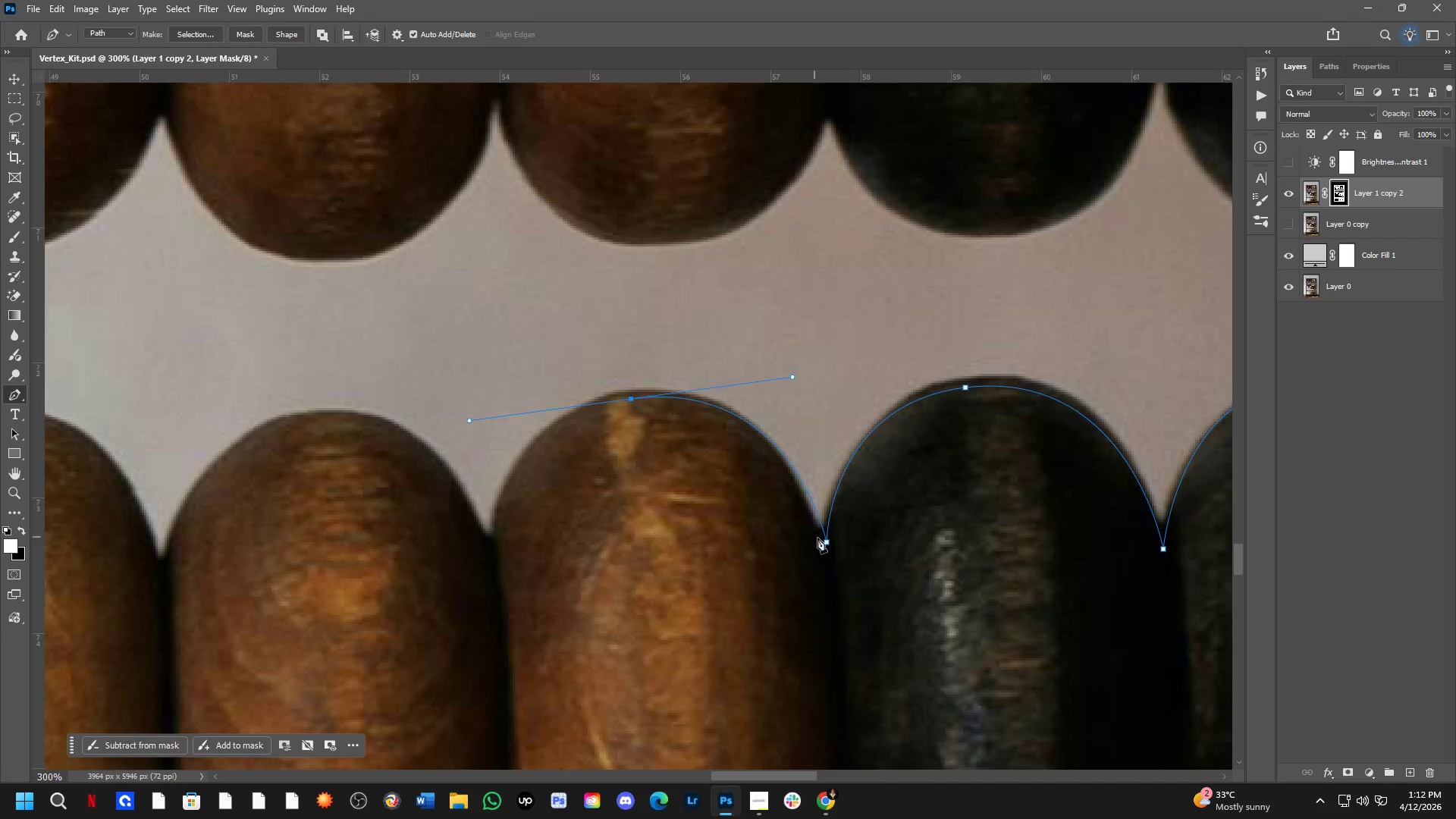 
hold_key(key=ControlLeft, duration=1.58)
left_click([829, 544])
 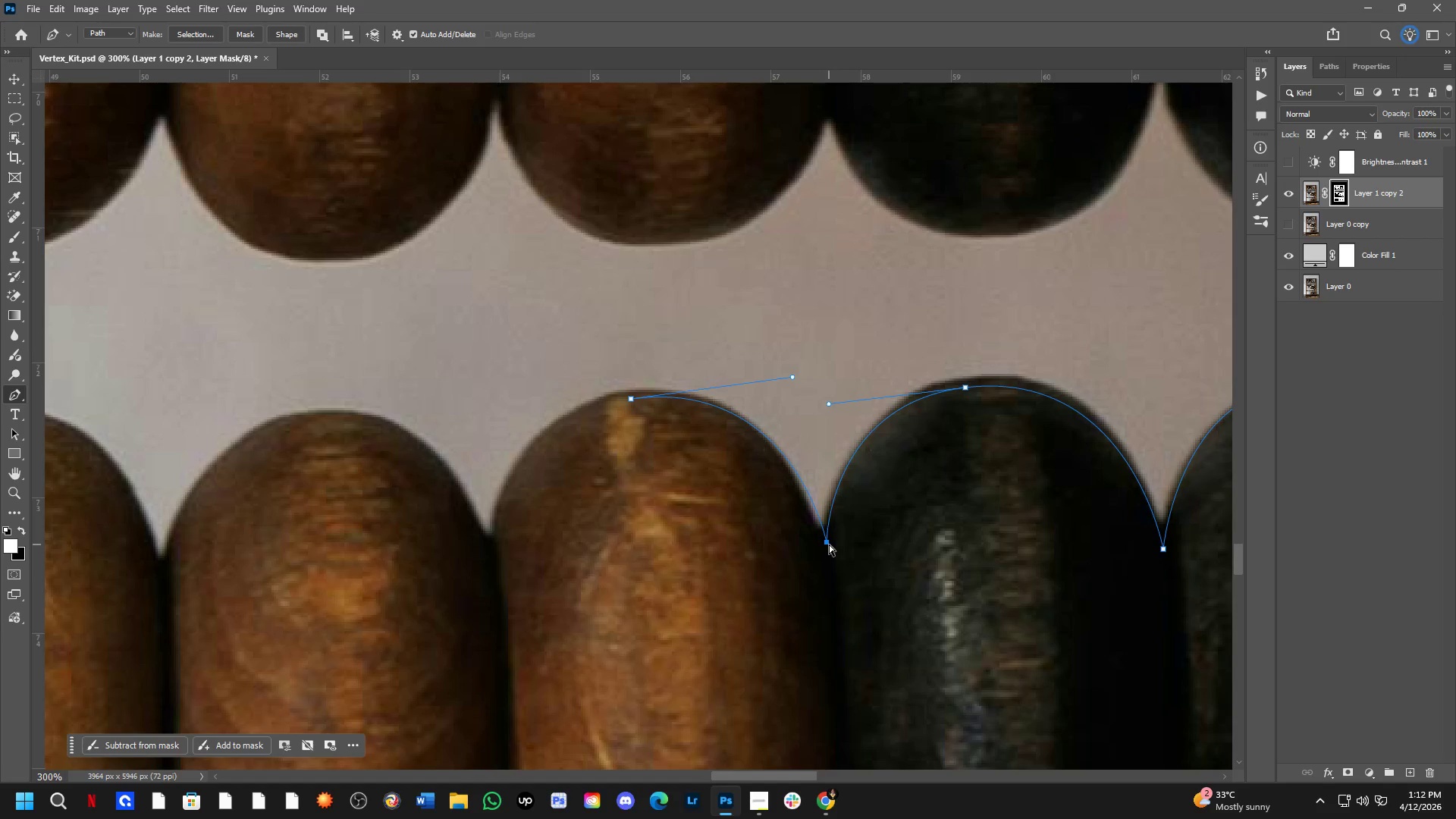 
left_click_drag(start_coordinate=[826, 544], to_coordinate=[824, 560])
 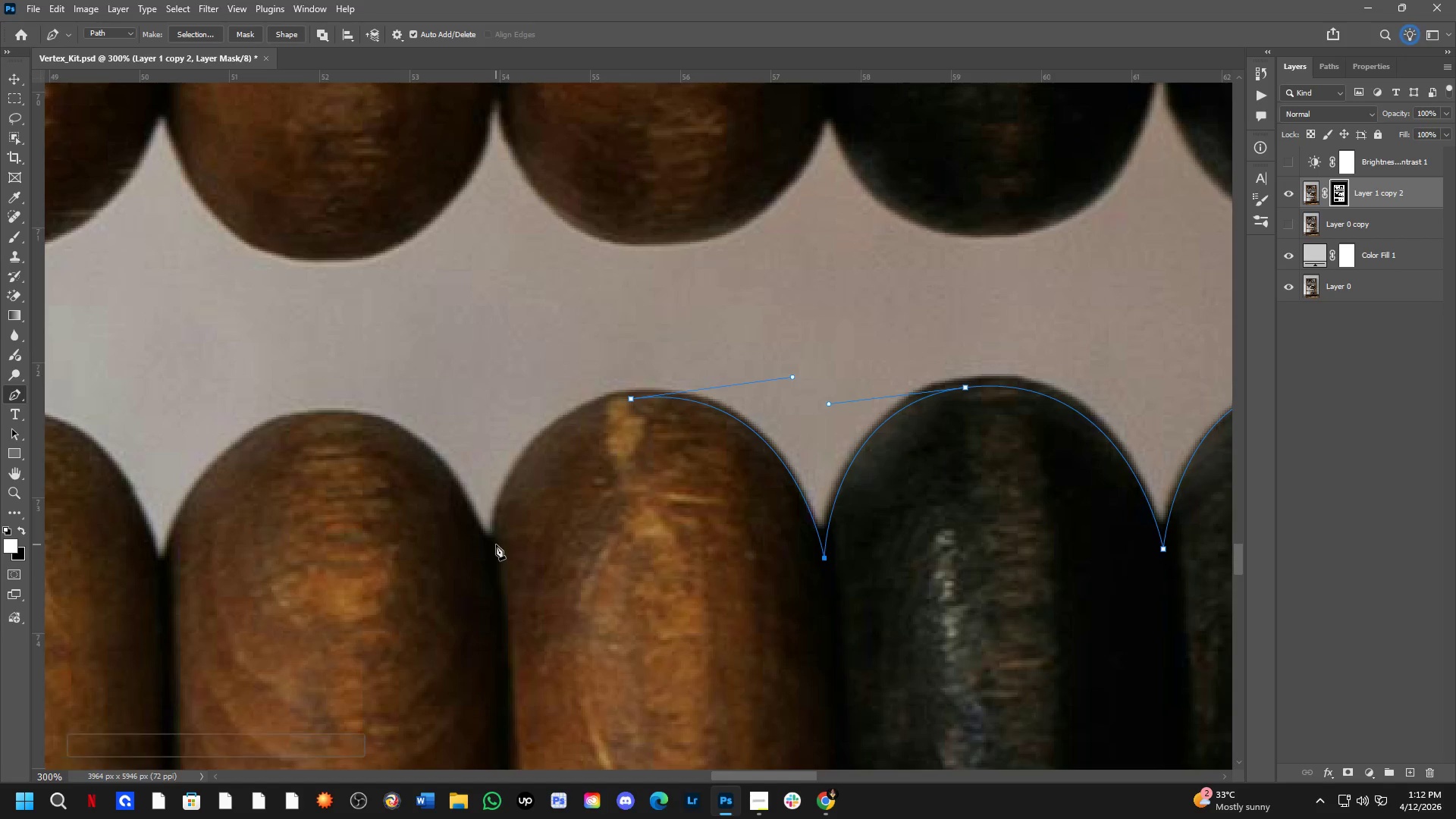 
left_click([496, 544])
 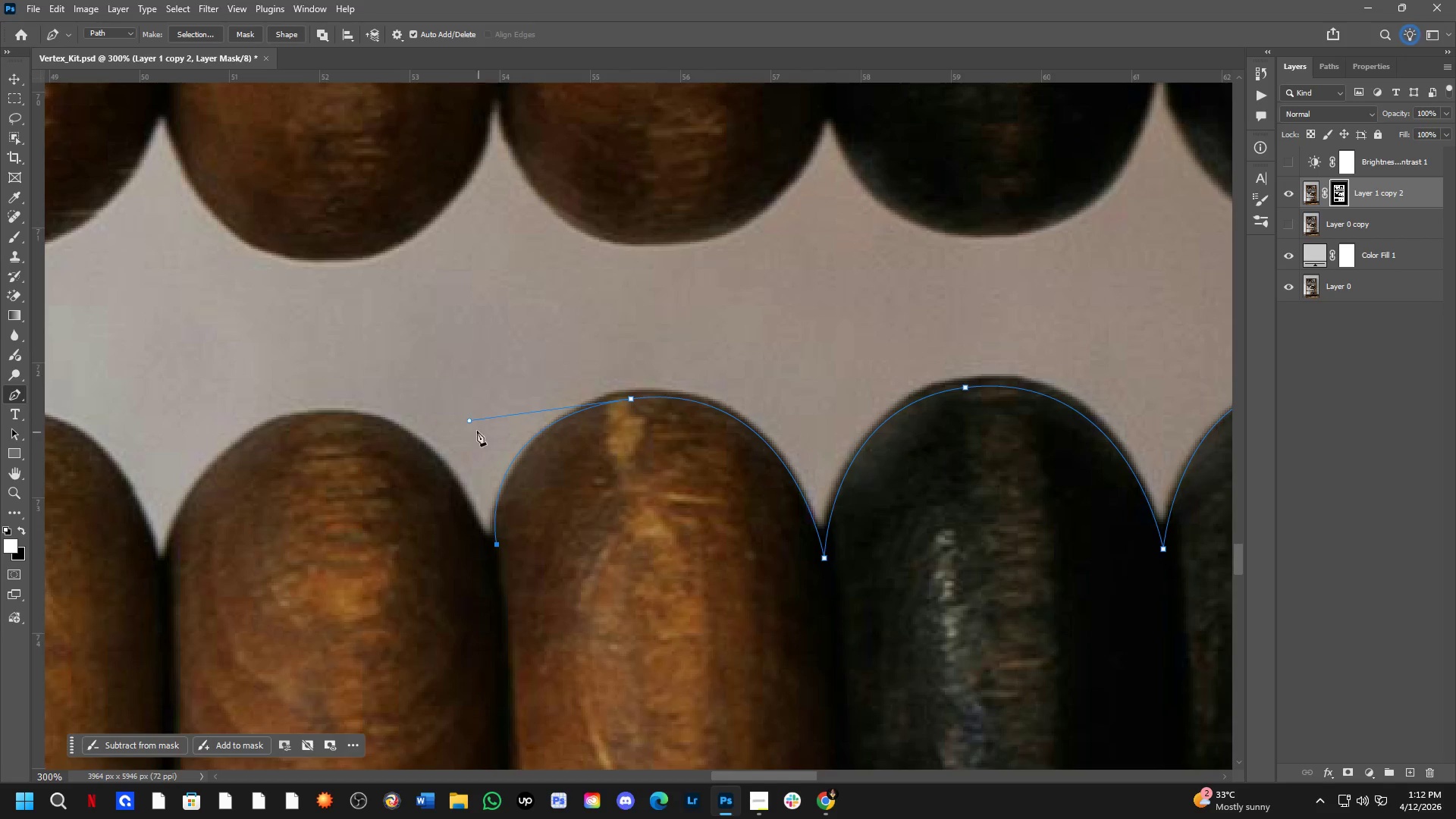 
hold_key(key=ControlLeft, duration=1.64)
left_click_drag(start_coordinate=[467, 421], to_coordinate=[486, 416])
 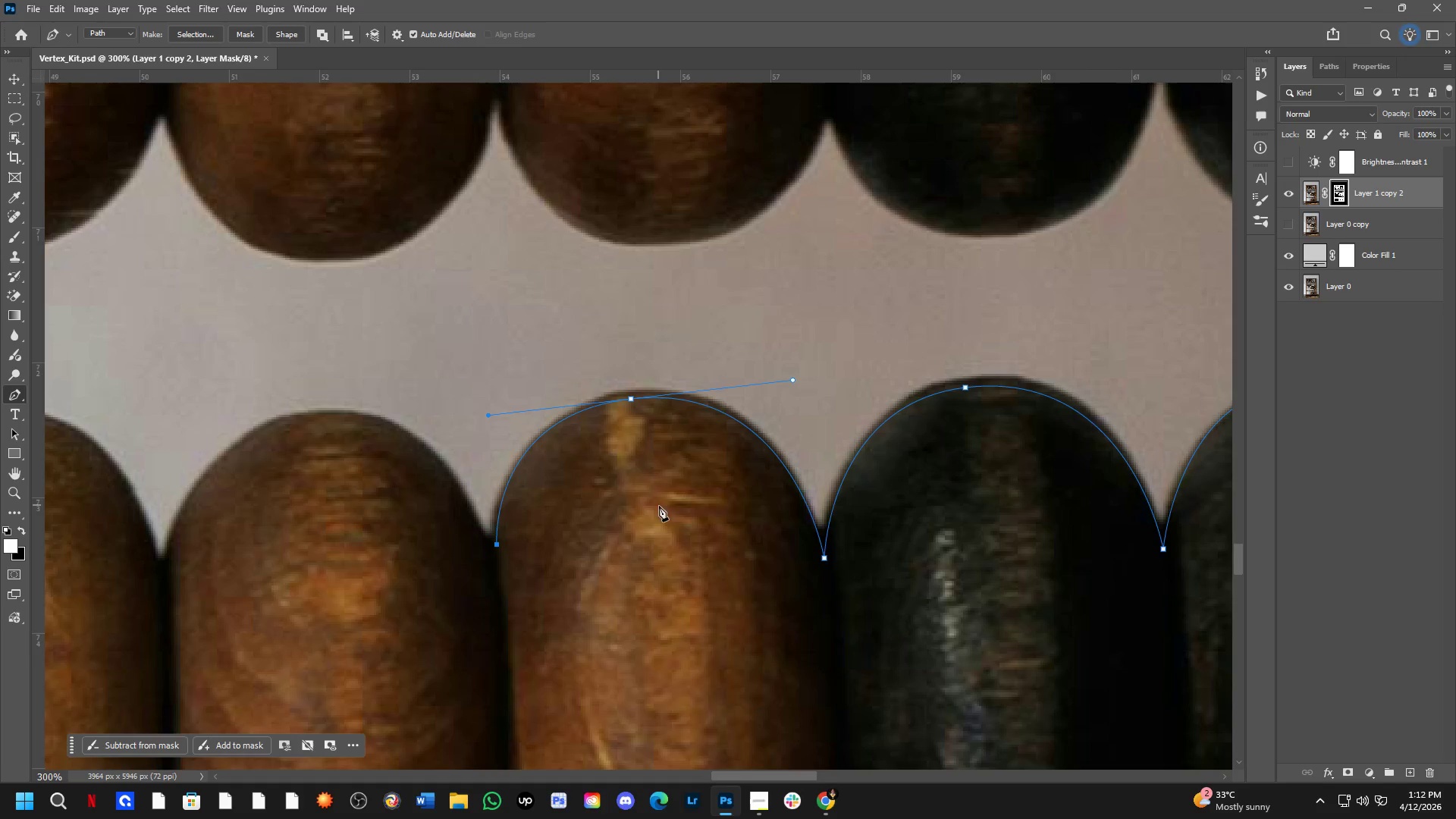 
hold_key(key=Space, duration=0.67)
 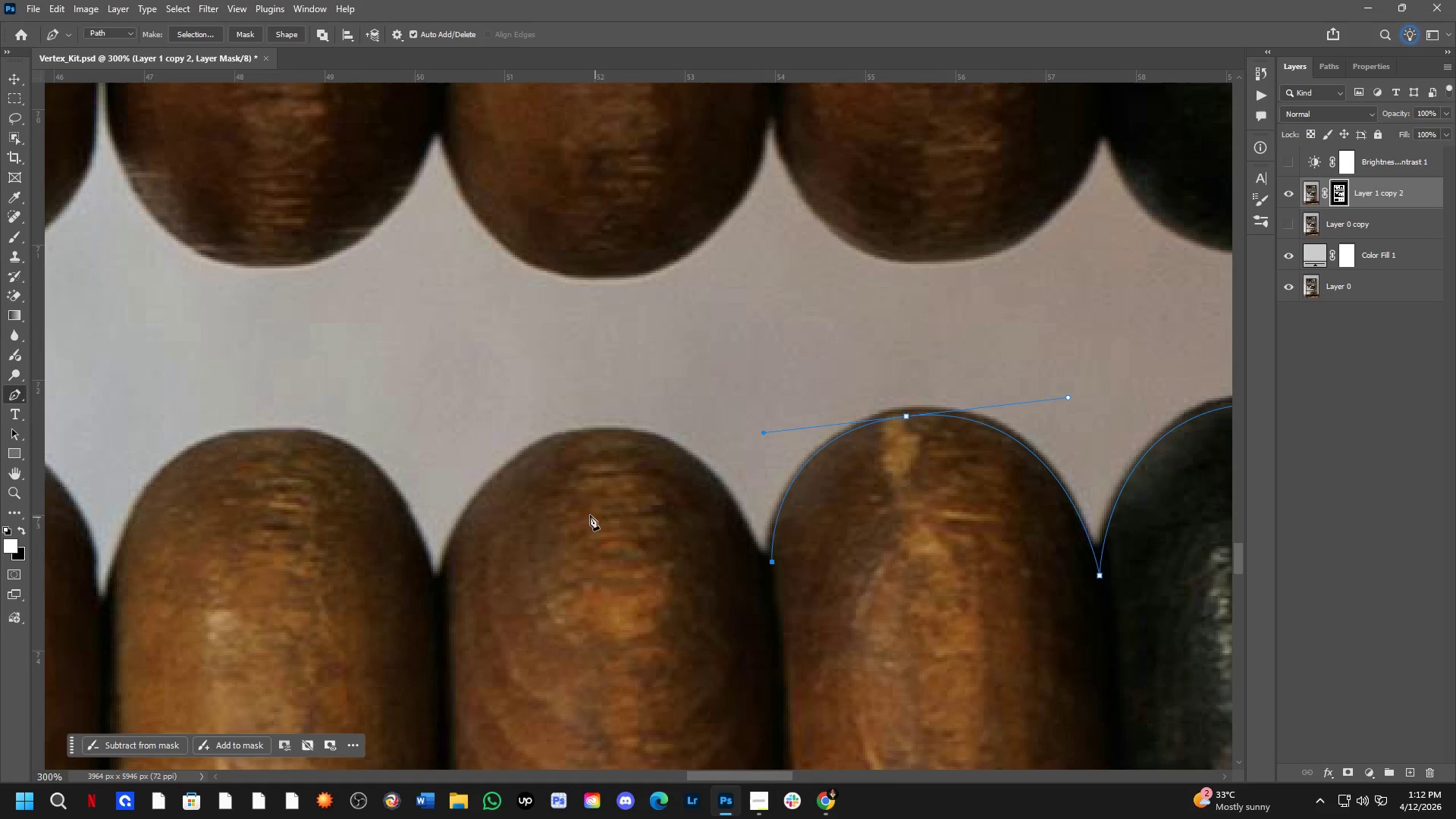 
left_click_drag(start_coordinate=[660, 512], to_coordinate=[935, 529])
 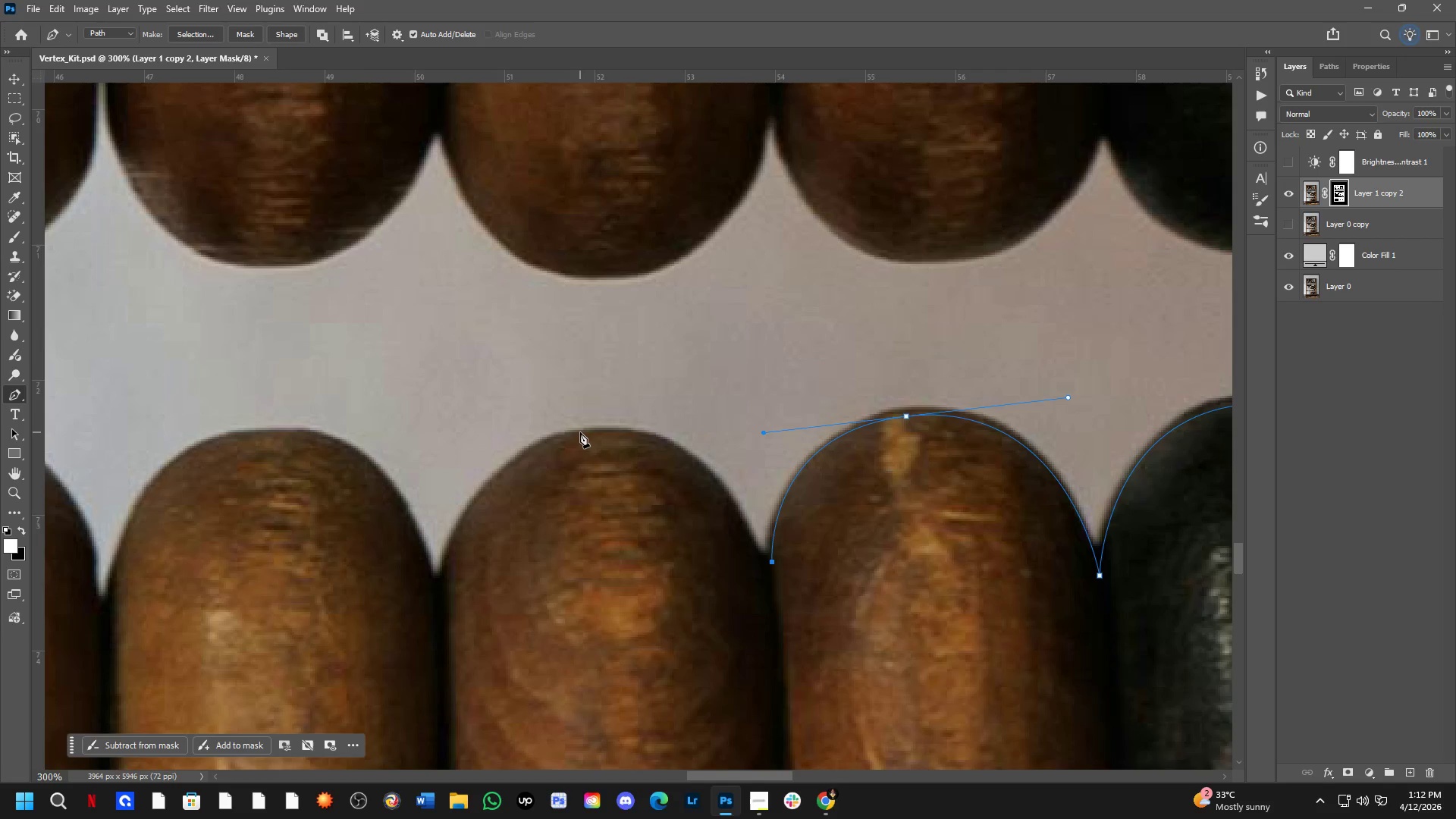 
left_click_drag(start_coordinate=[580, 435], to_coordinate=[420, 452])
 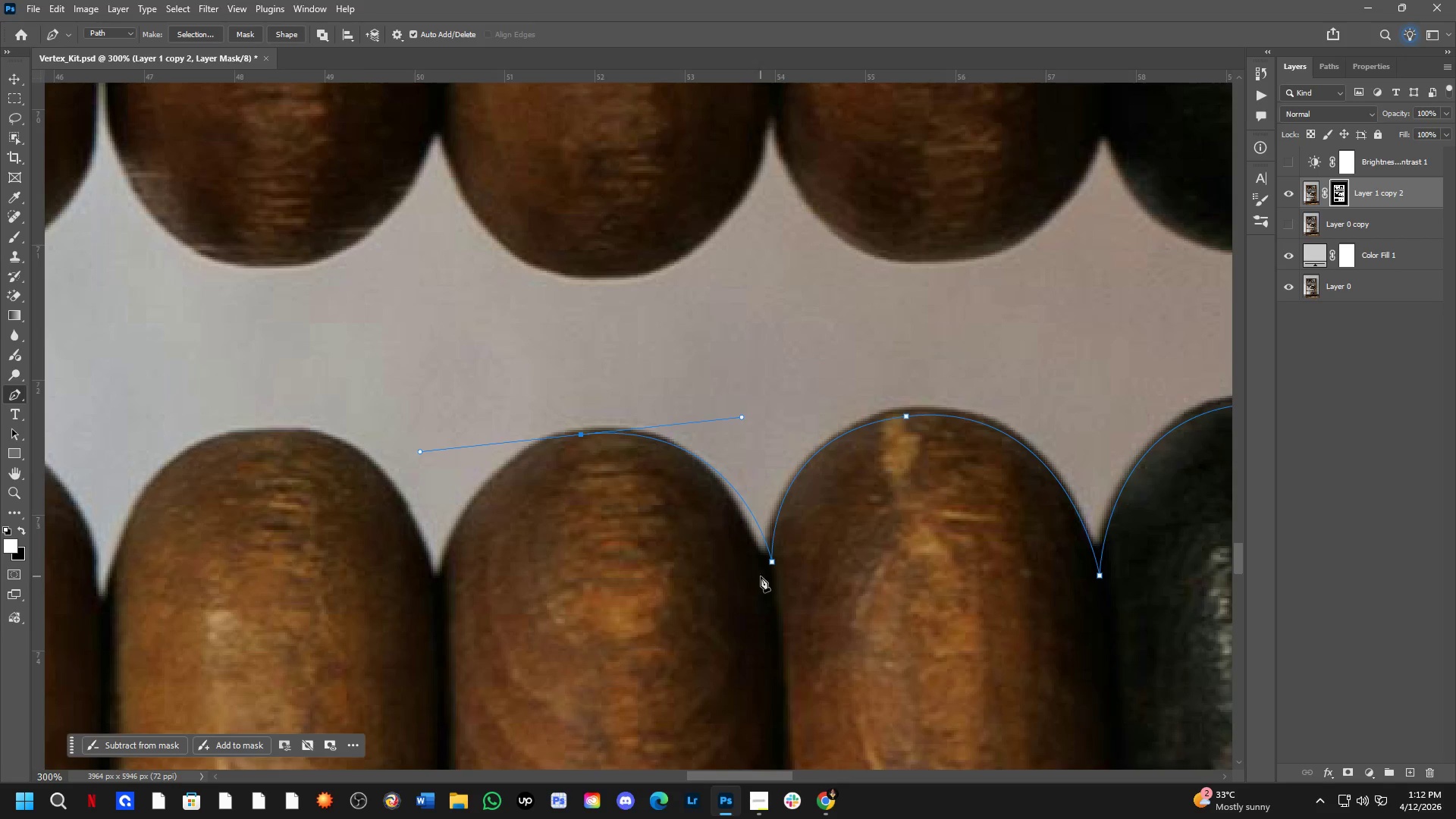 
hold_key(key=ControlLeft, duration=2.47)
left_click([771, 560])
 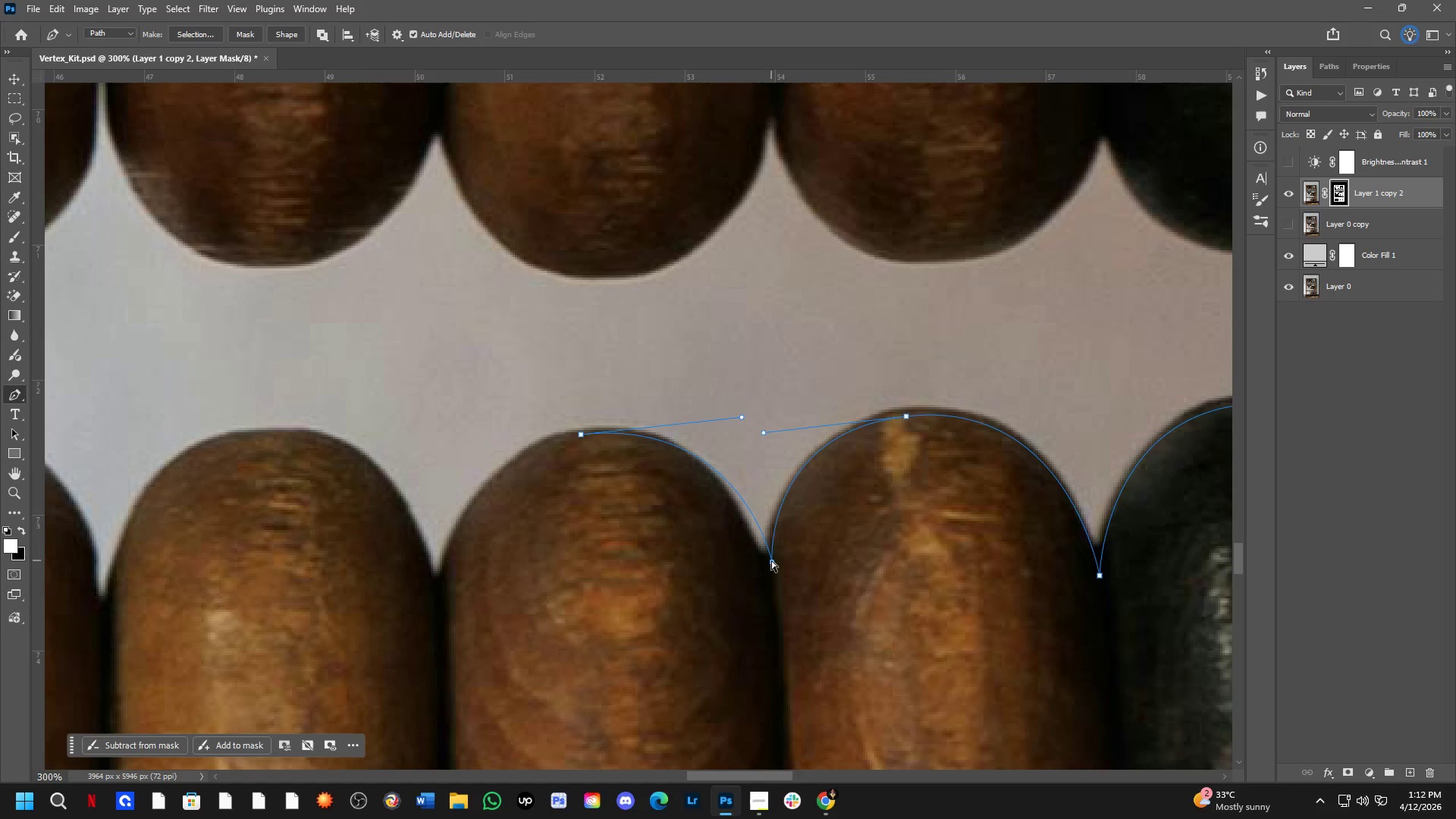 
left_click_drag(start_coordinate=[771, 560], to_coordinate=[767, 586])
 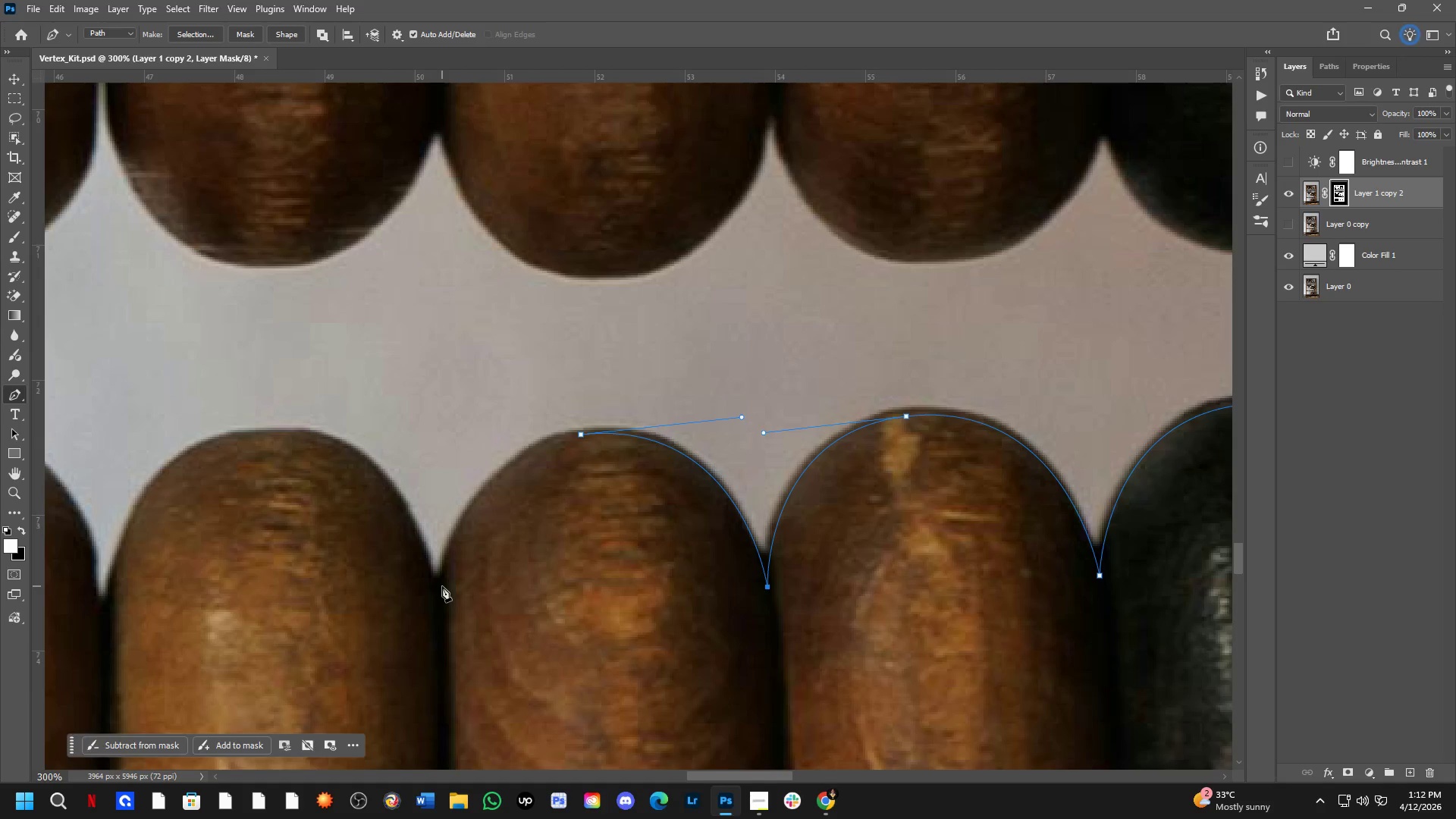 
left_click([442, 585])
 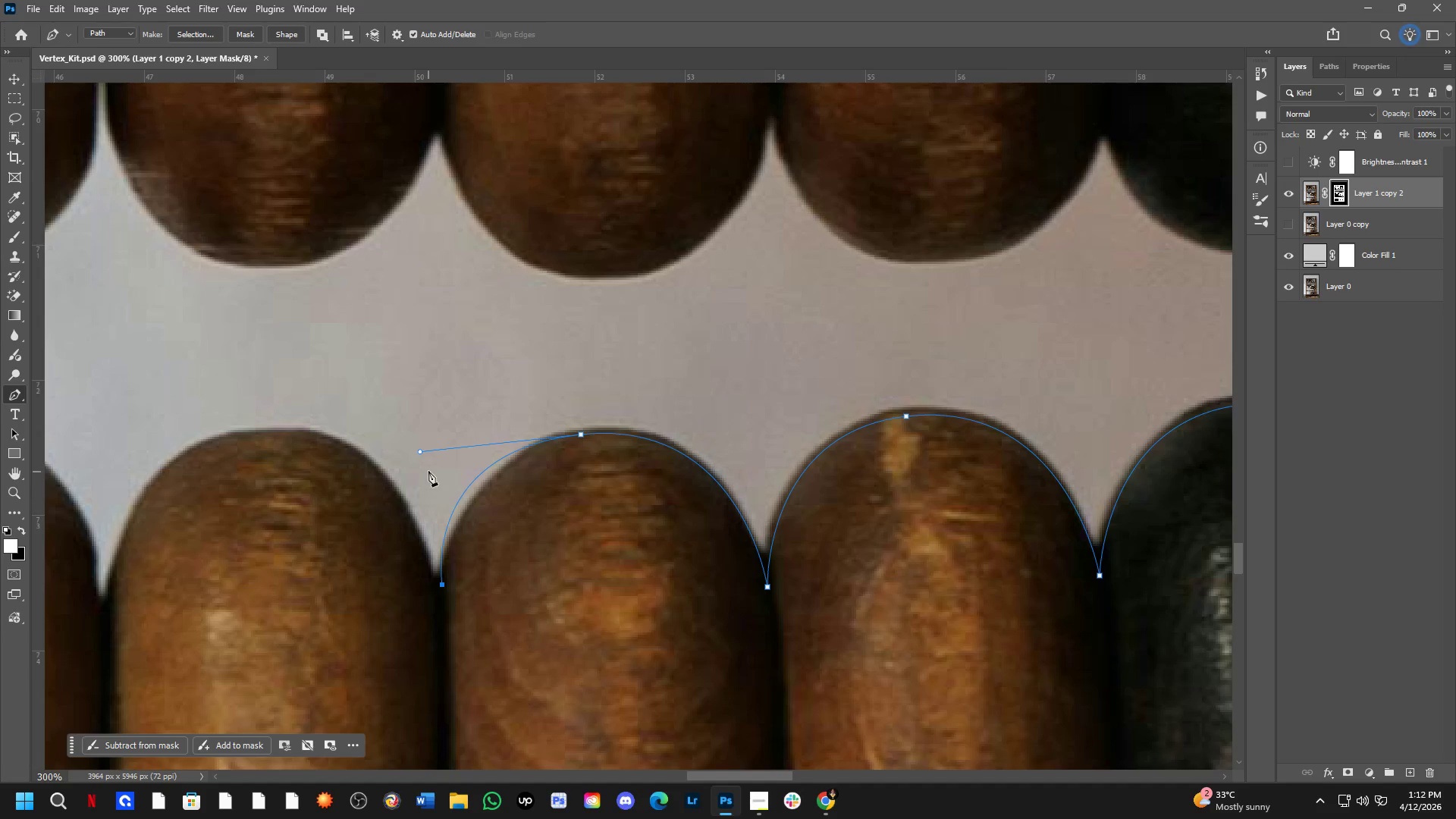 
hold_key(key=ControlLeft, duration=1.62)
left_click_drag(start_coordinate=[423, 451], to_coordinate=[469, 443])
 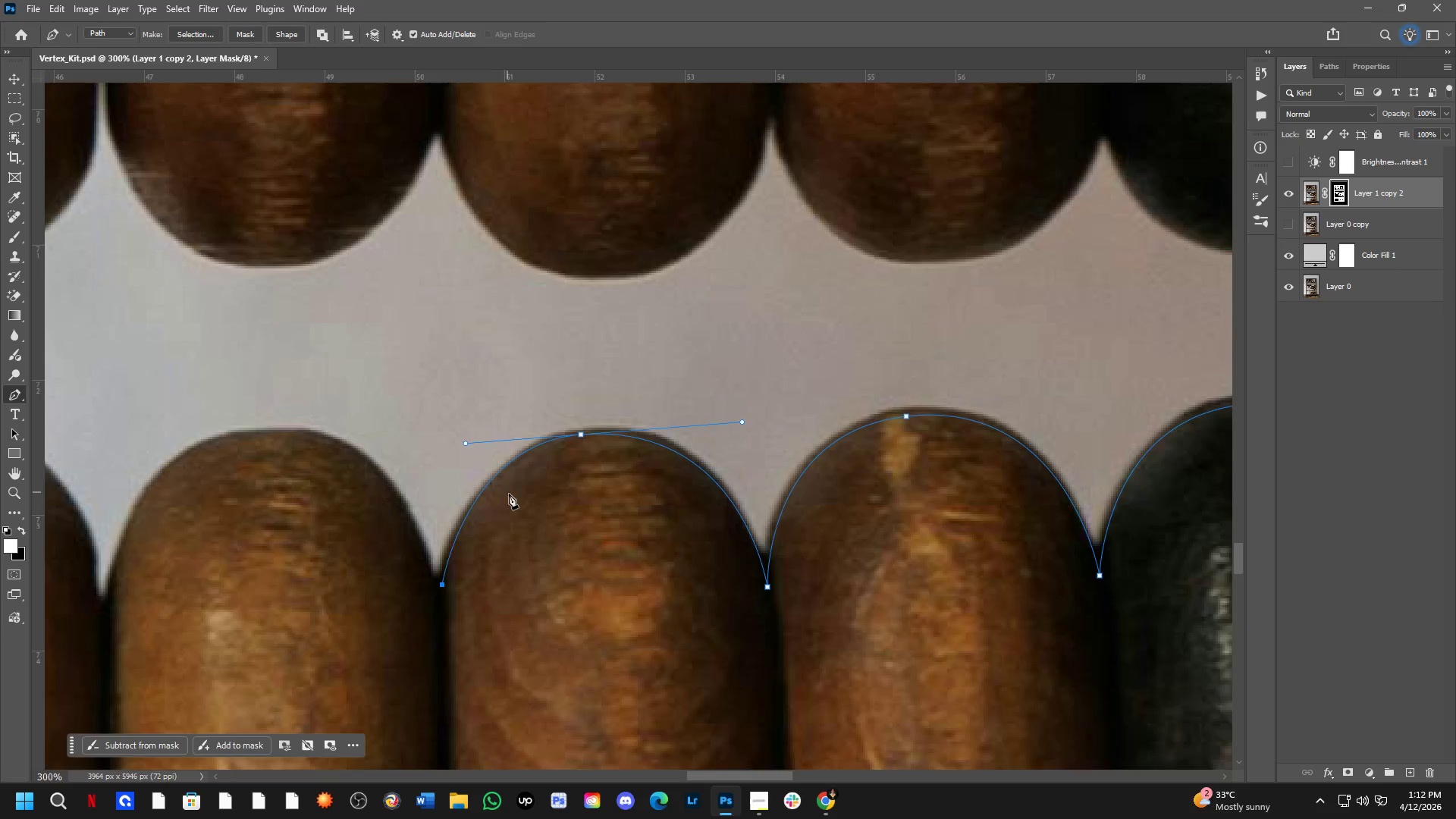 
hold_key(key=Space, duration=0.8)
 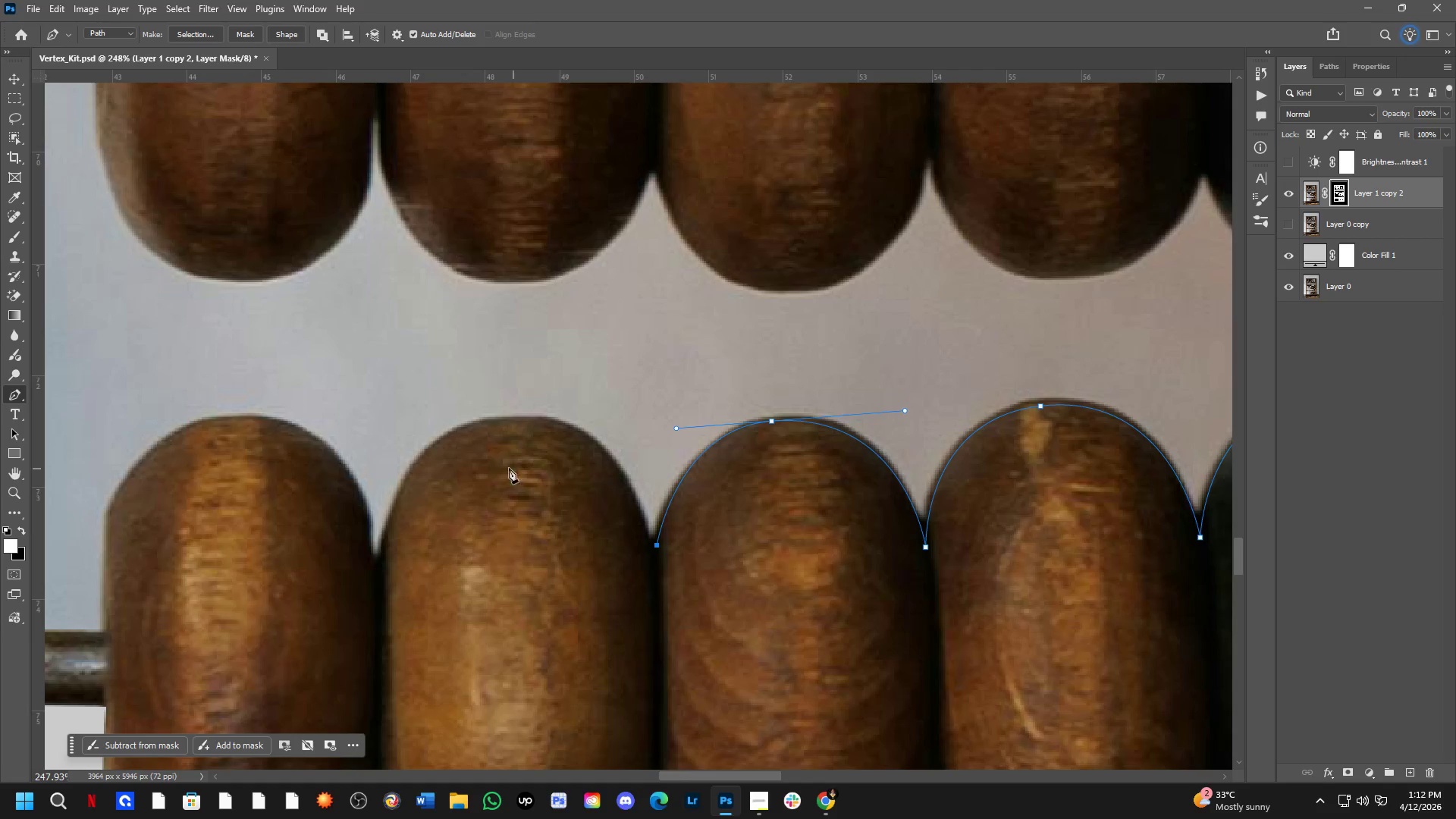 
left_click_drag(start_coordinate=[635, 588], to_coordinate=[833, 561])
 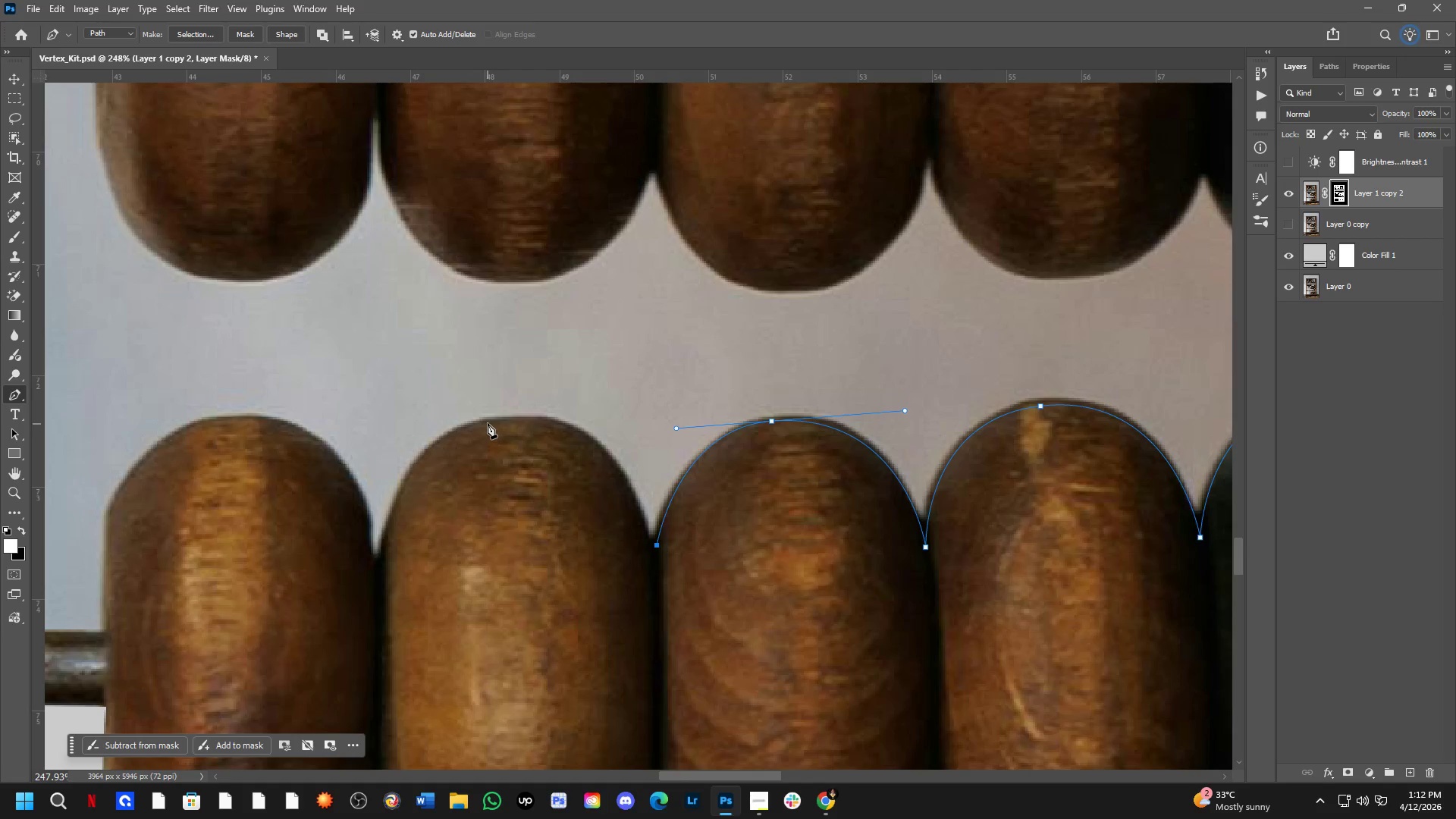 
scroll: coordinate [538, 511], scroll_direction: down, amount: 2.0
 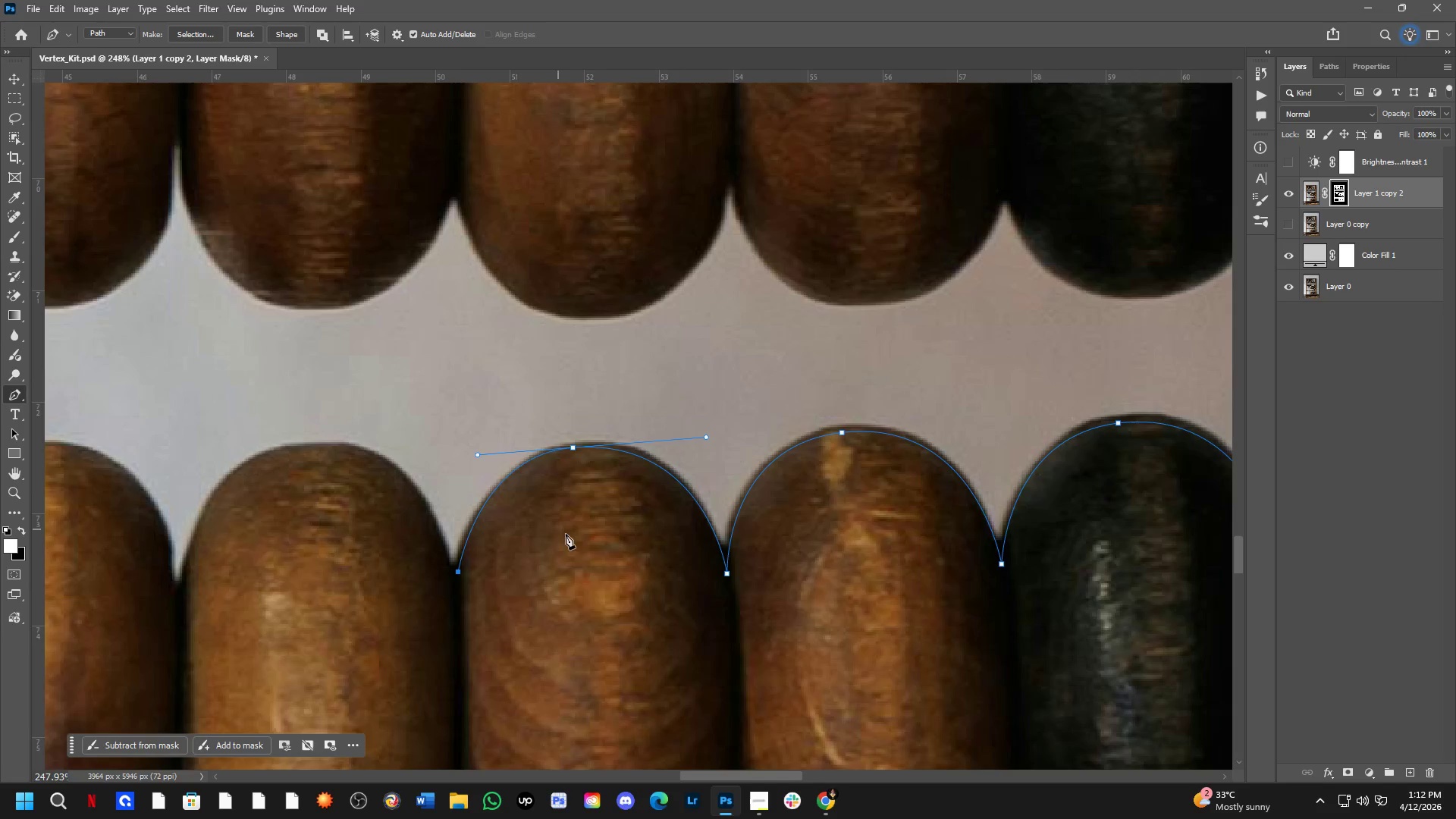 
left_click_drag(start_coordinate=[488, 422], to_coordinate=[325, 443])
 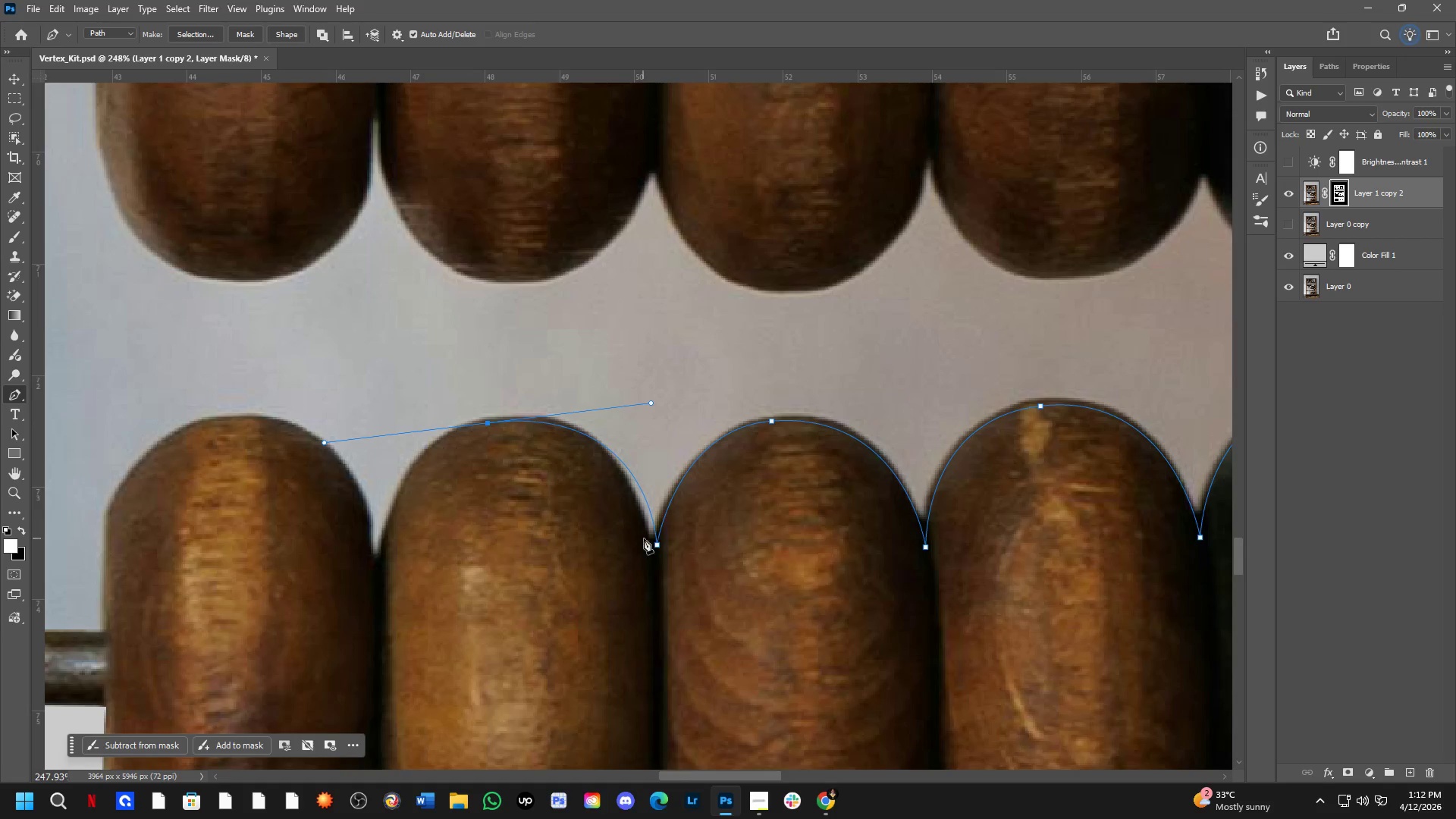 
hold_key(key=ControlLeft, duration=1.86)
left_click([654, 546])
 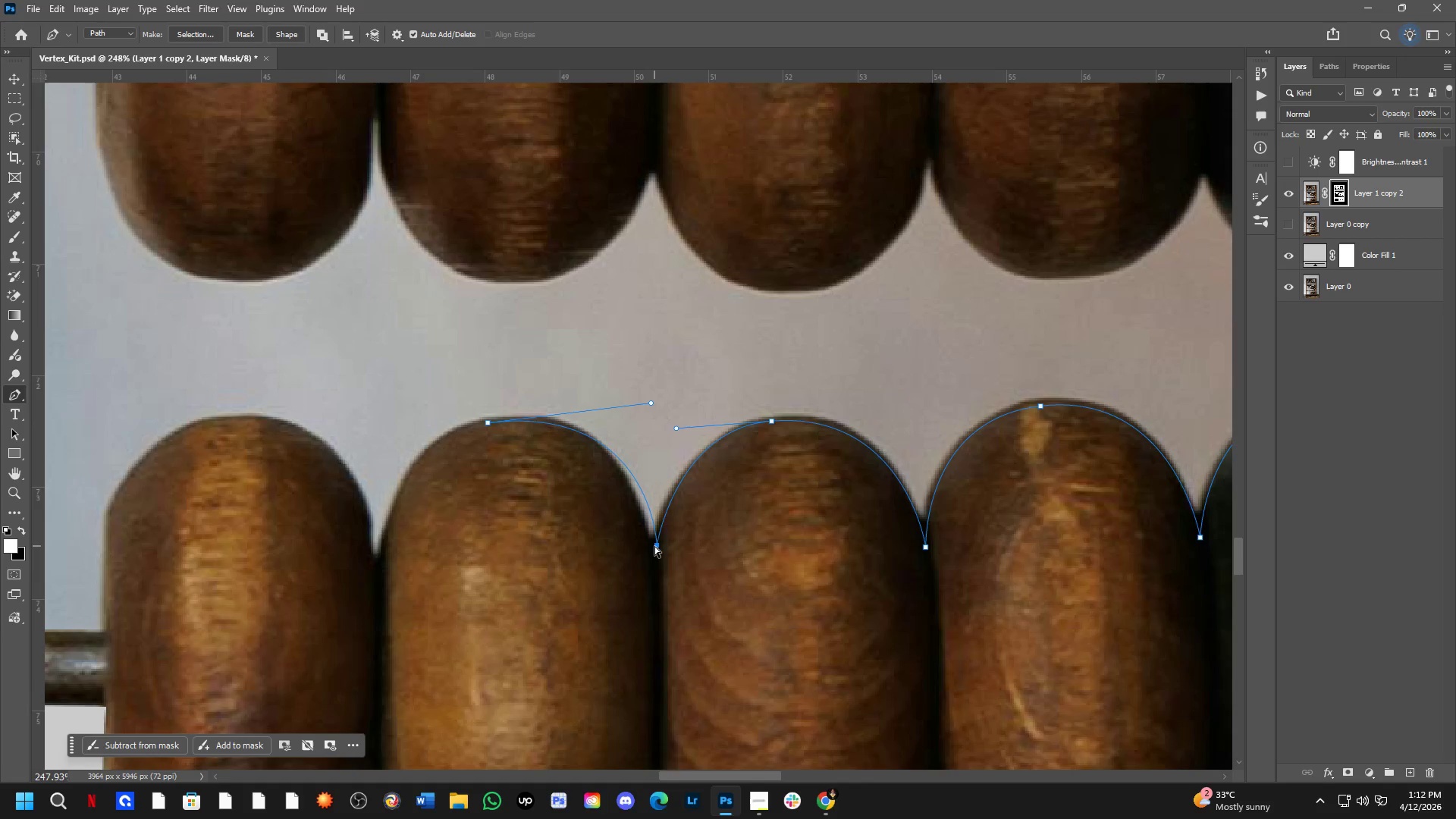 
left_click_drag(start_coordinate=[654, 546], to_coordinate=[651, 571])
 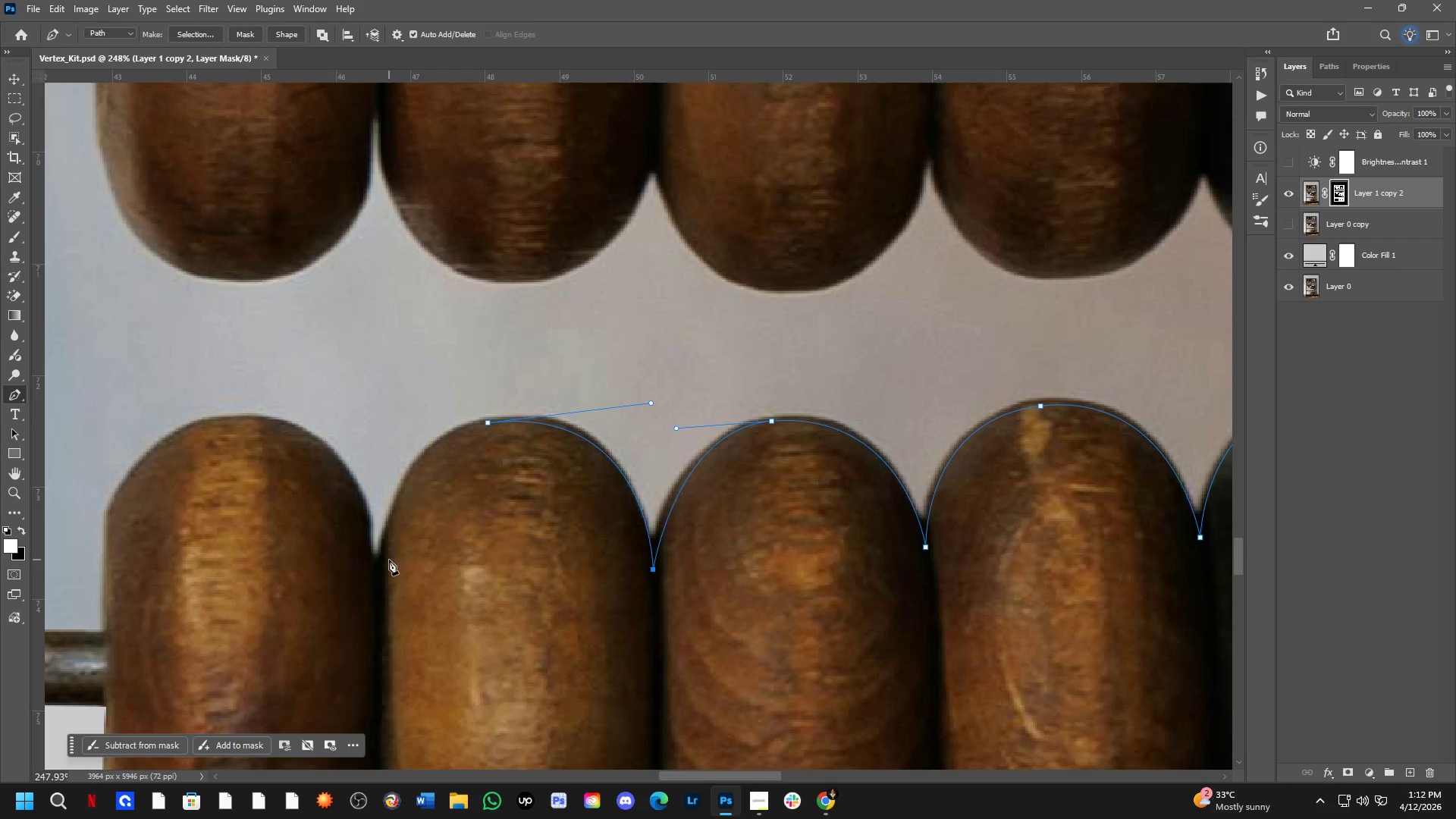 
left_click([383, 565])
 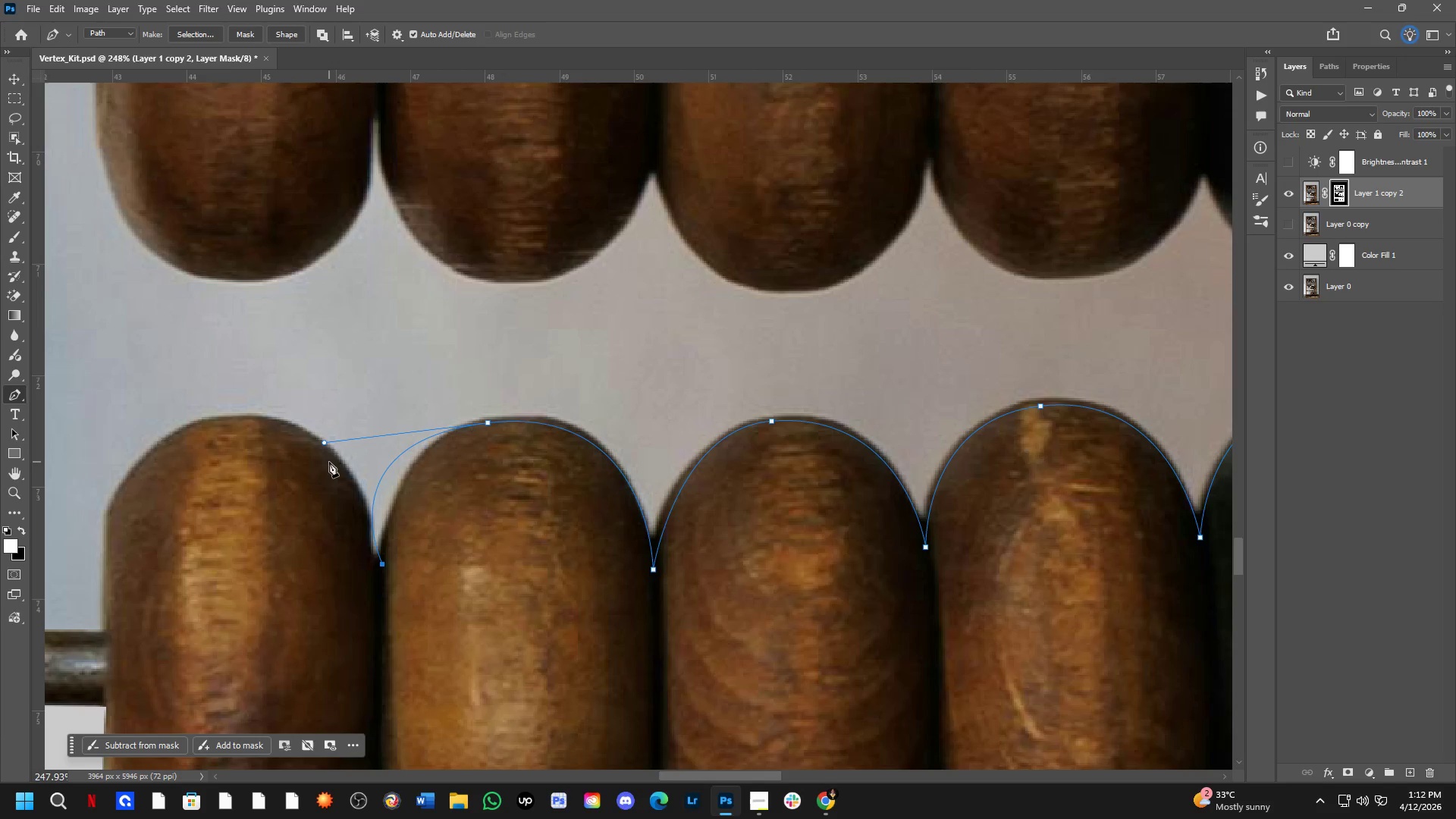 
hold_key(key=ControlLeft, duration=1.77)
left_click_drag(start_coordinate=[325, 443], to_coordinate=[388, 432])
 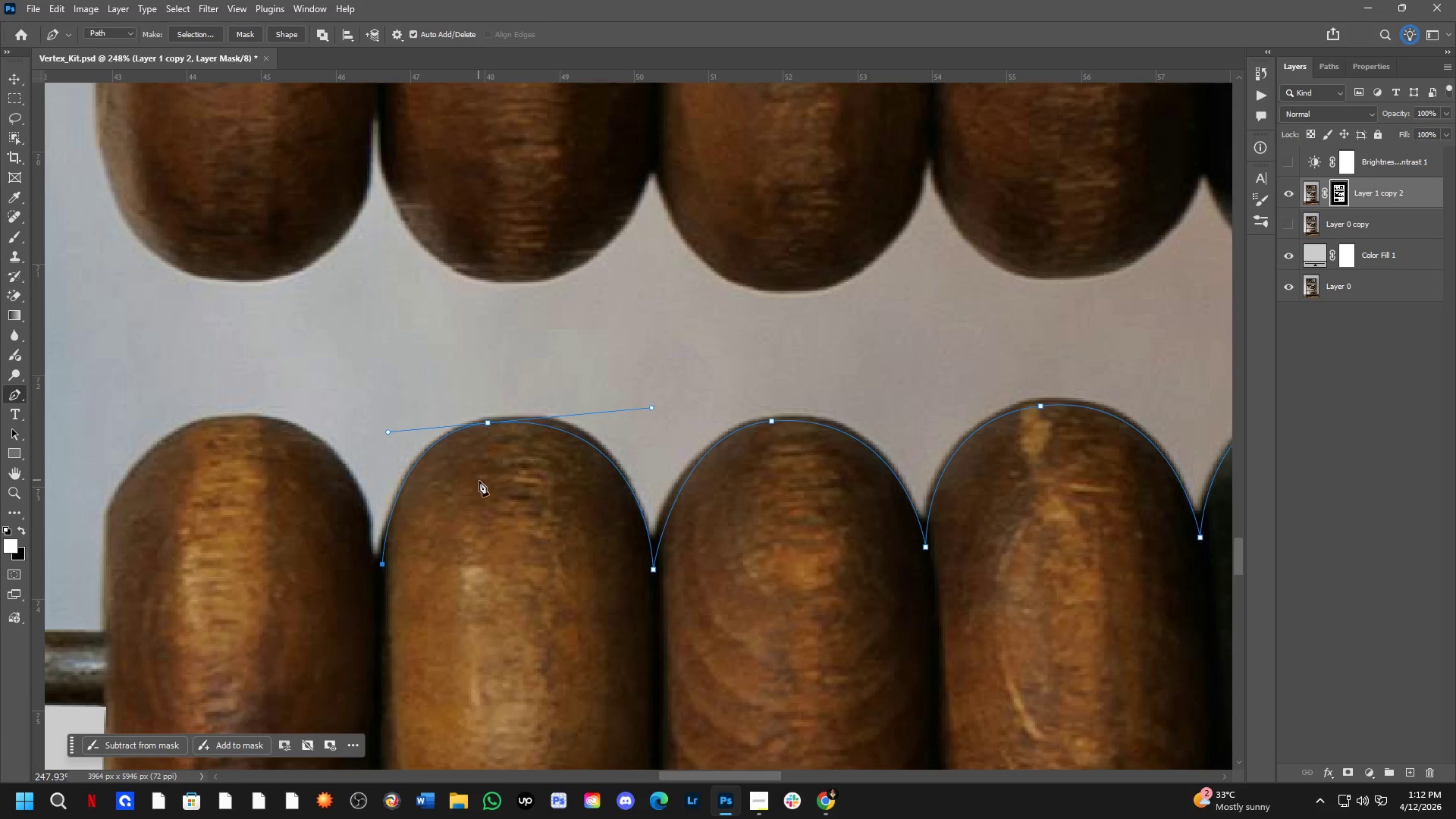 
hold_key(key=Space, duration=0.77)
 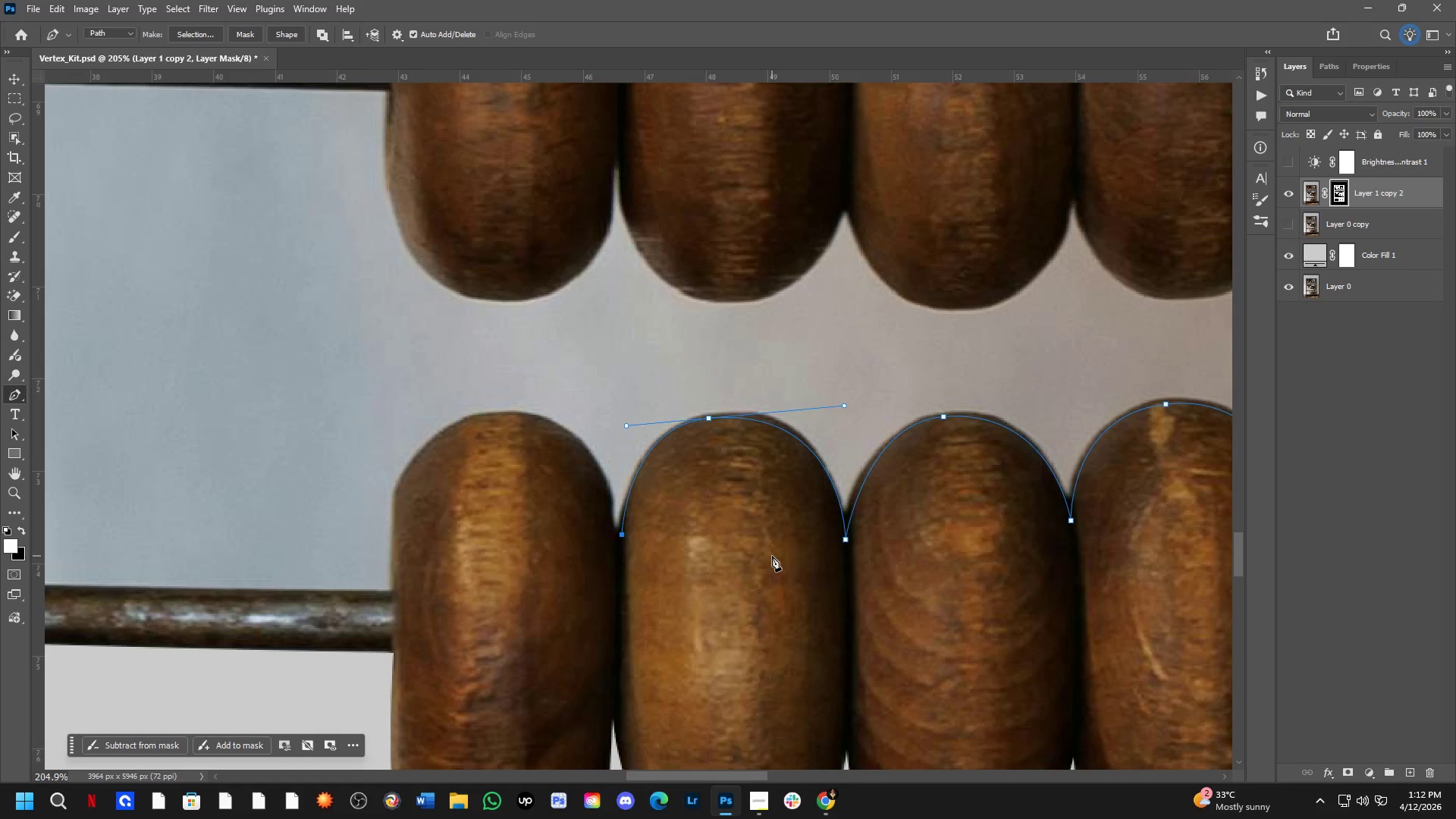 
left_click_drag(start_coordinate=[557, 576], to_coordinate=[778, 559])
 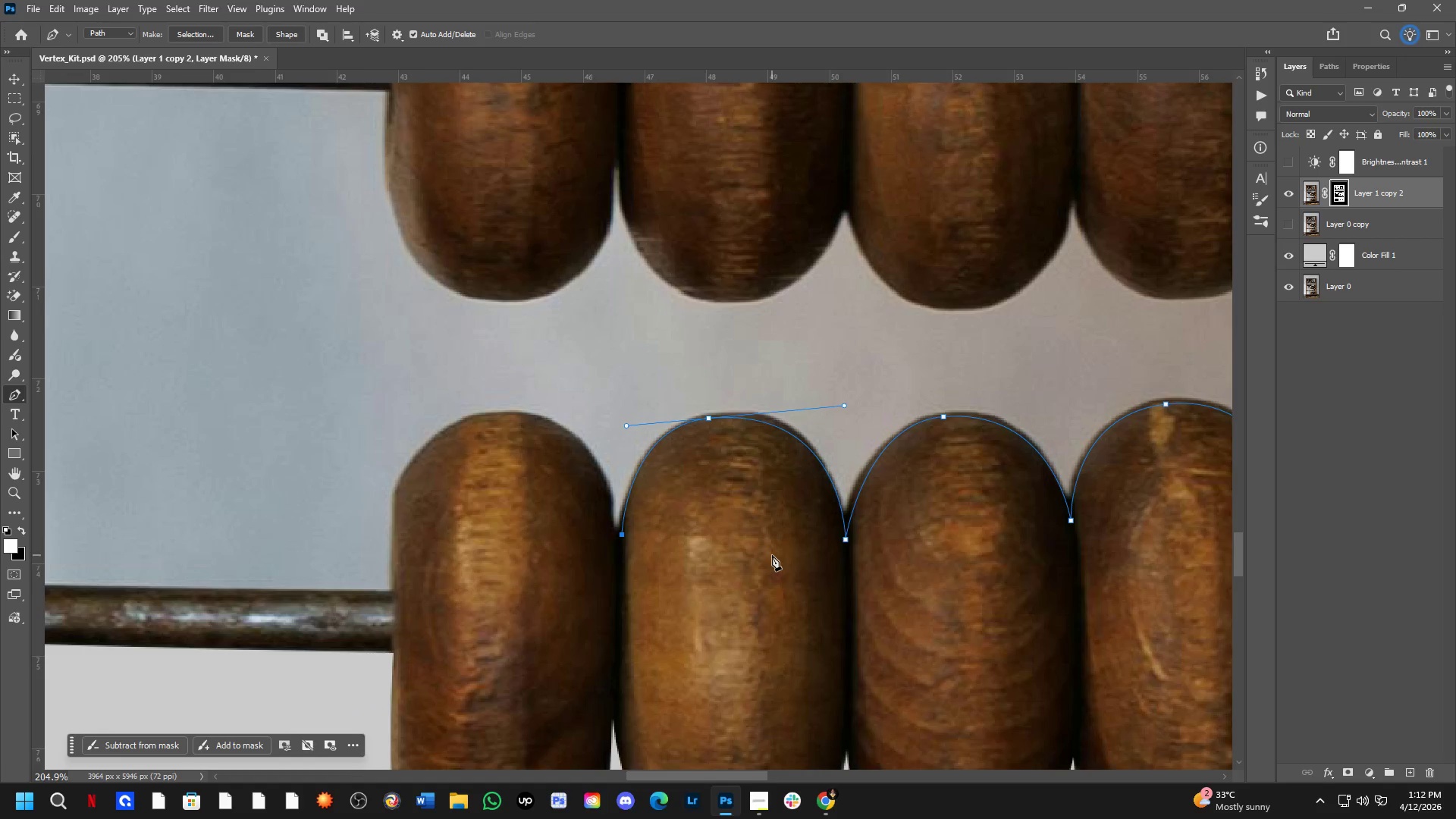 
scroll: coordinate [492, 494], scroll_direction: down, amount: 2.0
 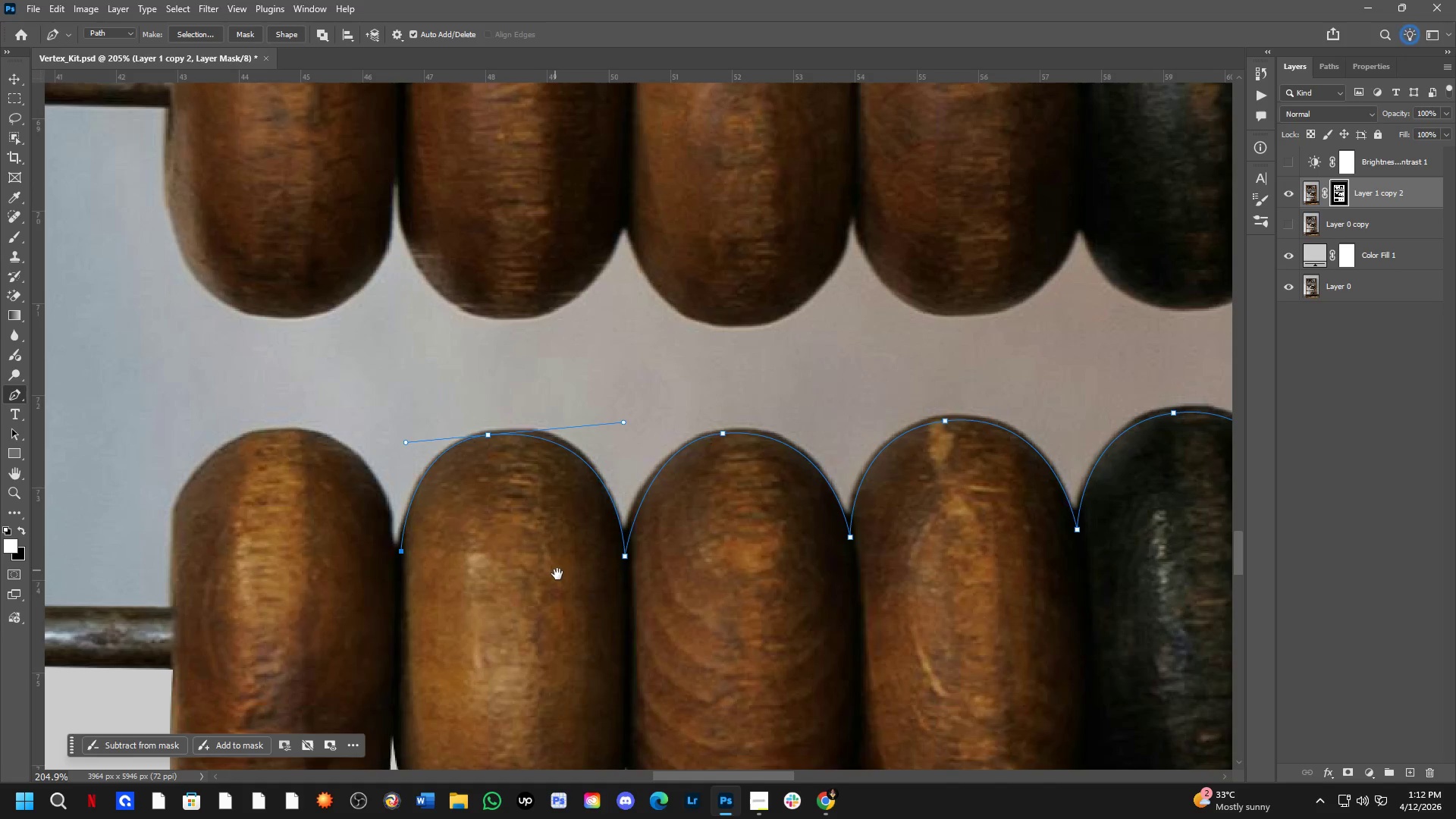 
wait(8.27)
 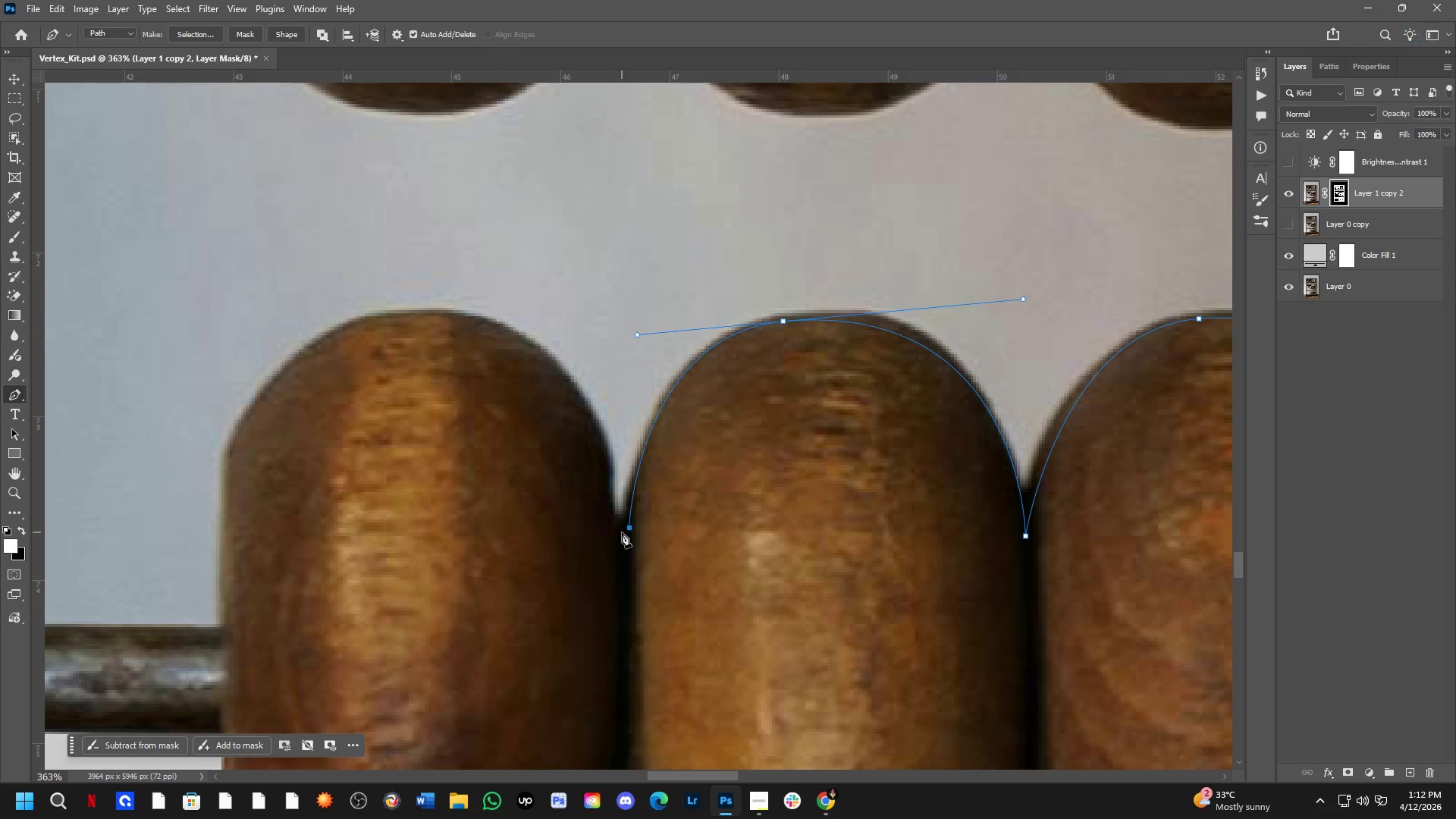 
hold_key(key=ControlLeft, duration=1.44)
 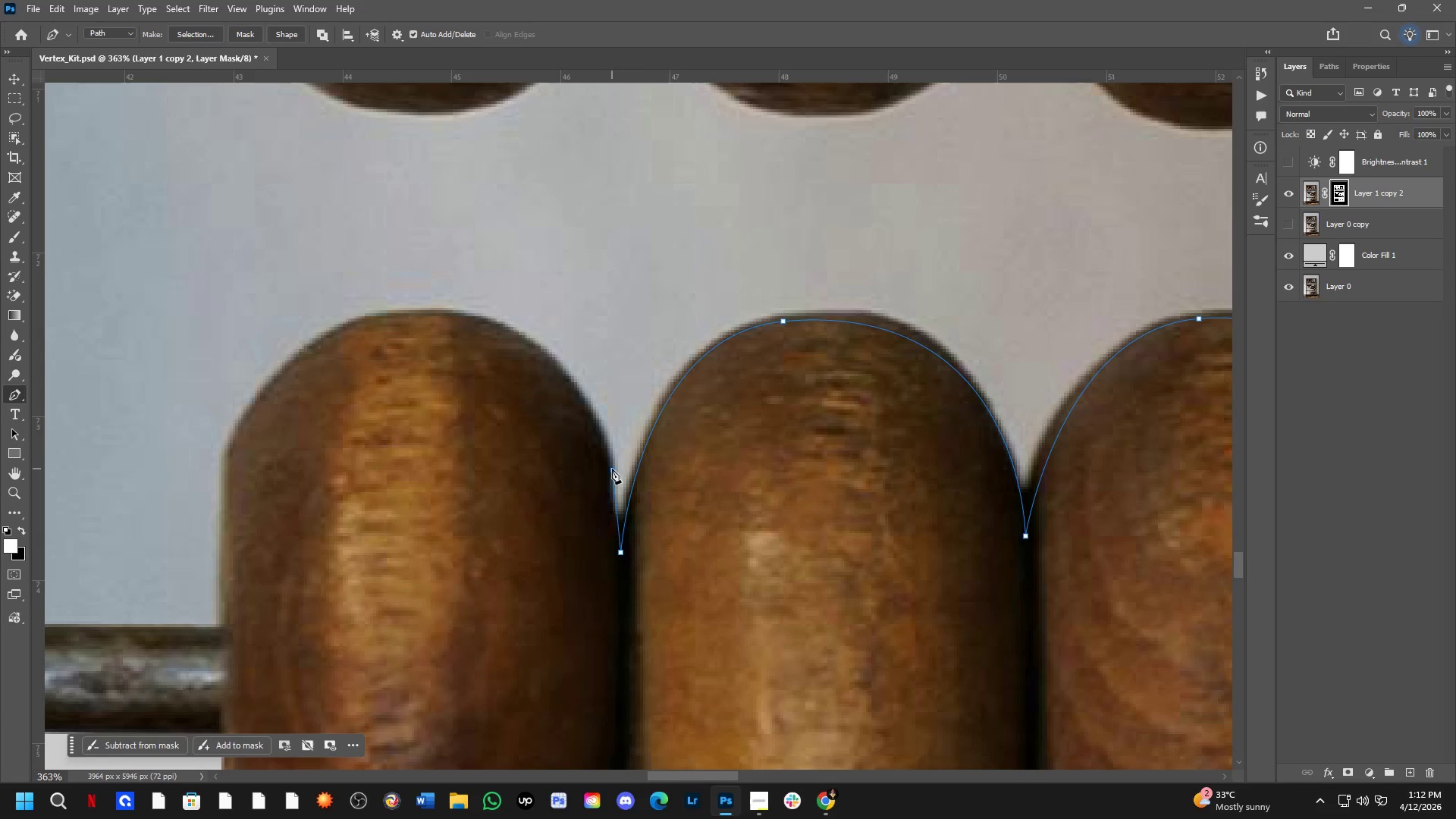 
scroll: coordinate [613, 535], scroll_direction: up, amount: 6.0
 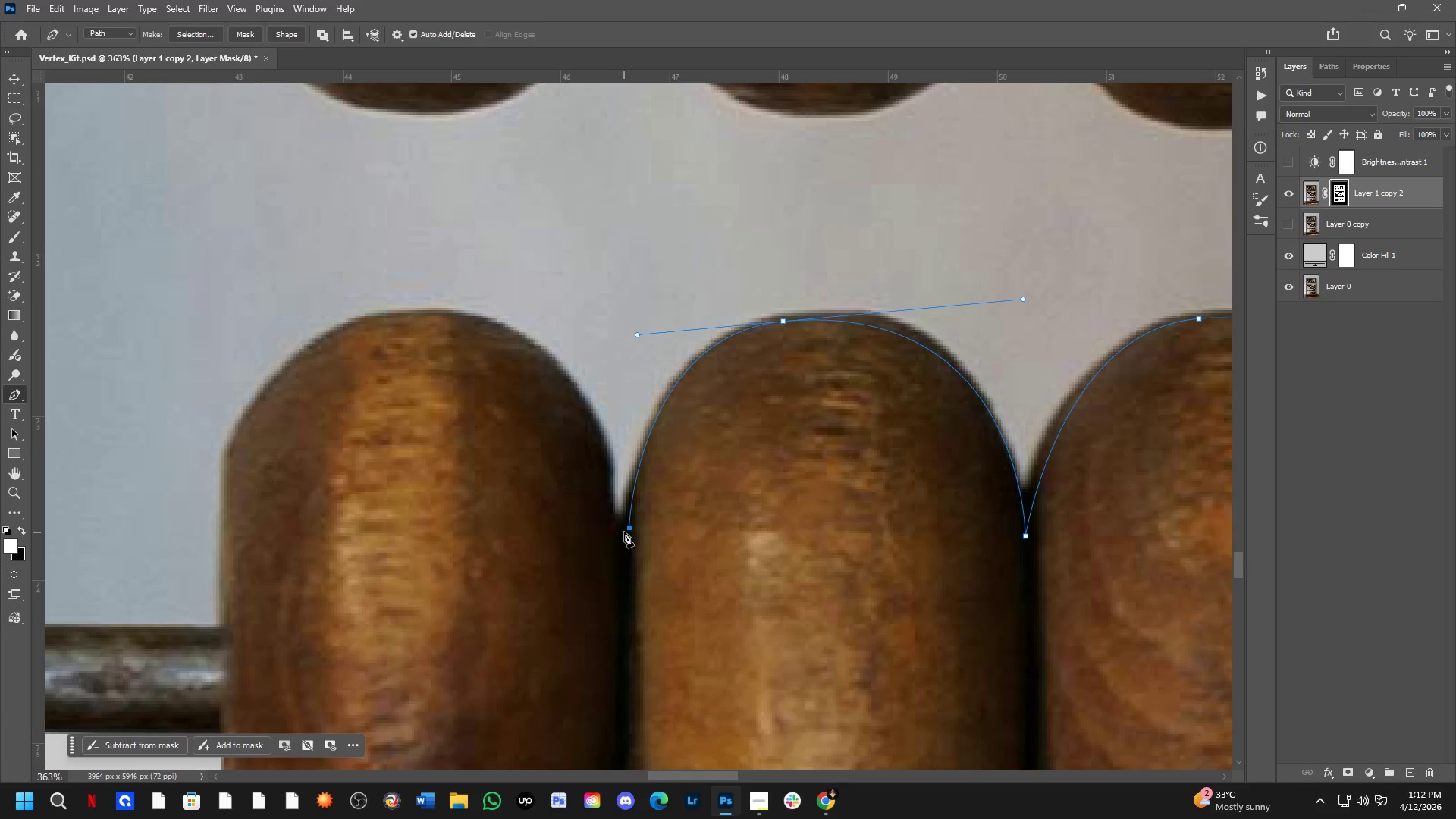 
left_click_drag(start_coordinate=[629, 530], to_coordinate=[621, 555])
 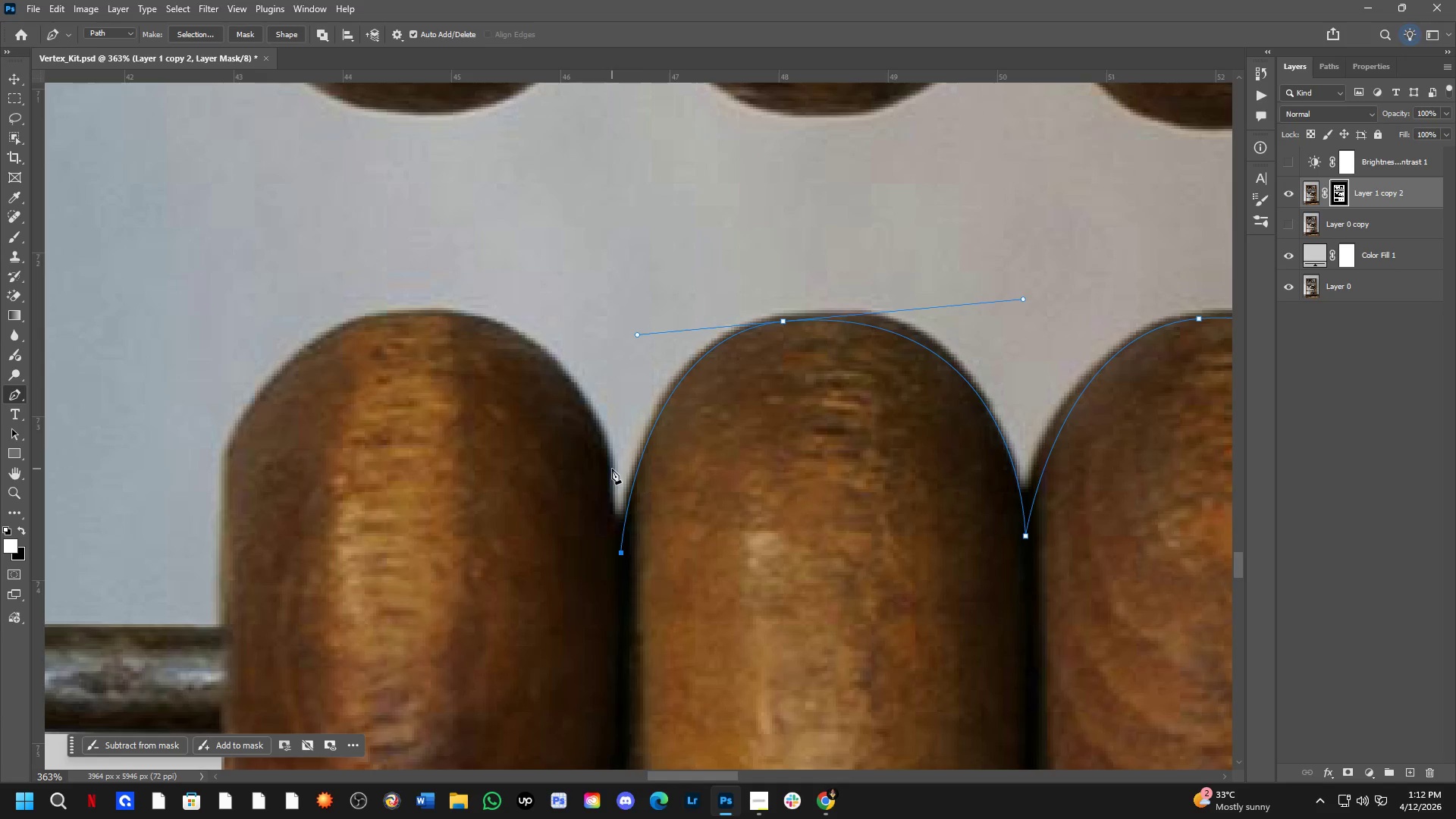 
left_click([612, 469])
 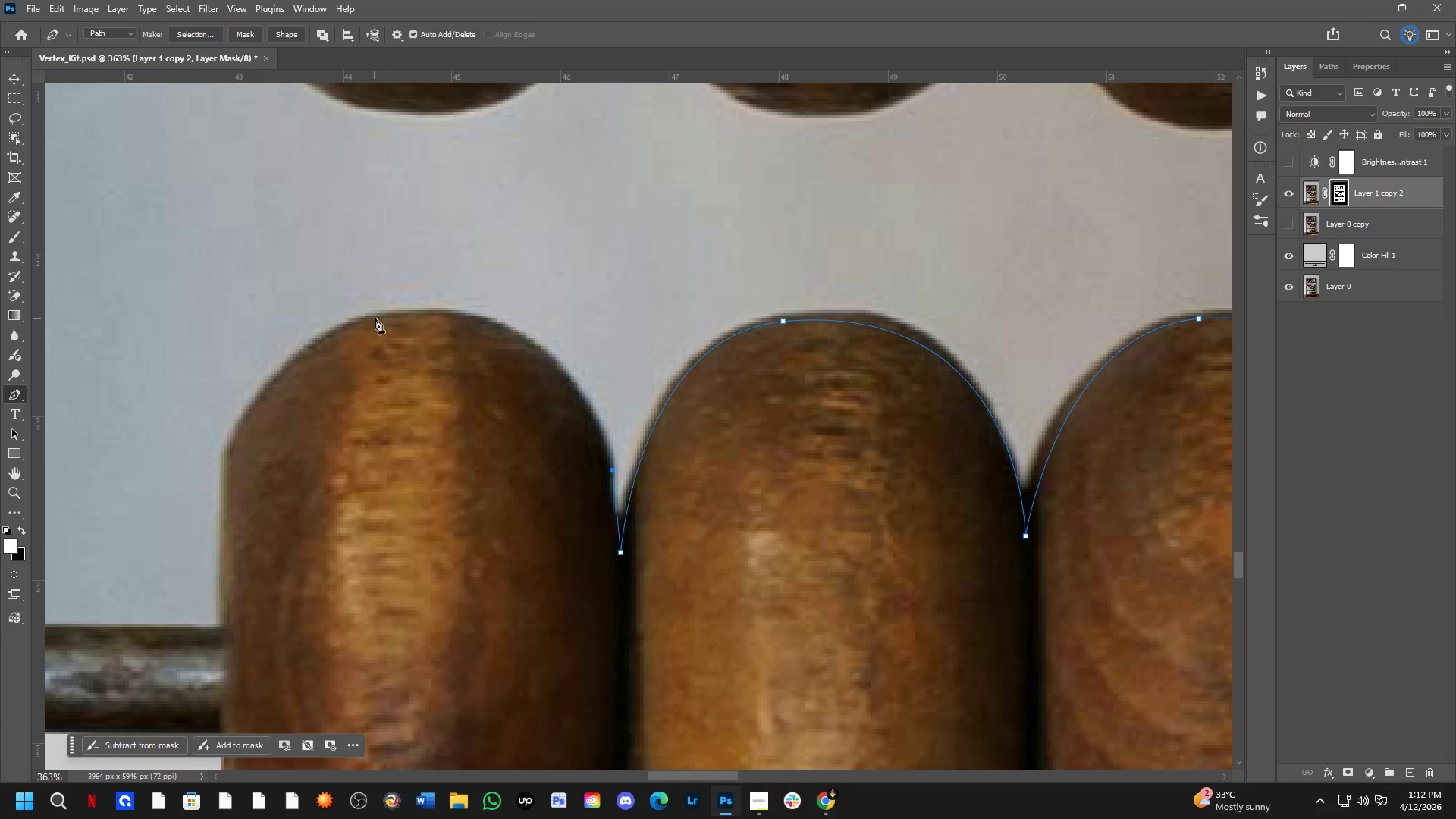 
left_click_drag(start_coordinate=[402, 317], to_coordinate=[215, 322])
 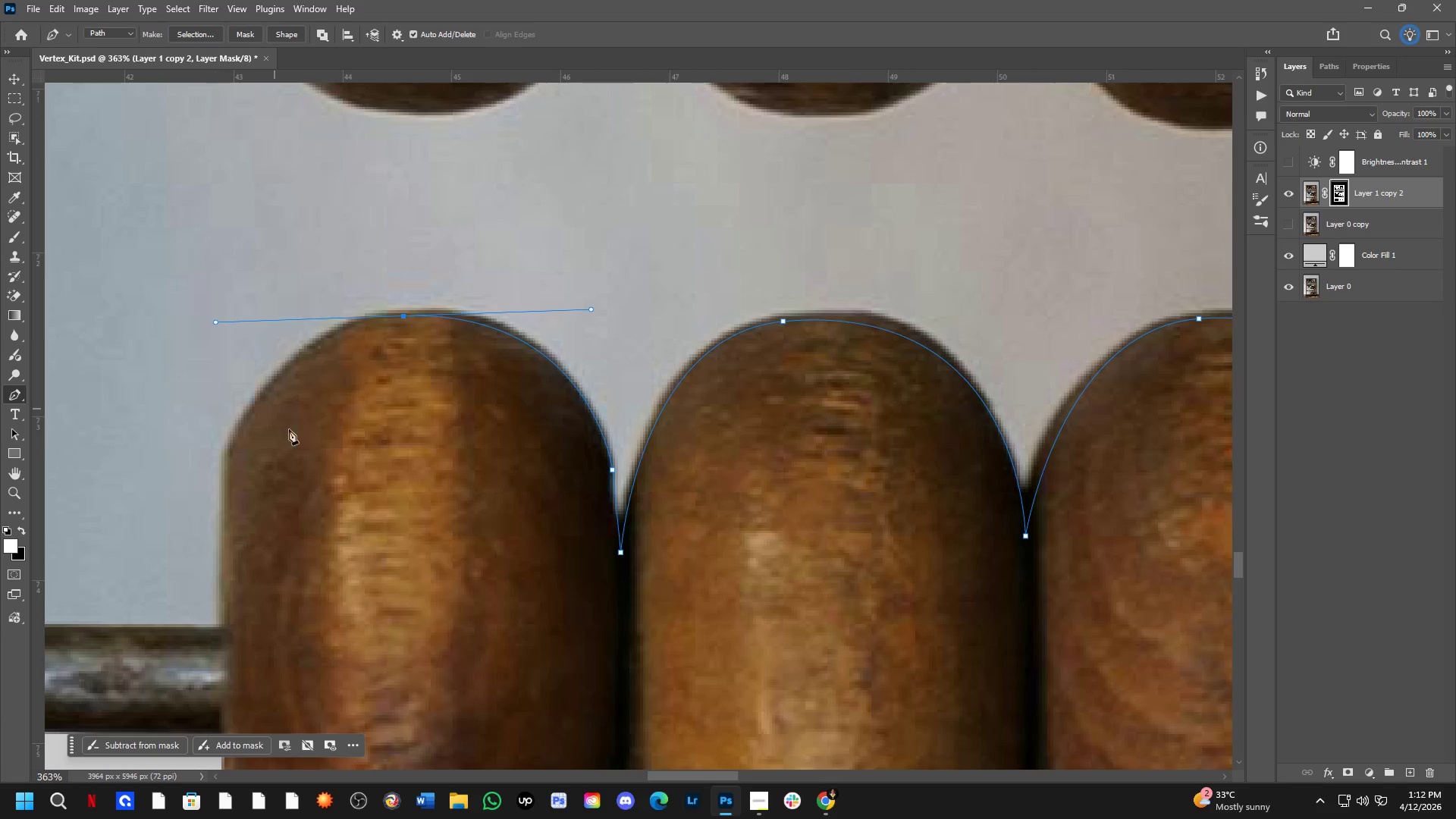 
hold_key(key=Space, duration=0.53)
 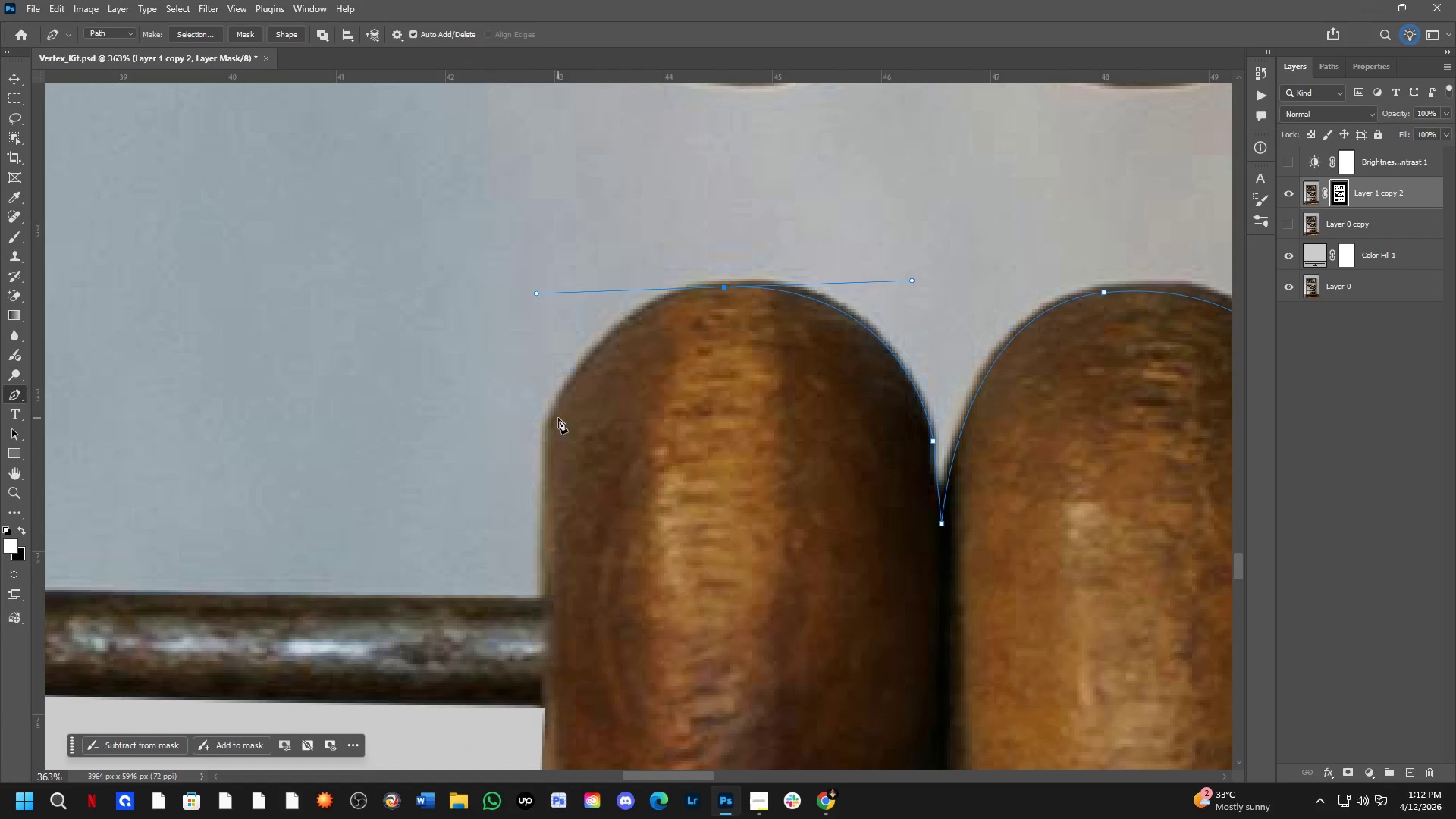 
left_click_drag(start_coordinate=[309, 462], to_coordinate=[629, 433])
 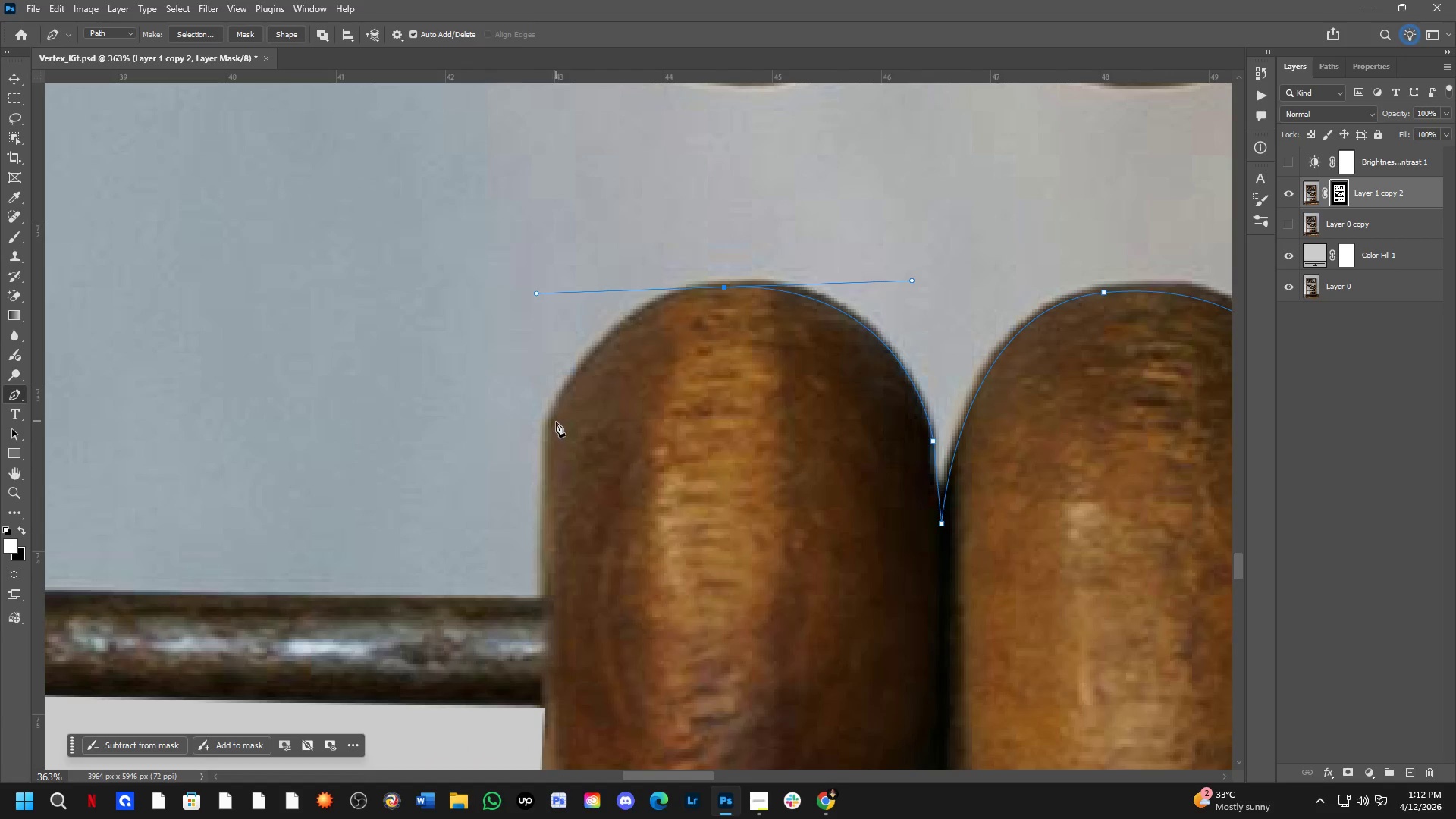 
left_click([554, 431])
 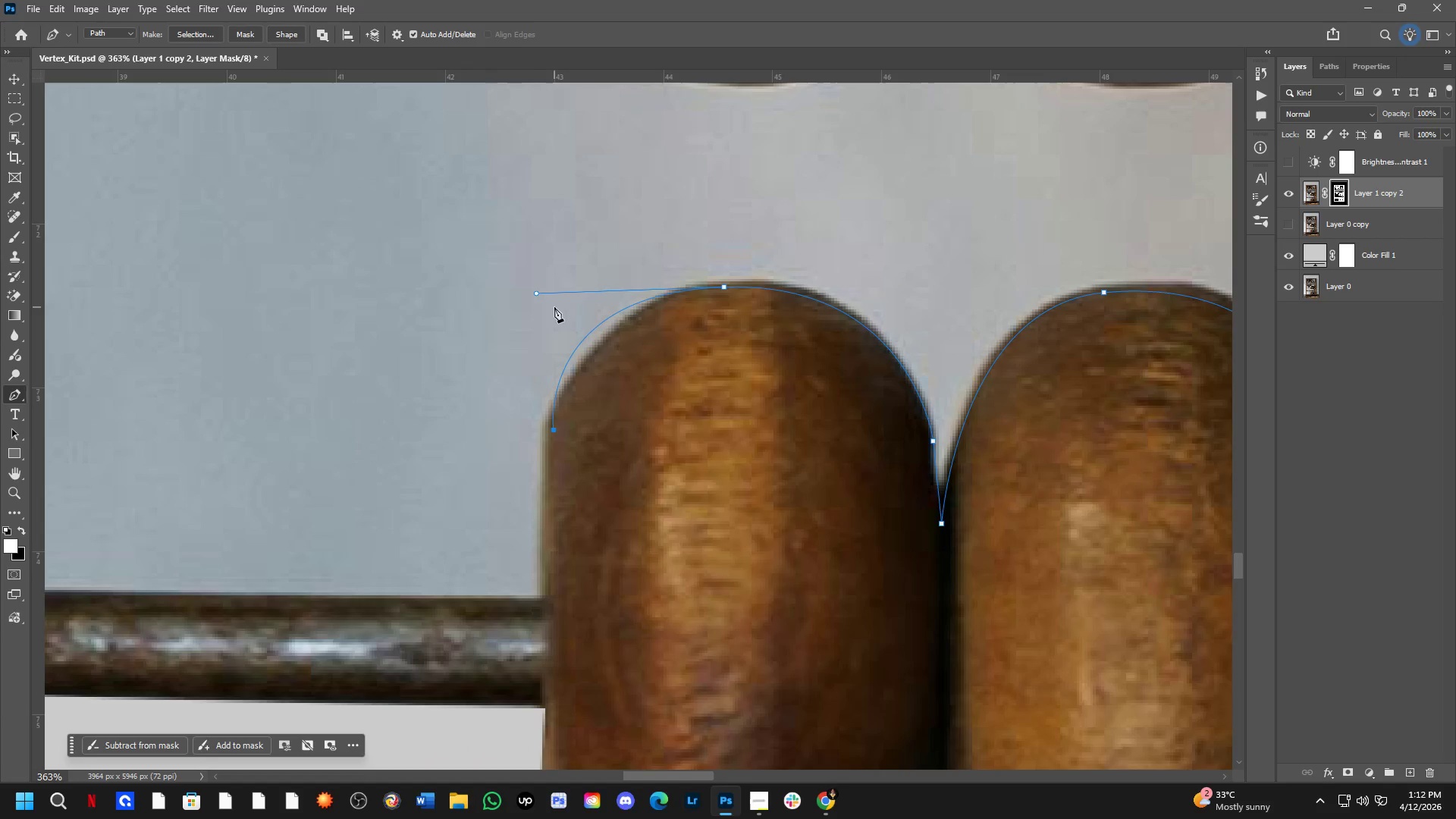 
hold_key(key=ControlLeft, duration=1.03)
left_click_drag(start_coordinate=[538, 291], to_coordinate=[576, 295])
 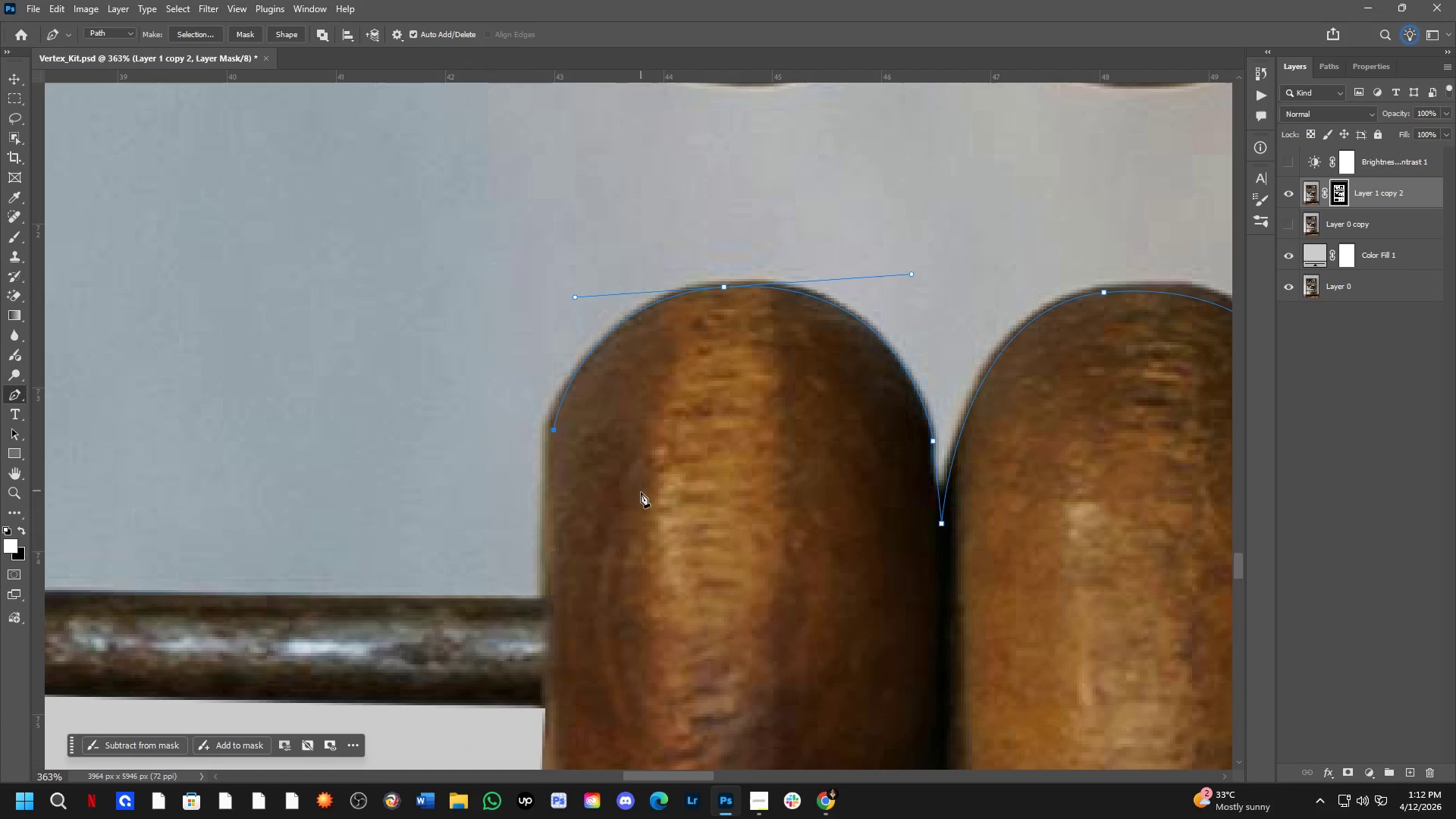 
hold_key(key=Space, duration=0.5)
 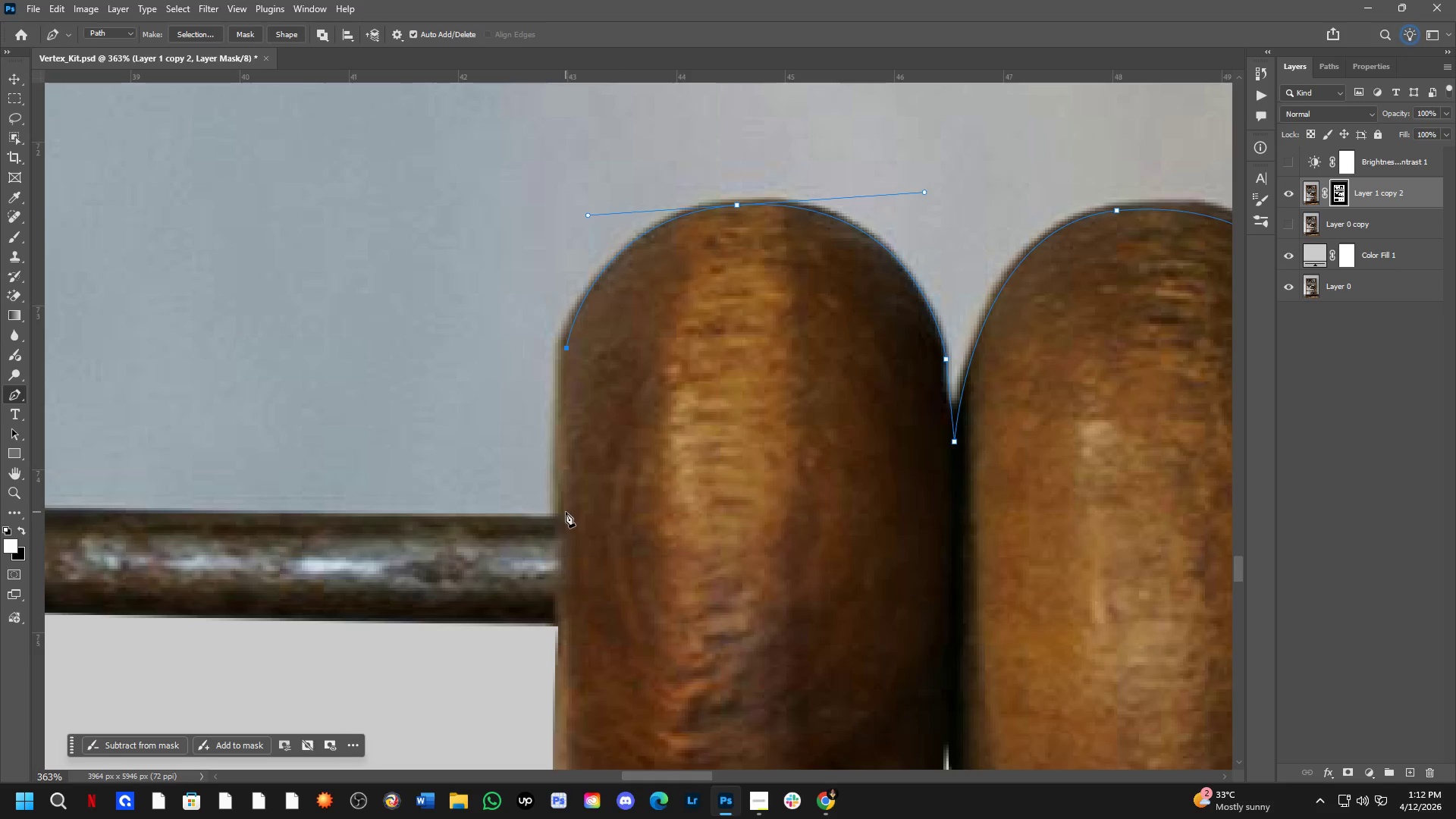 
left_click_drag(start_coordinate=[634, 504], to_coordinate=[647, 422])
 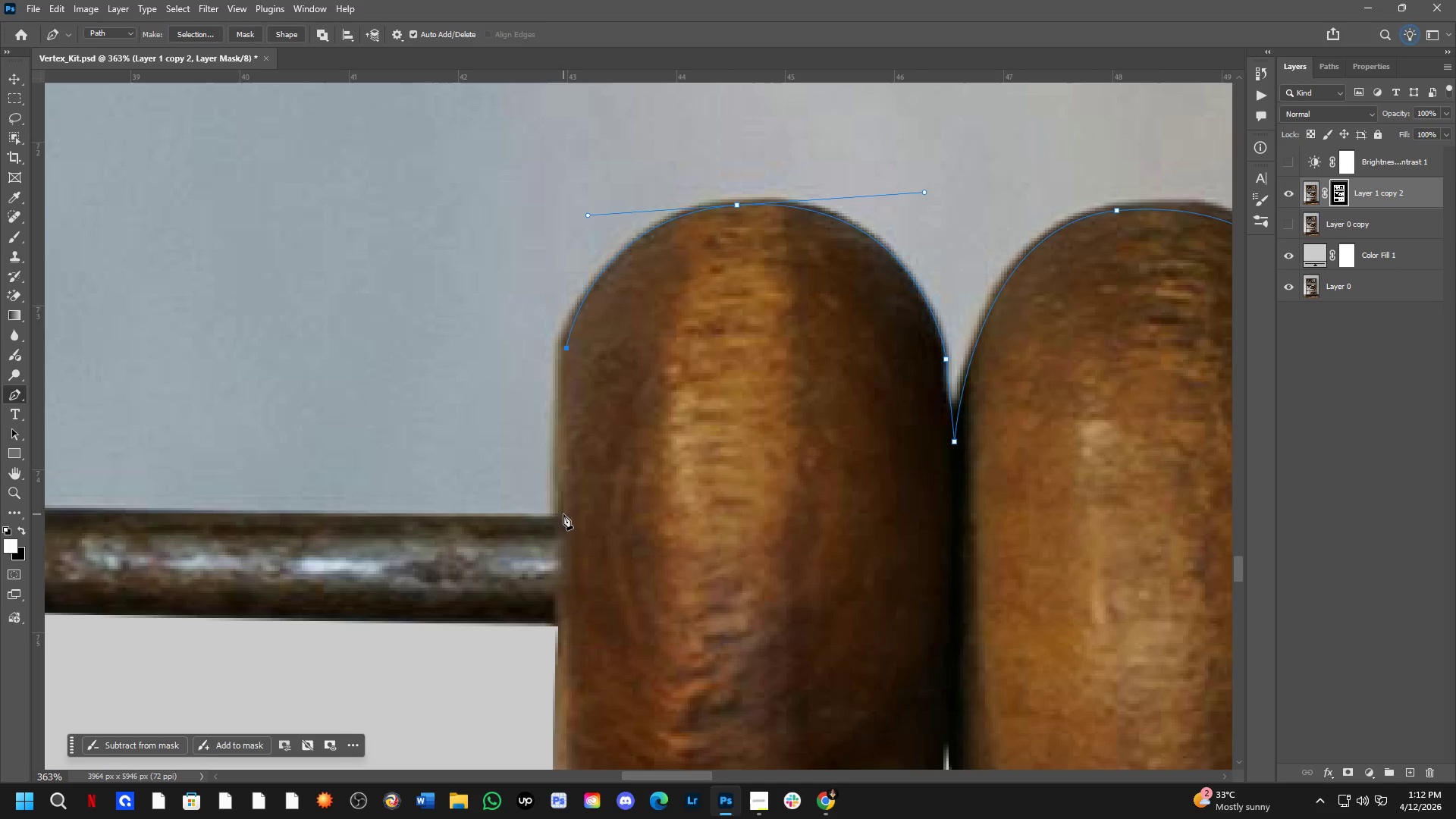 
left_click([563, 514])
 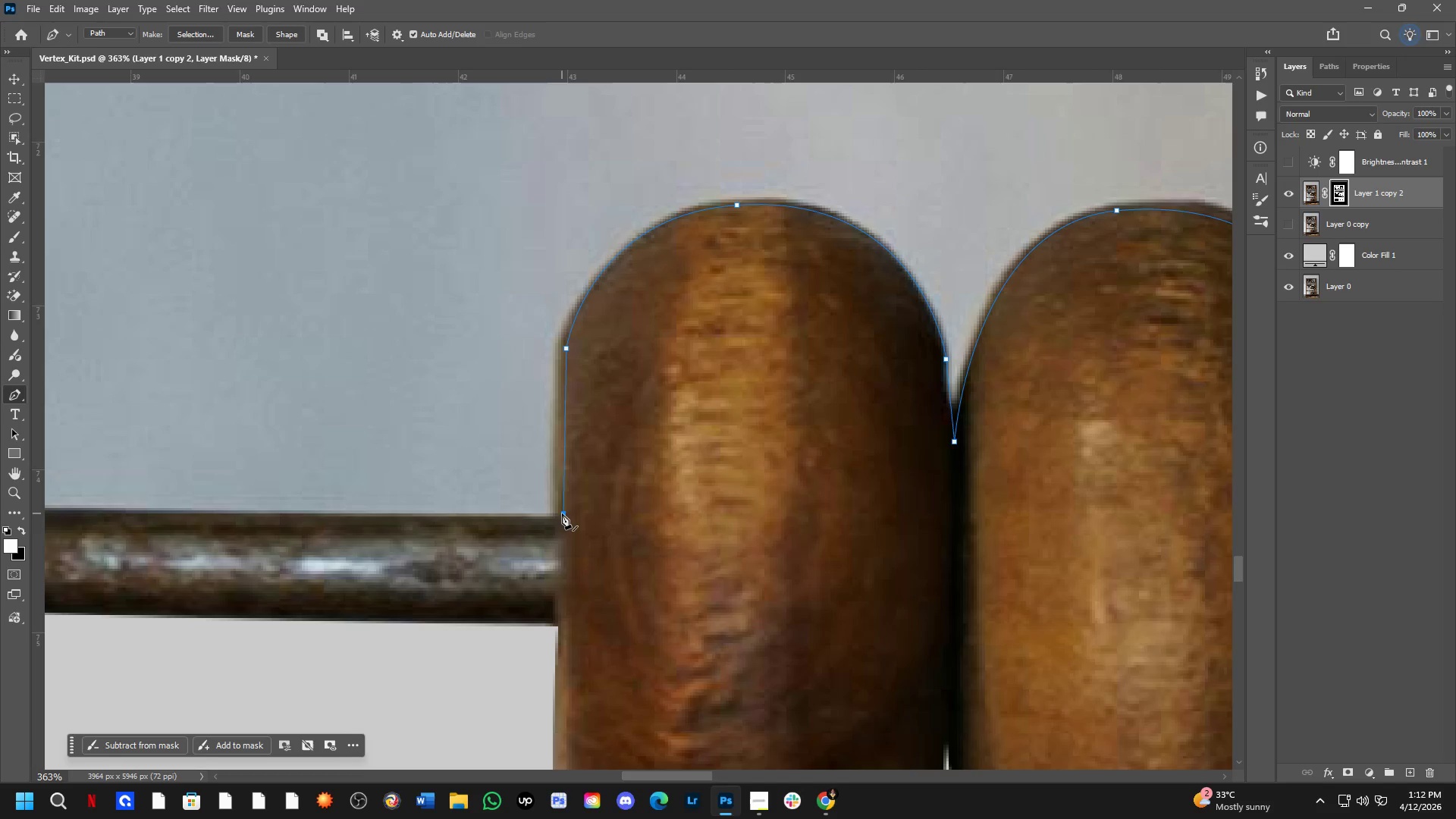 
key(Shift+ShiftLeft)
 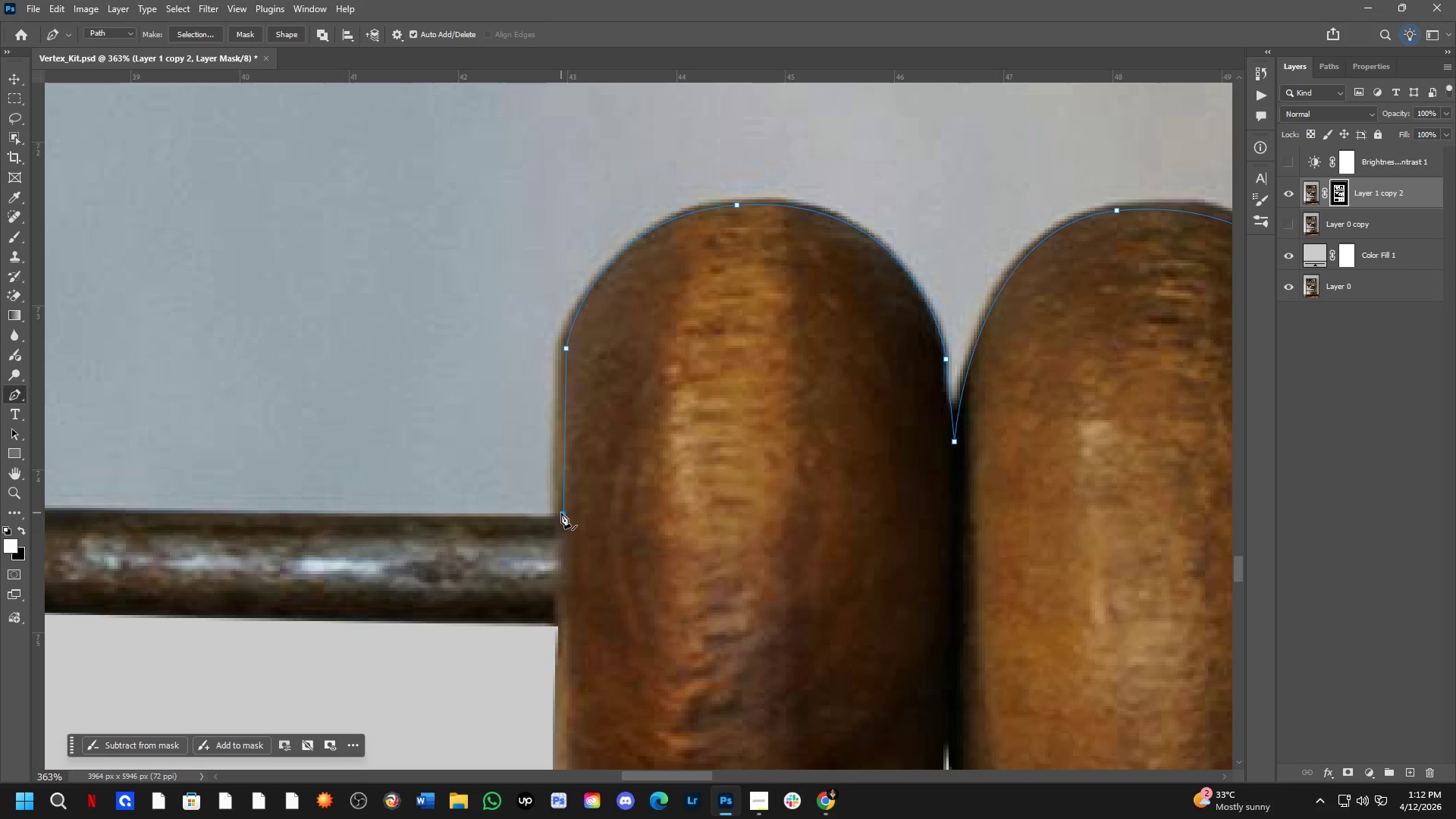 
hold_key(key=Space, duration=0.64)
 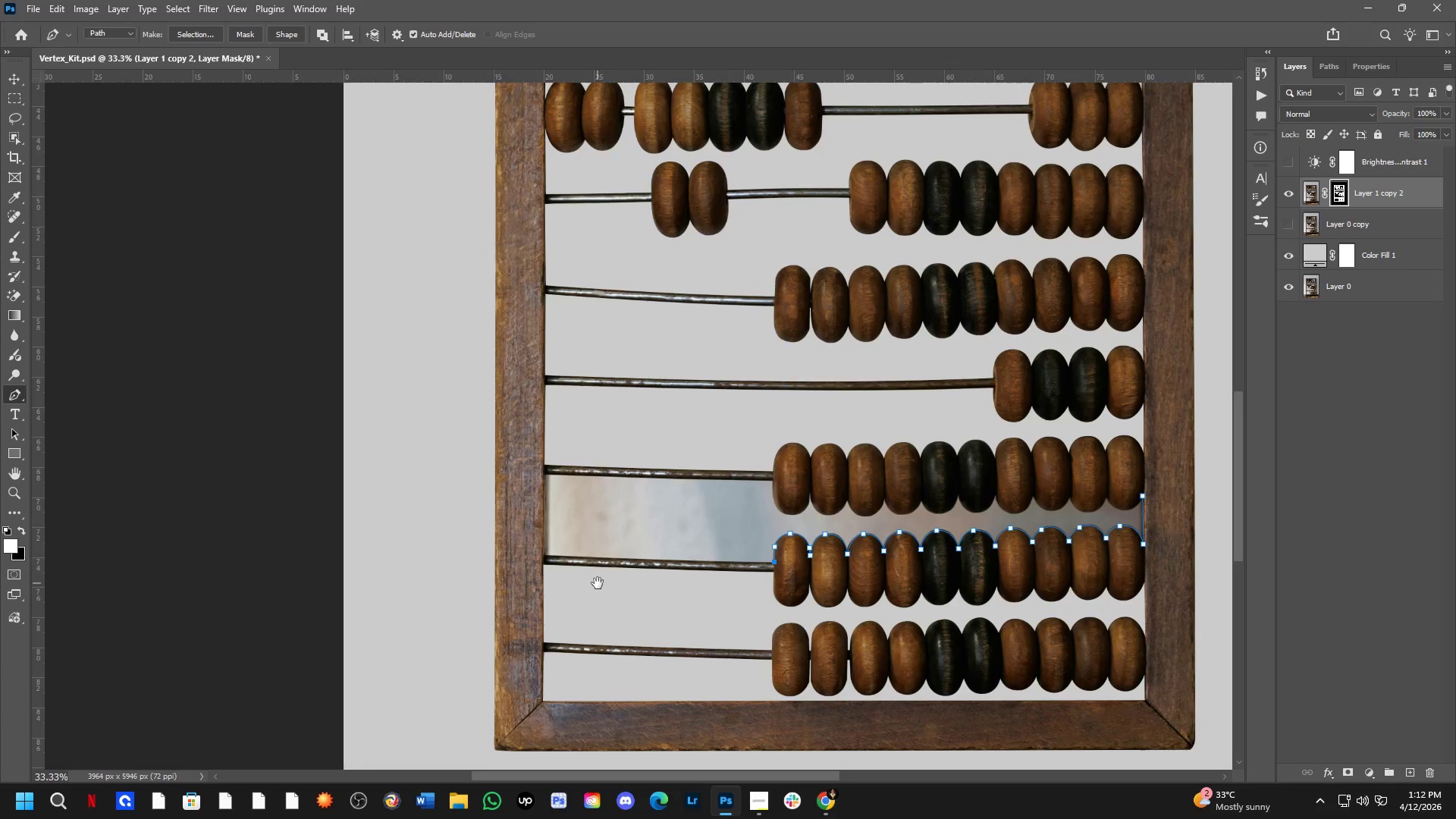 
left_click_drag(start_coordinate=[419, 564], to_coordinate=[832, 570])
 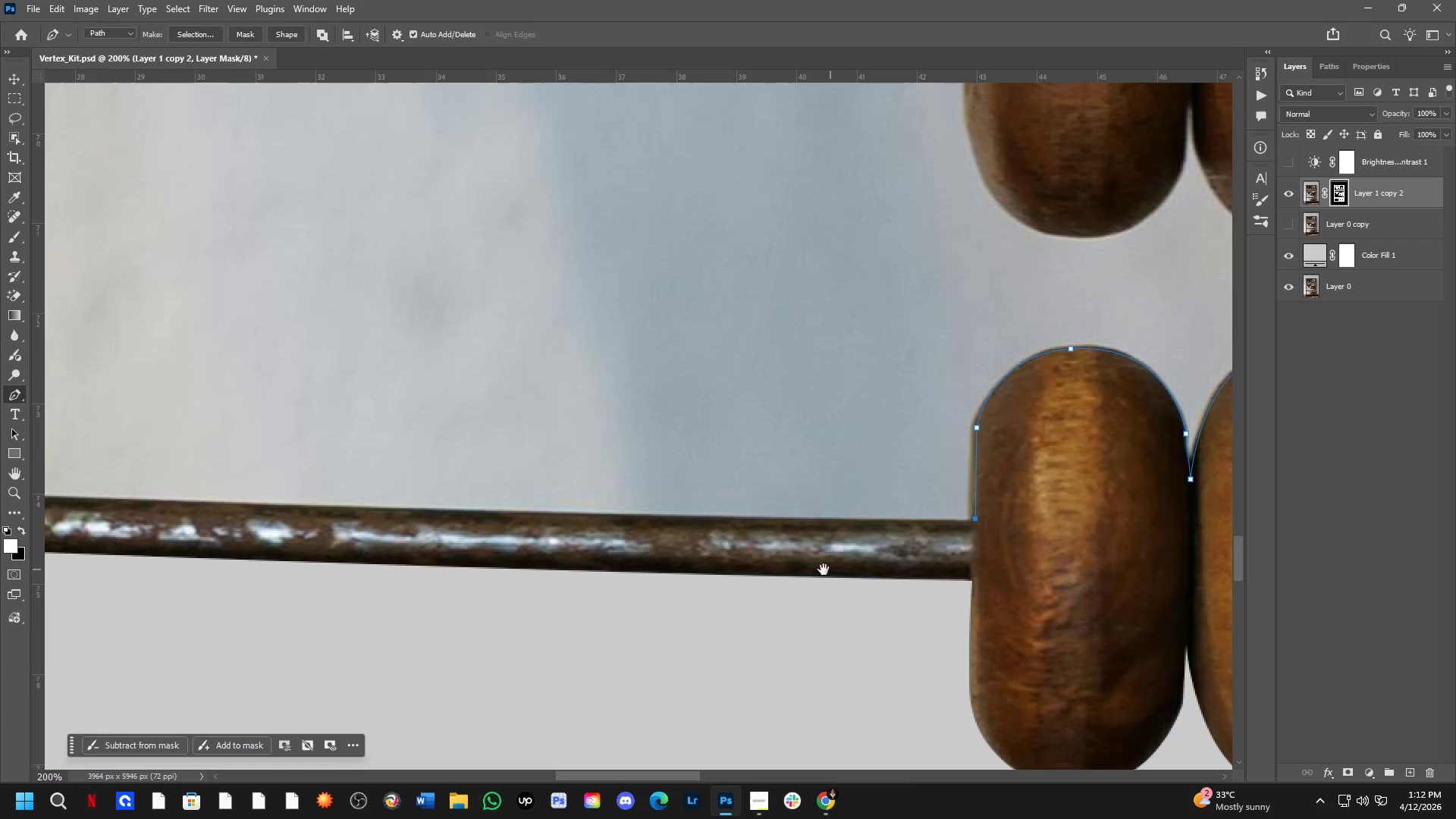 
scroll: coordinate [561, 513], scroll_direction: down, amount: 2.0
 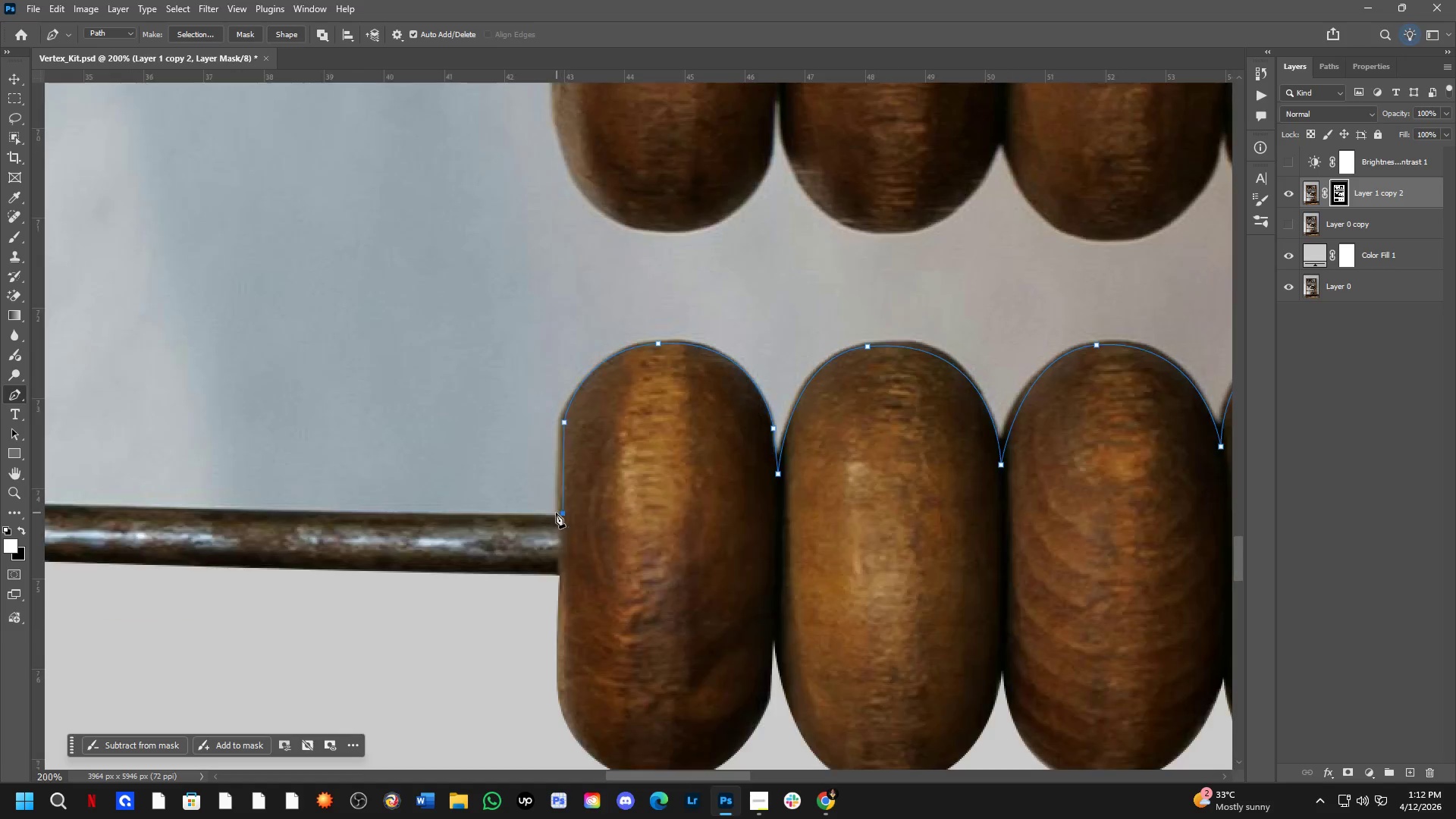 
hold_key(key=Space, duration=0.91)
 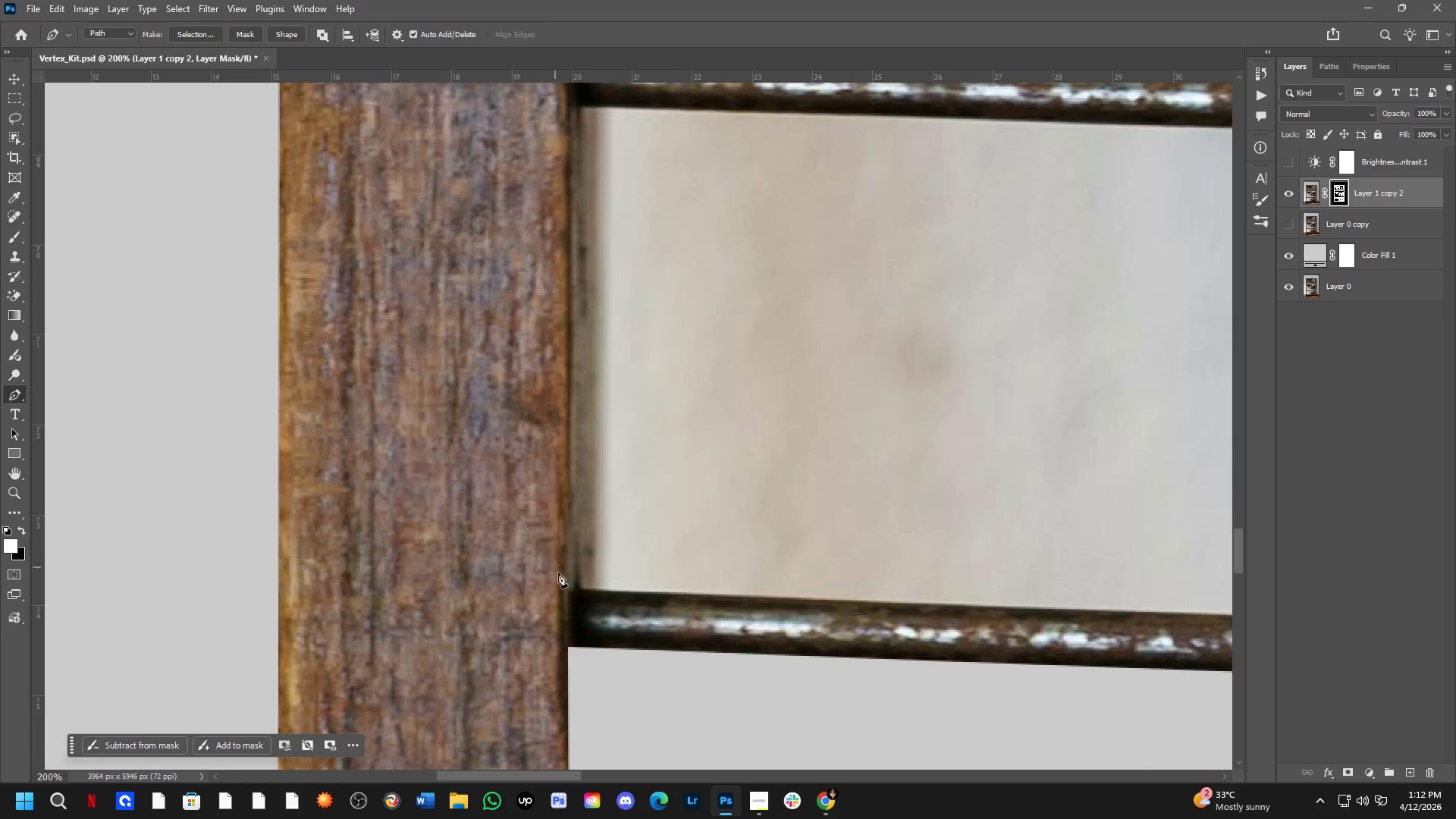 
key(Shift+ShiftLeft)
 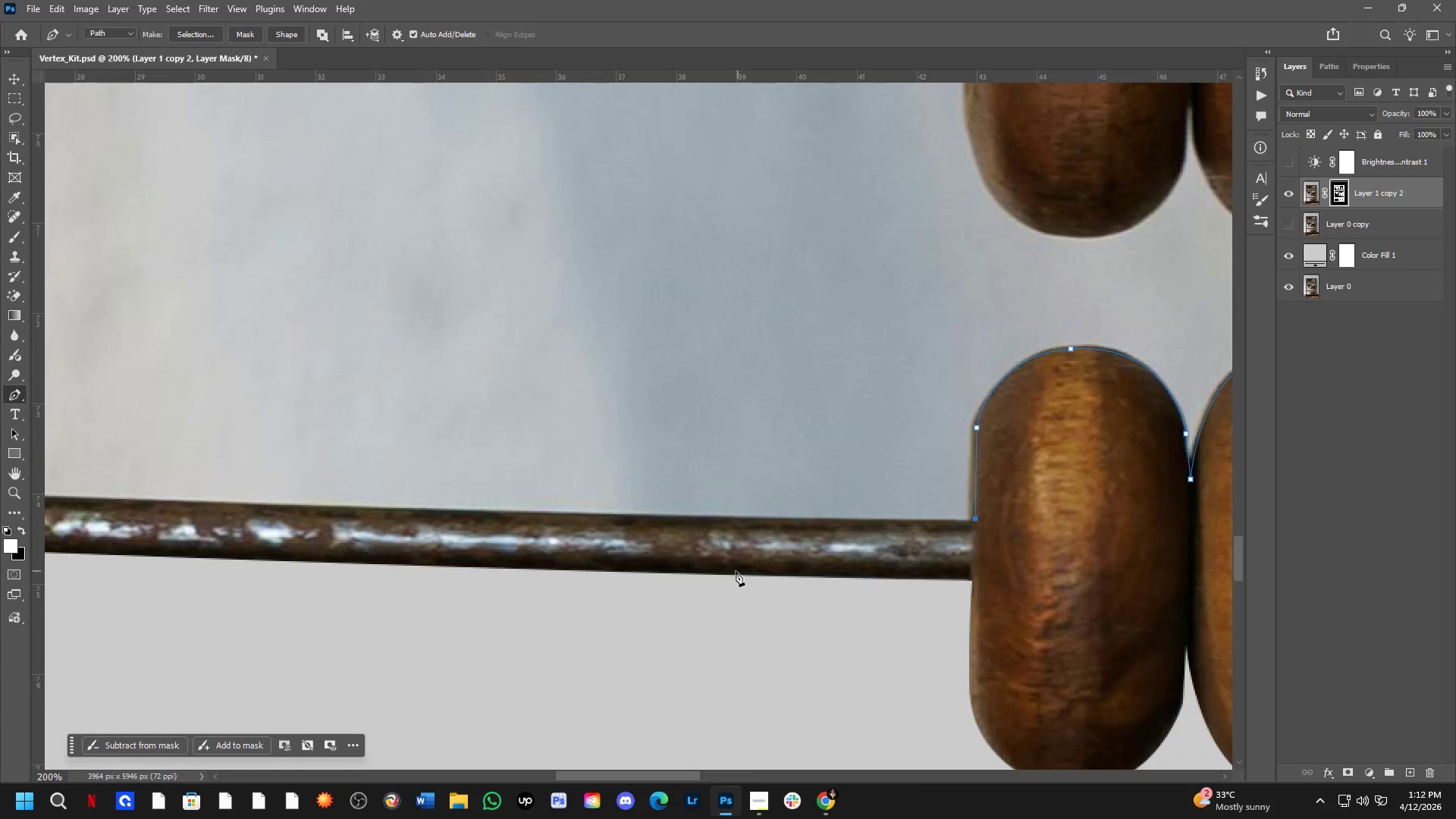 
left_click_drag(start_coordinate=[598, 583], to_coordinate=[612, 586])
 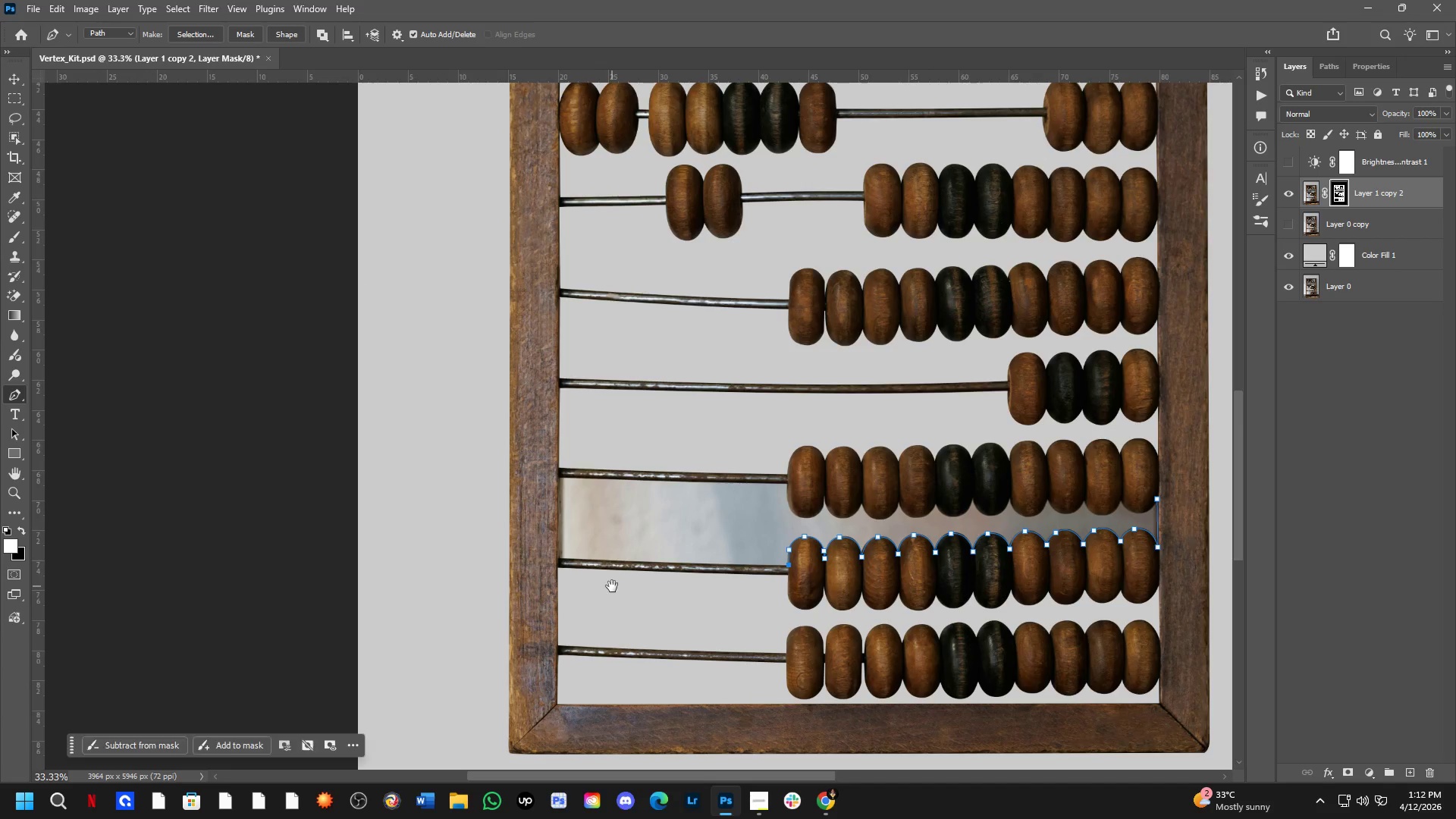 
scroll: coordinate [734, 570], scroll_direction: down, amount: 4.0
 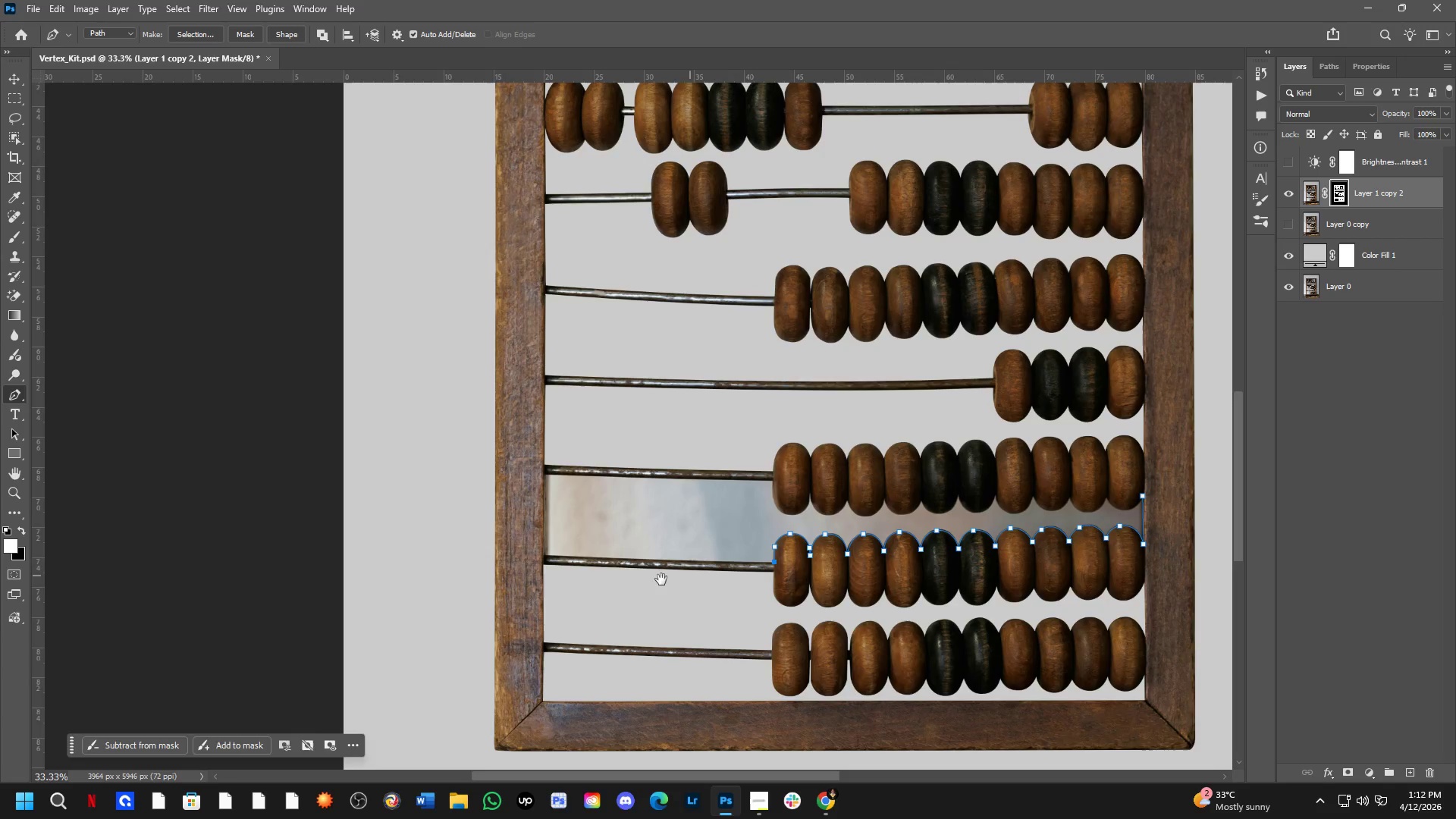 
key(Shift+ShiftLeft)
 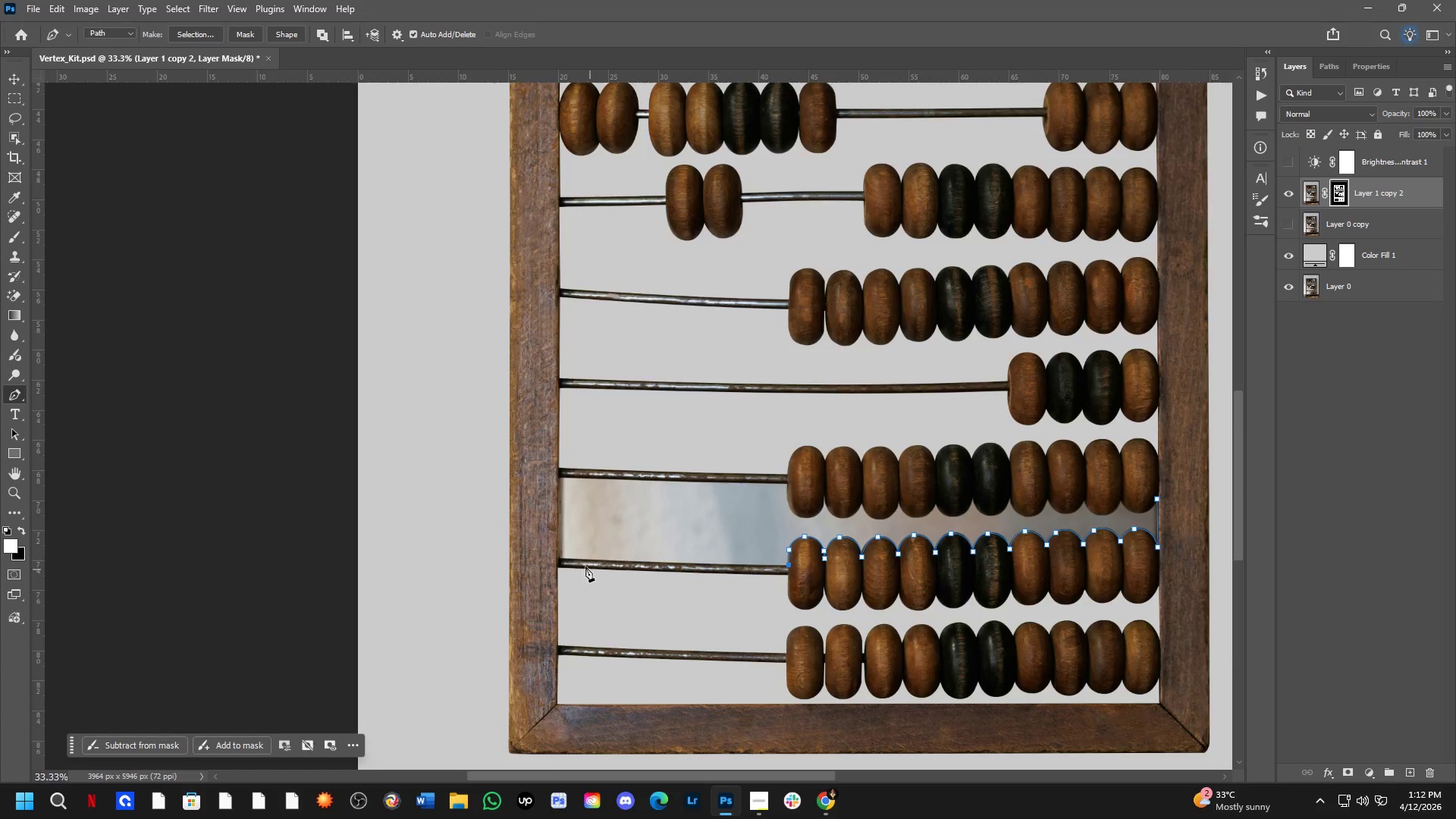 
scroll: coordinate [552, 551], scroll_direction: up, amount: 4.0
 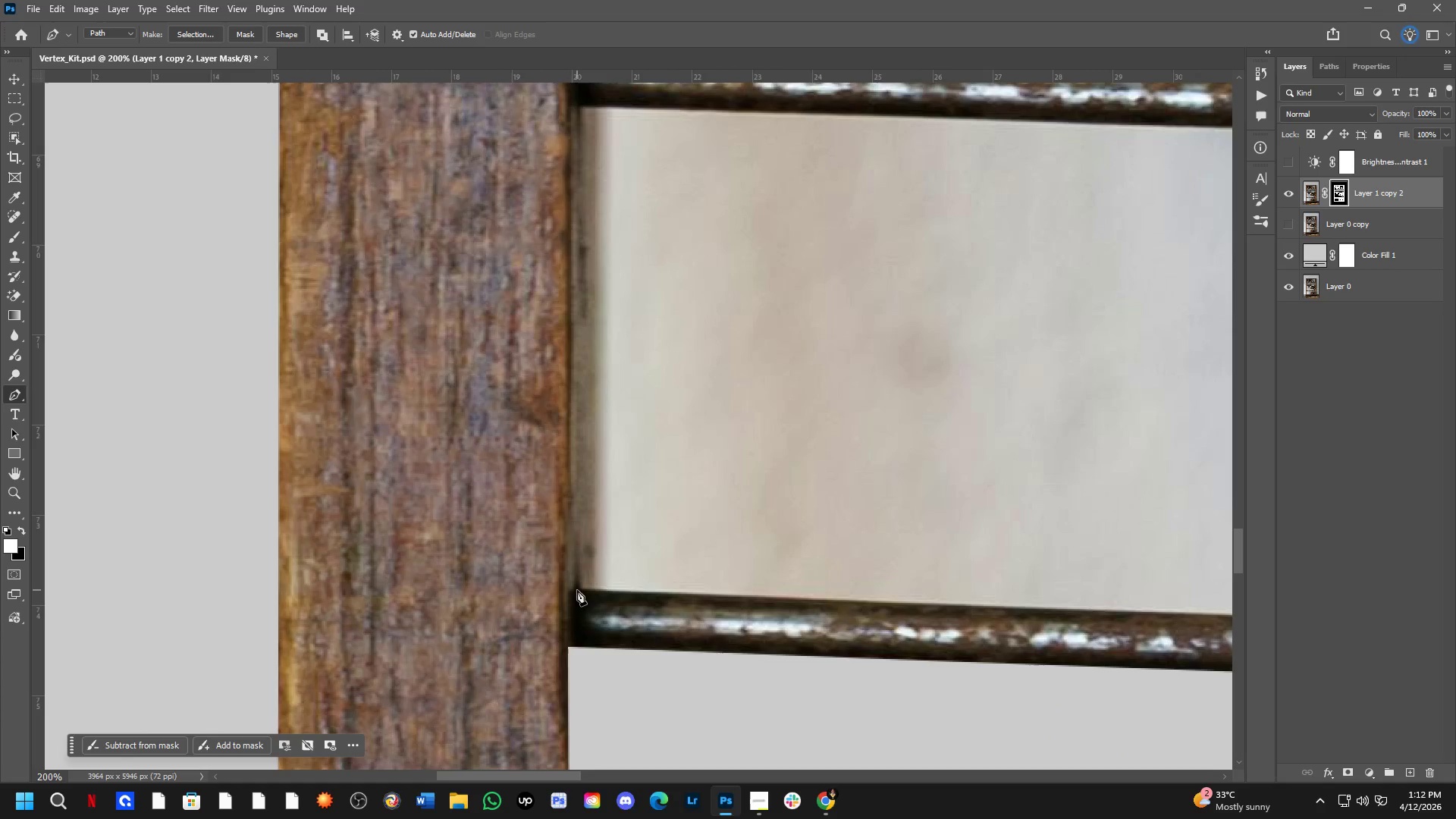 
left_click([577, 590])
 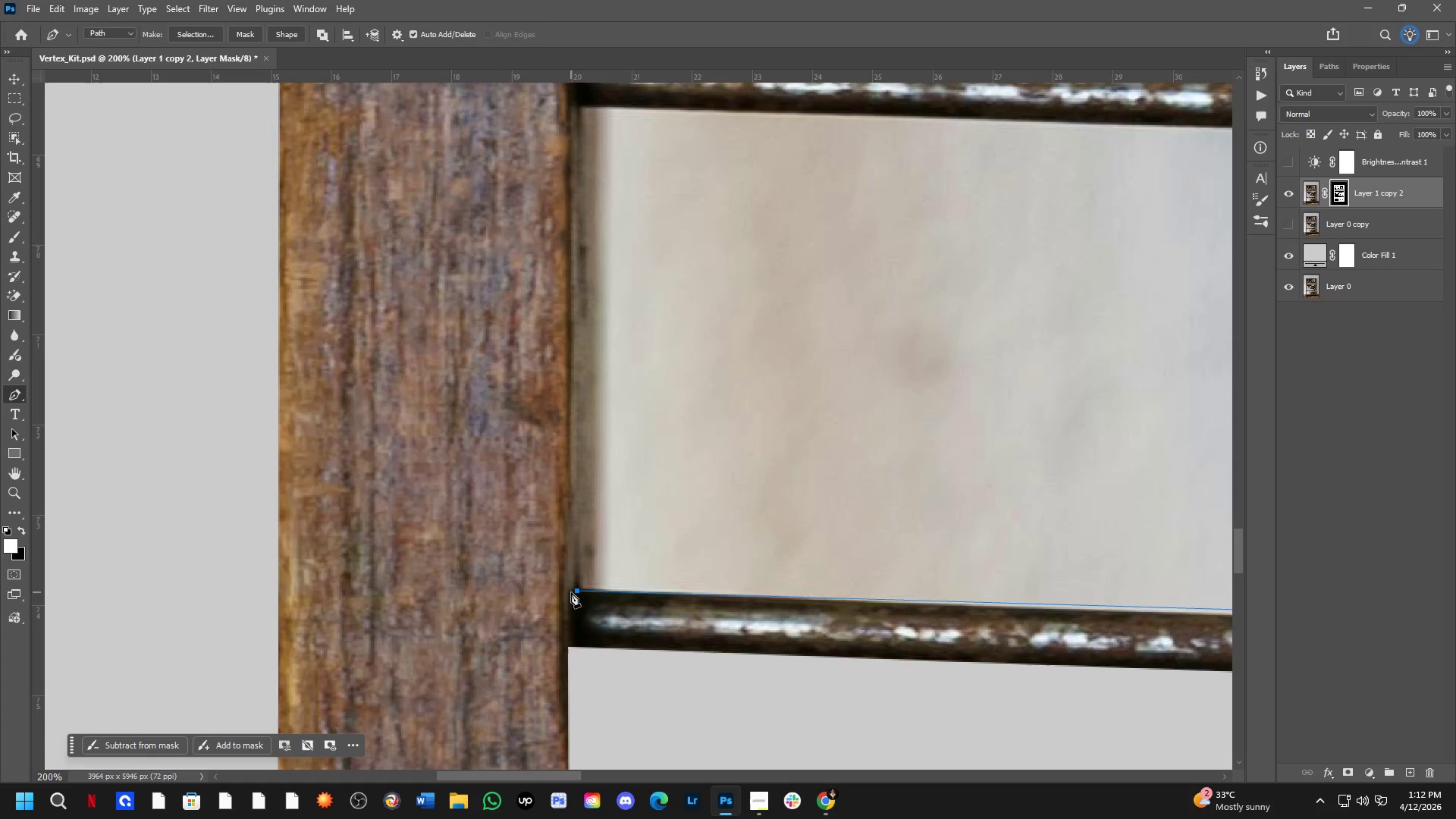 
key(Control+ControlLeft)
 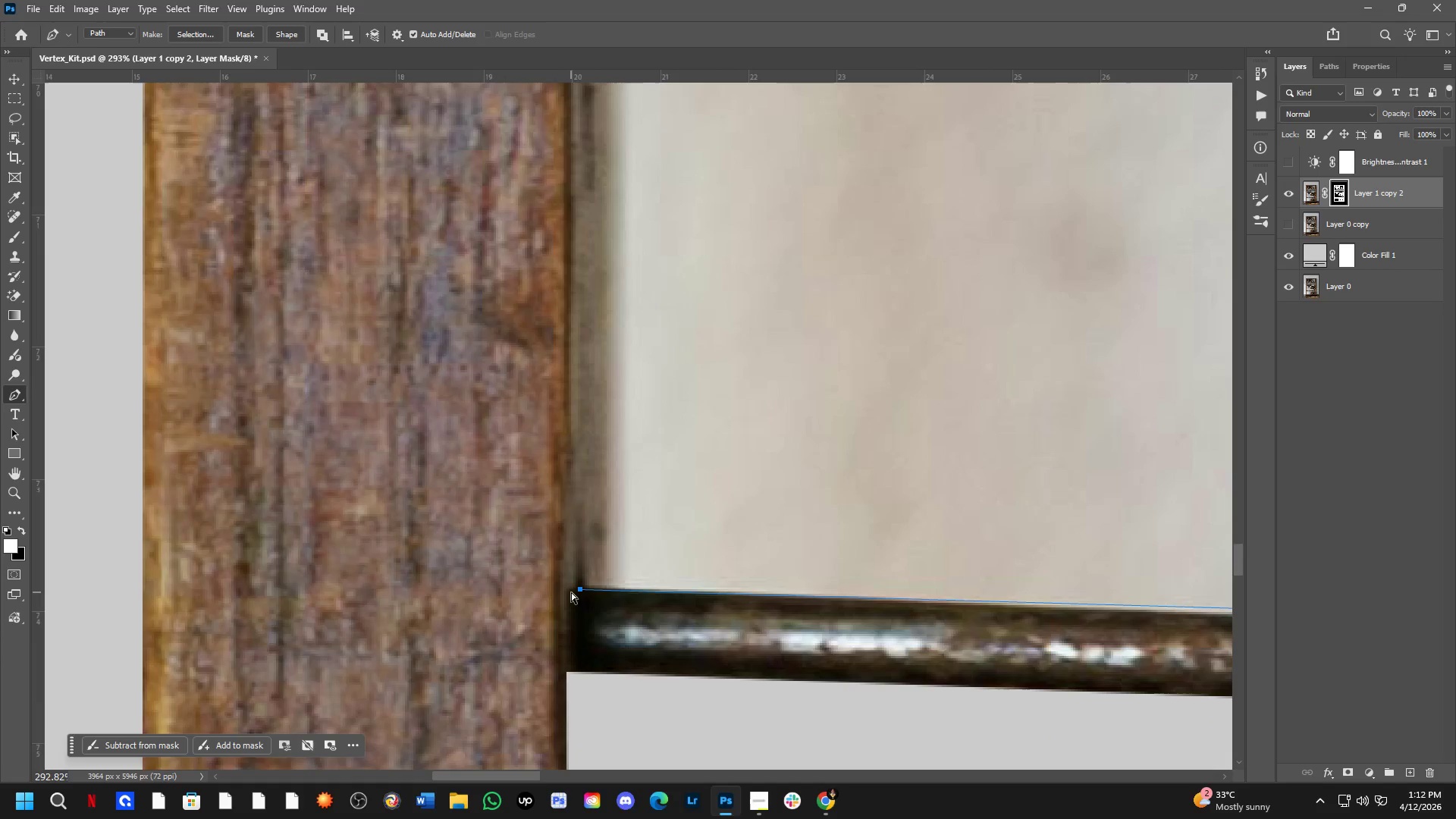 
key(Control+Z)
 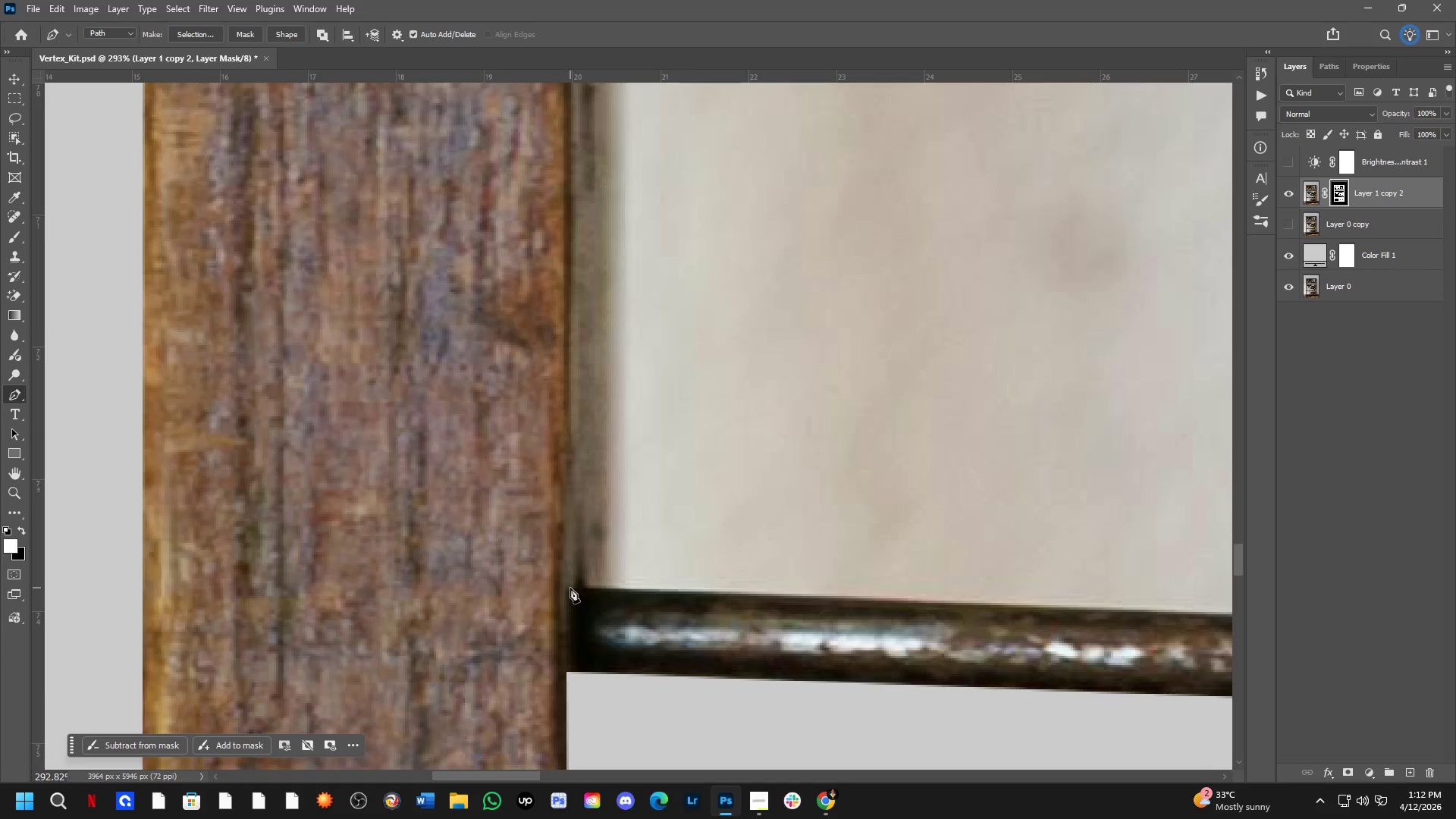 
scroll: coordinate [571, 592], scroll_direction: up, amount: 4.0
 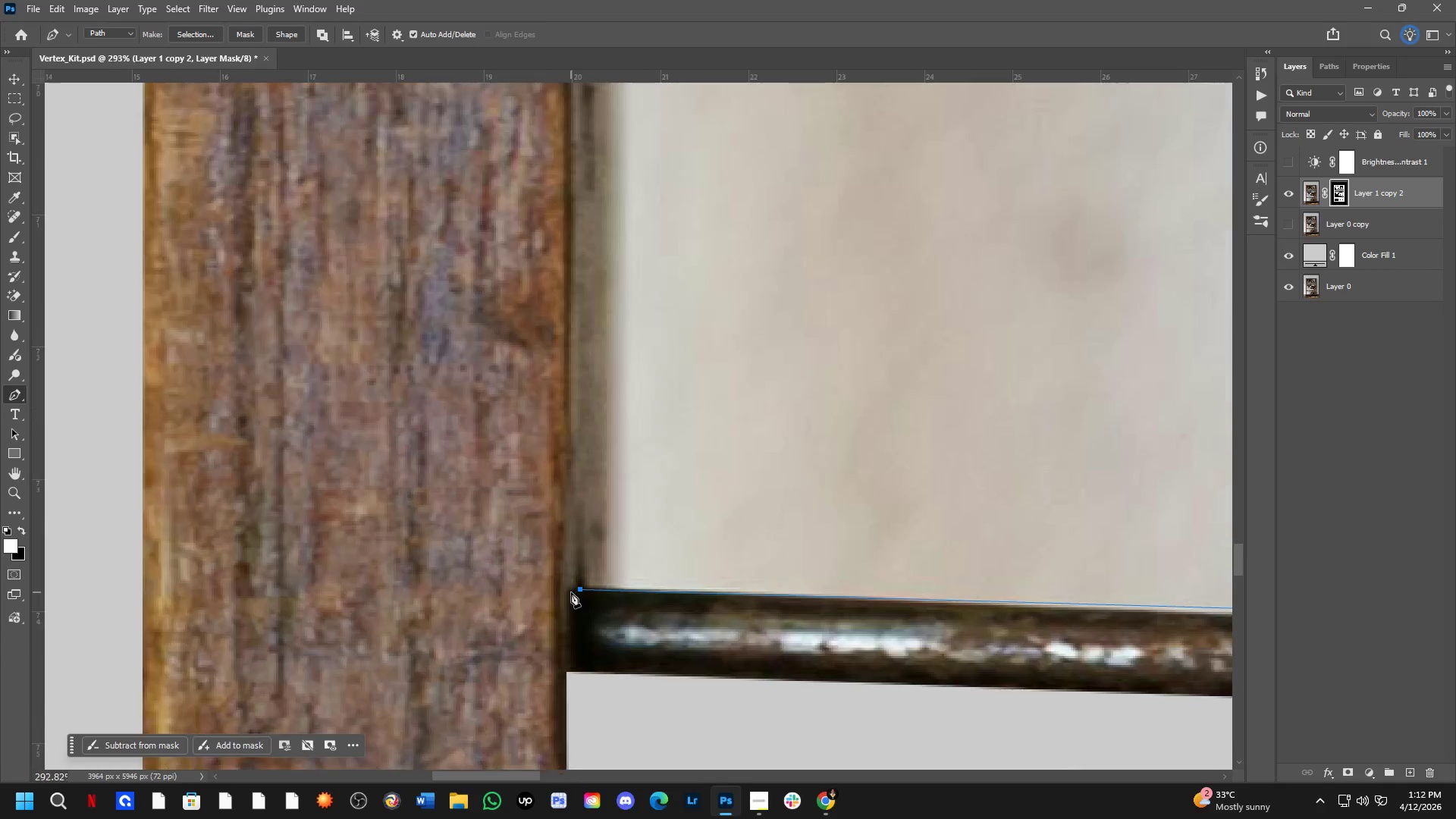 
left_click([570, 588])
 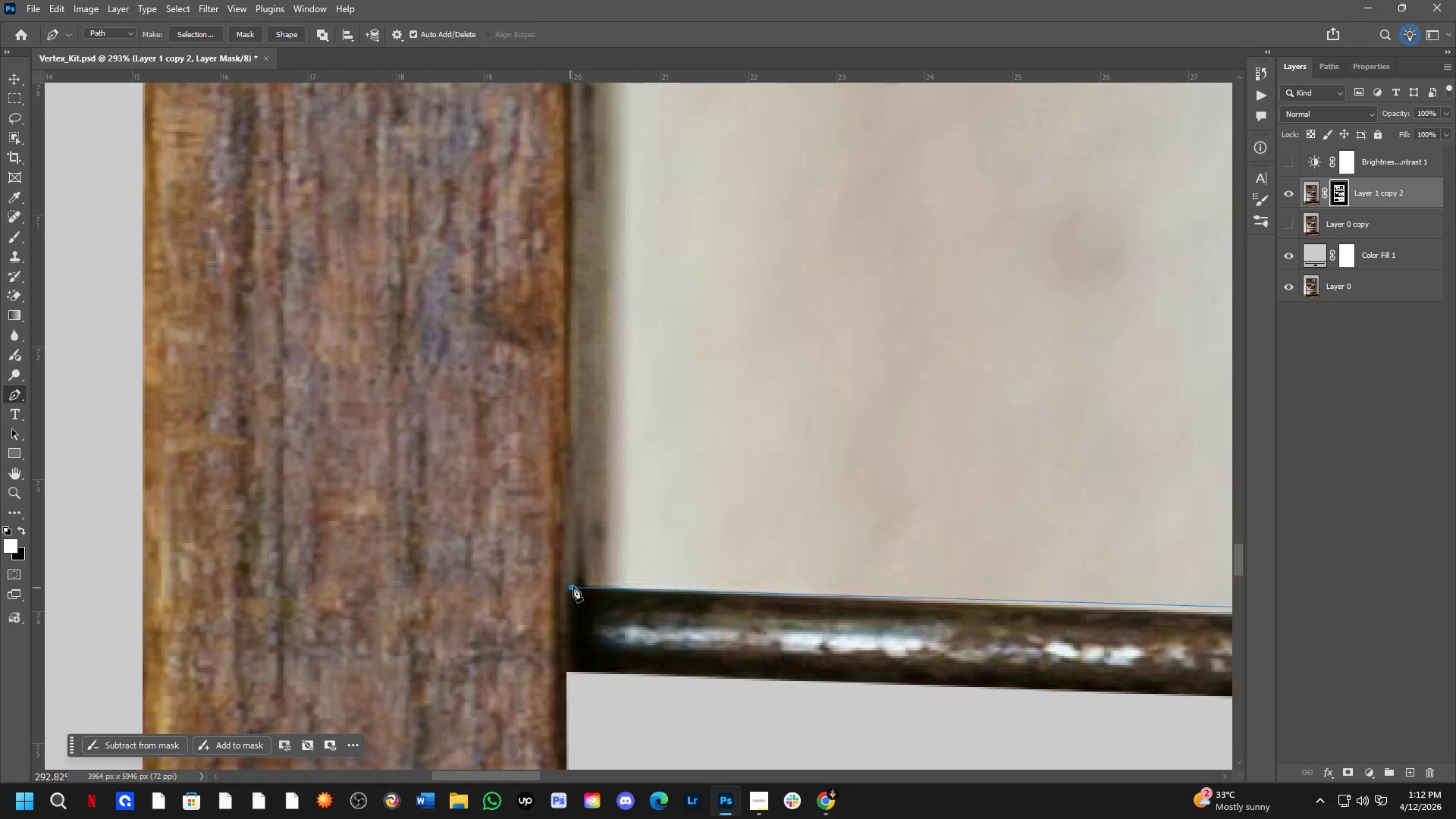 
key(Shift+ShiftLeft)
 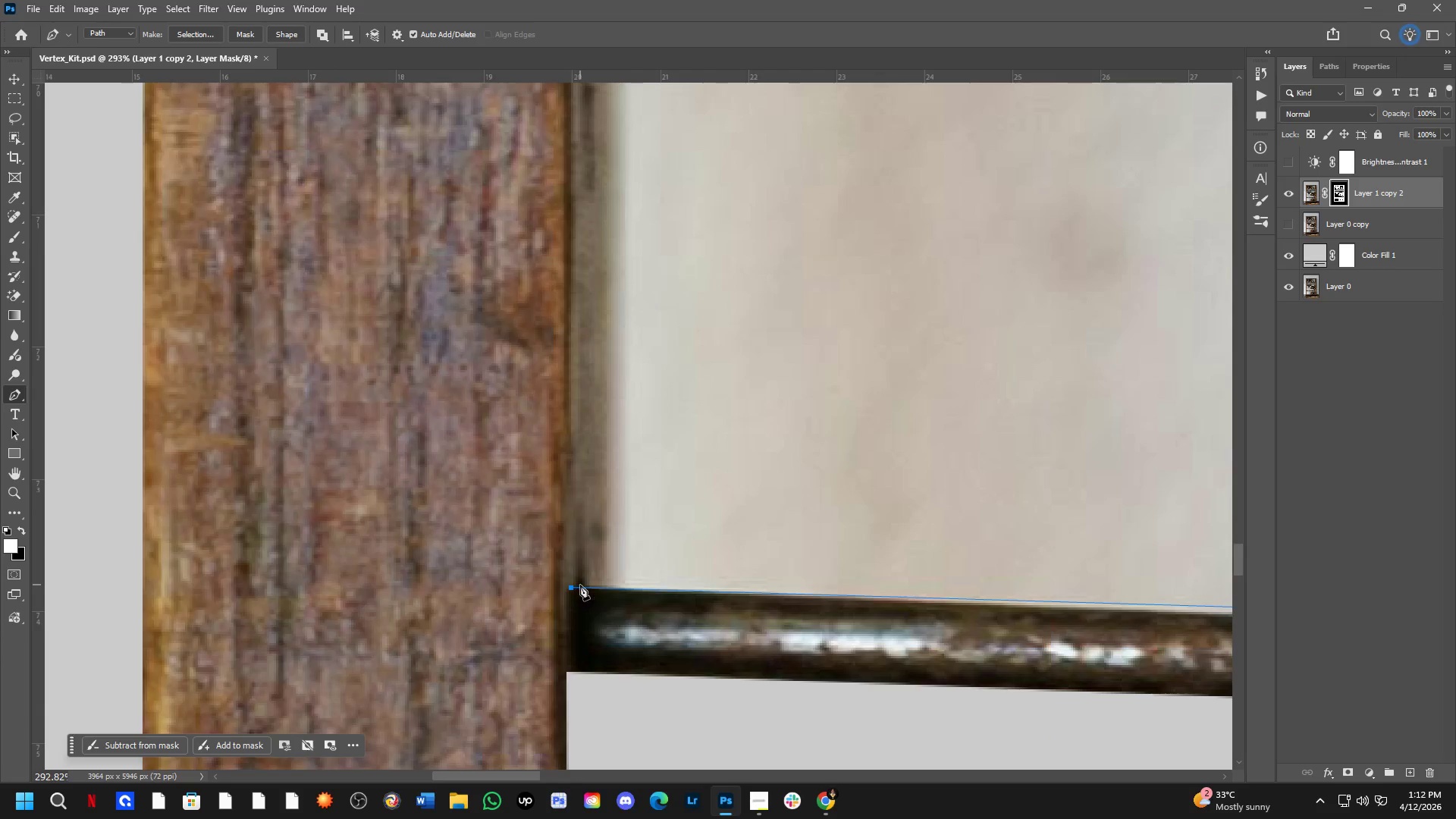 
hold_key(key=Space, duration=0.55)
 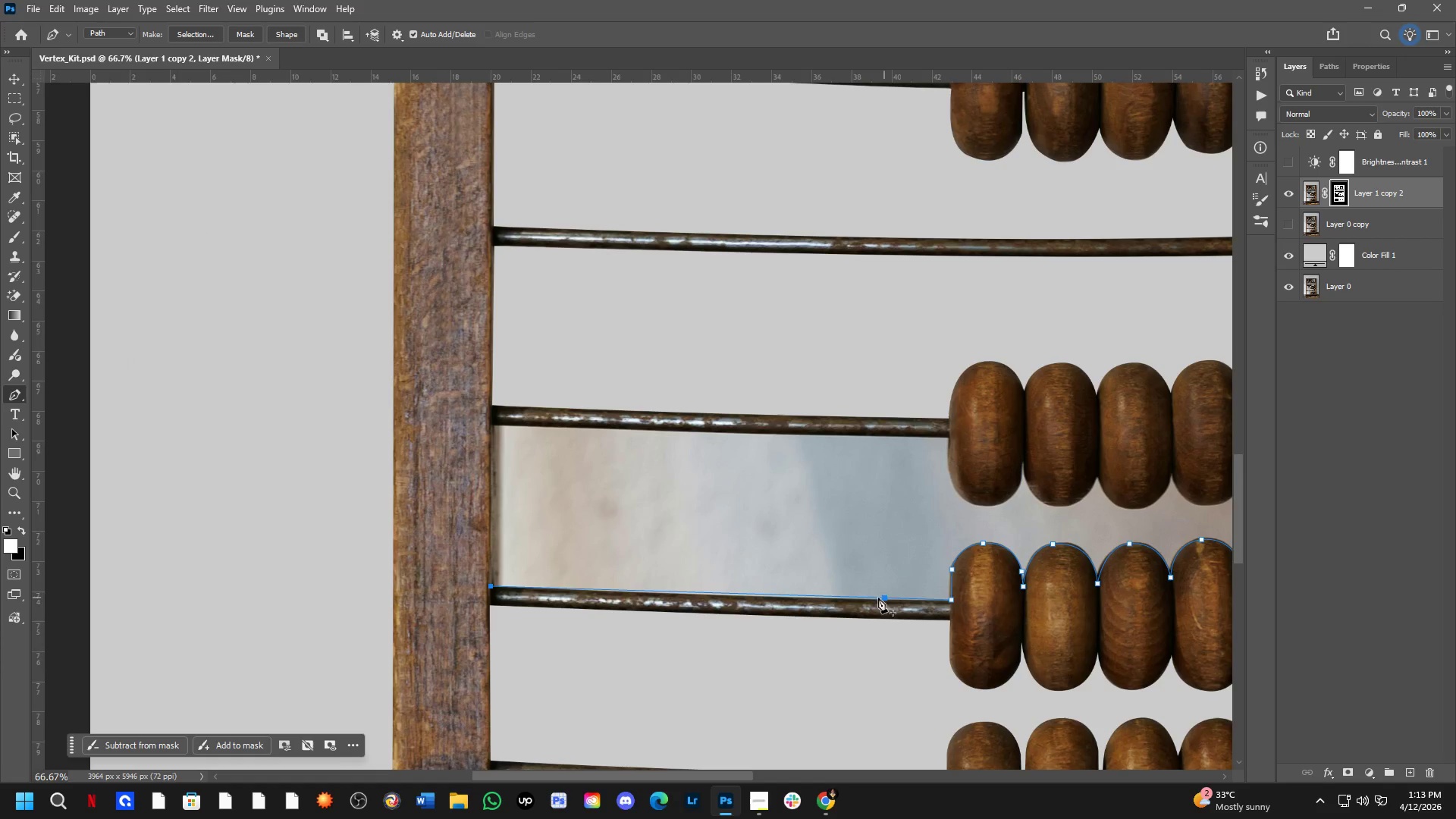 
left_click_drag(start_coordinate=[752, 620], to_coordinate=[665, 620])
 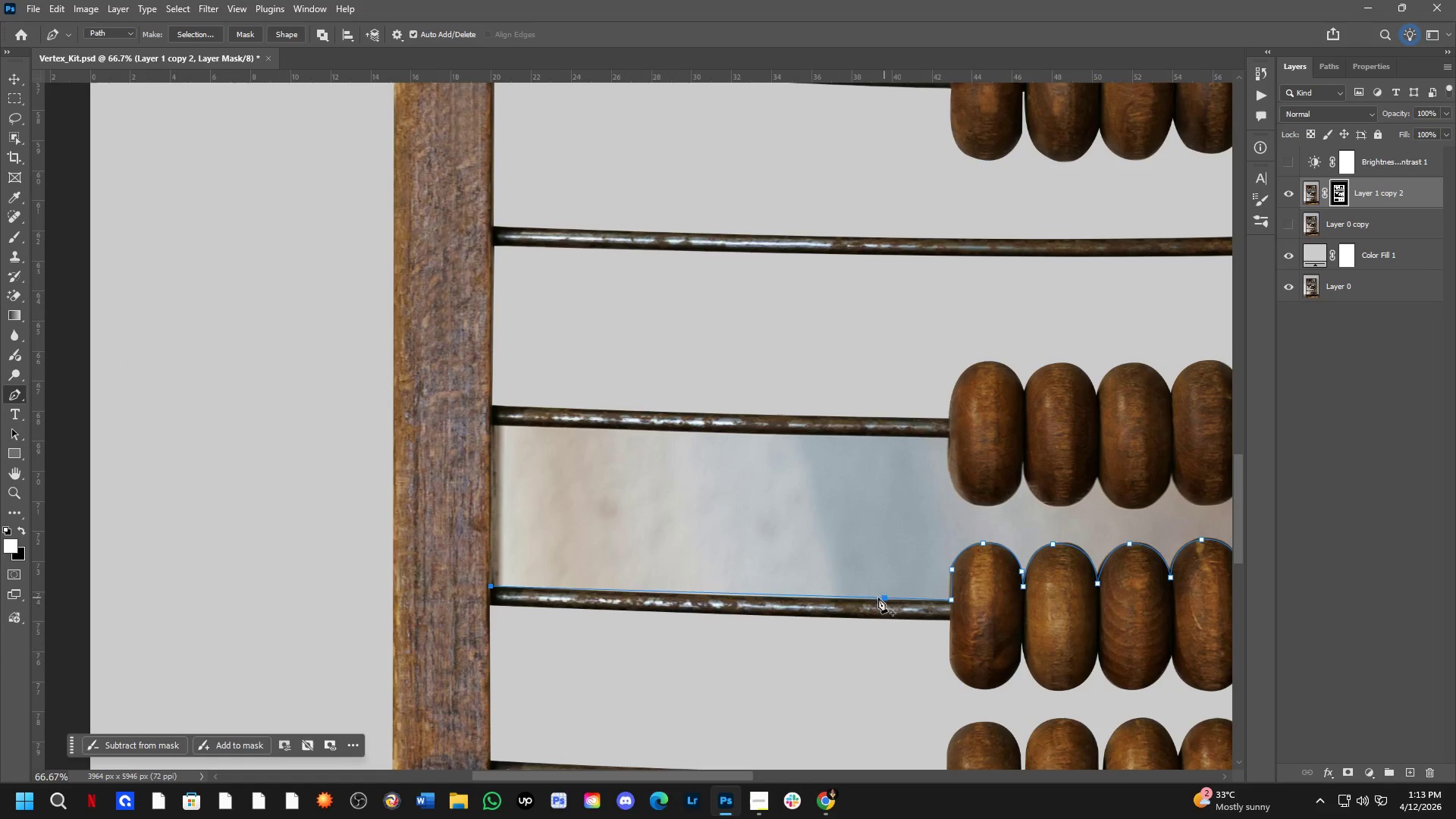 
scroll: coordinate [580, 585], scroll_direction: down, amount: 3.0
 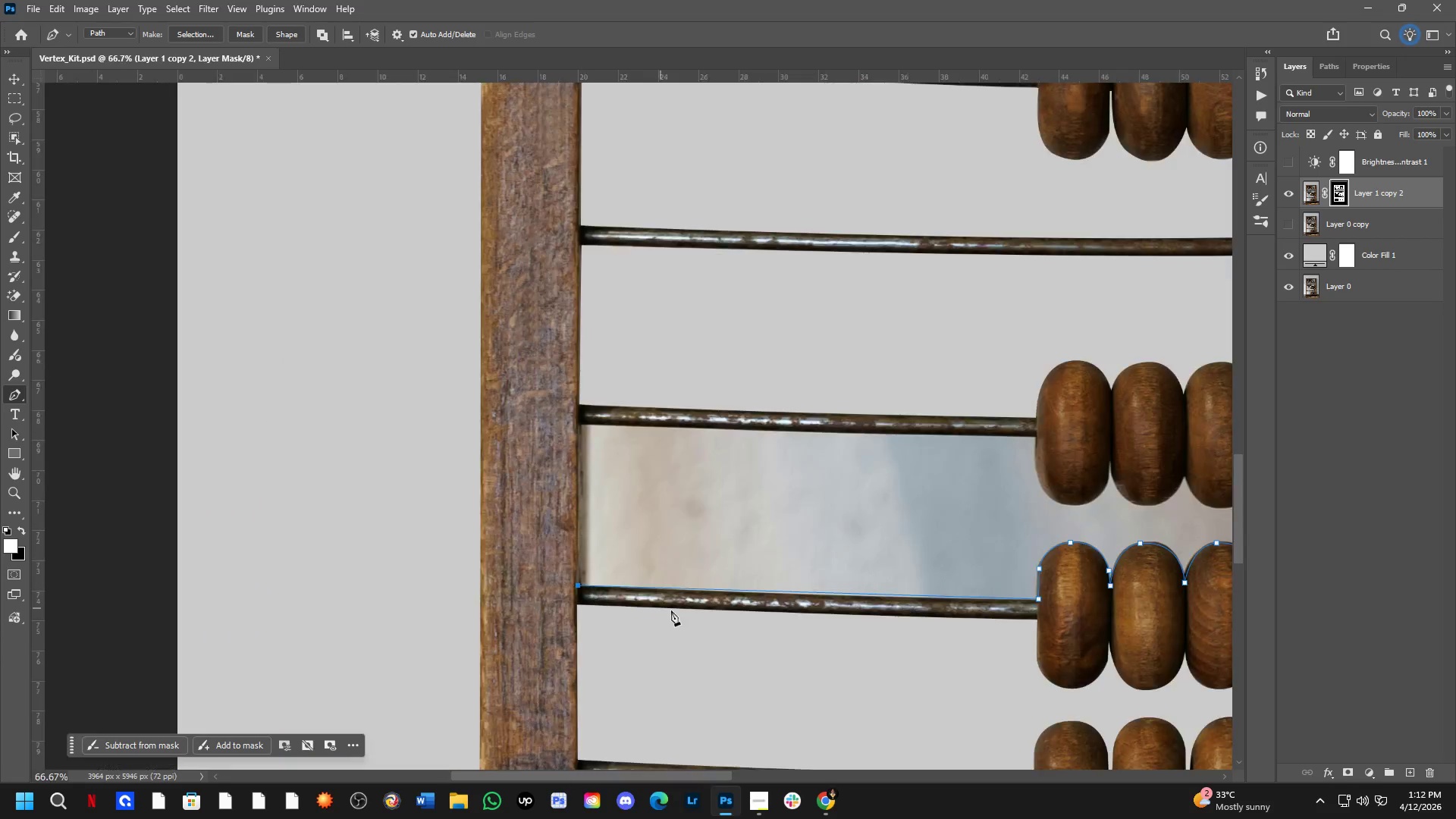 
scroll: coordinate [755, 575], scroll_direction: up, amount: 14.0
 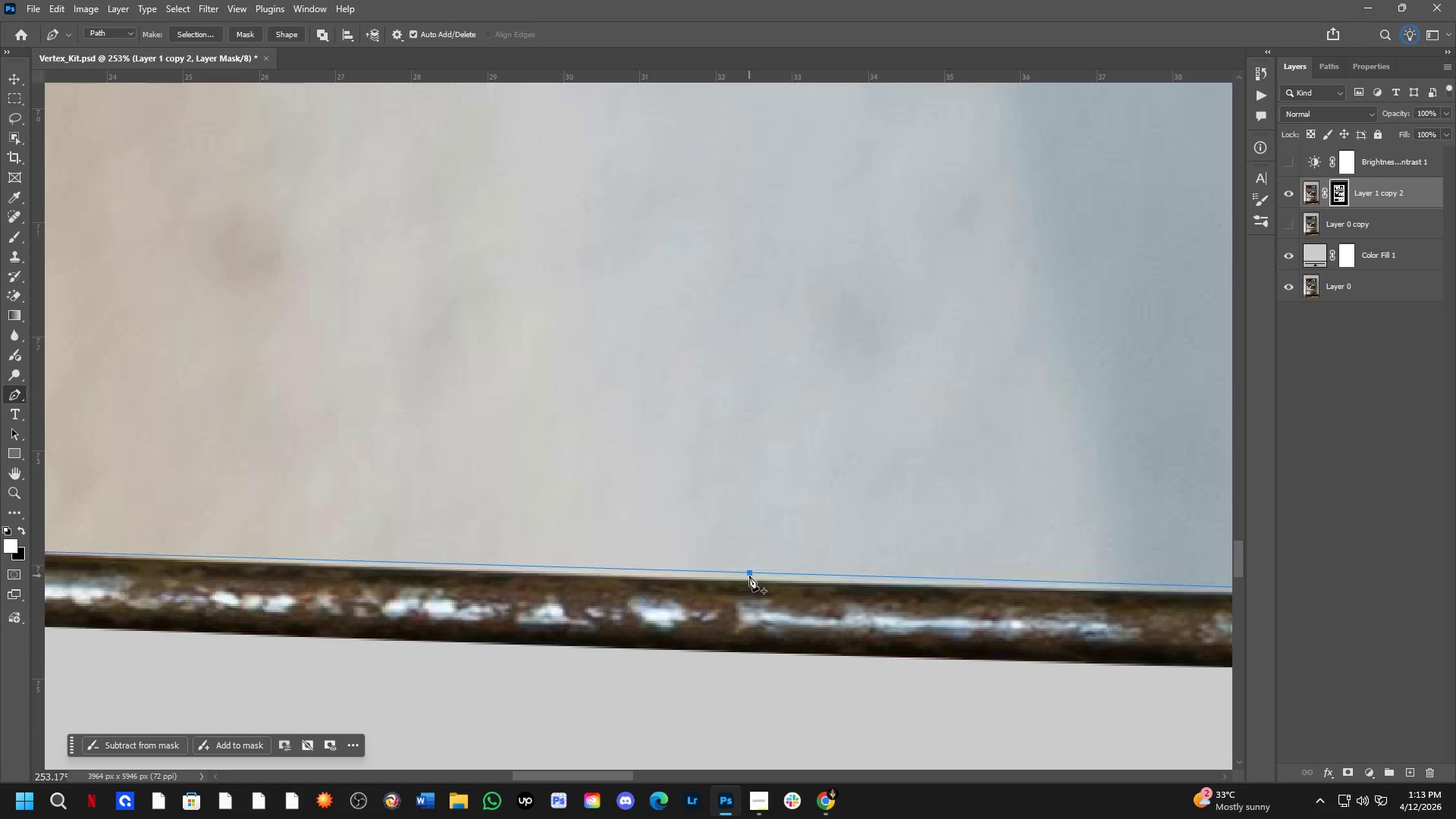 
left_click([749, 576])
 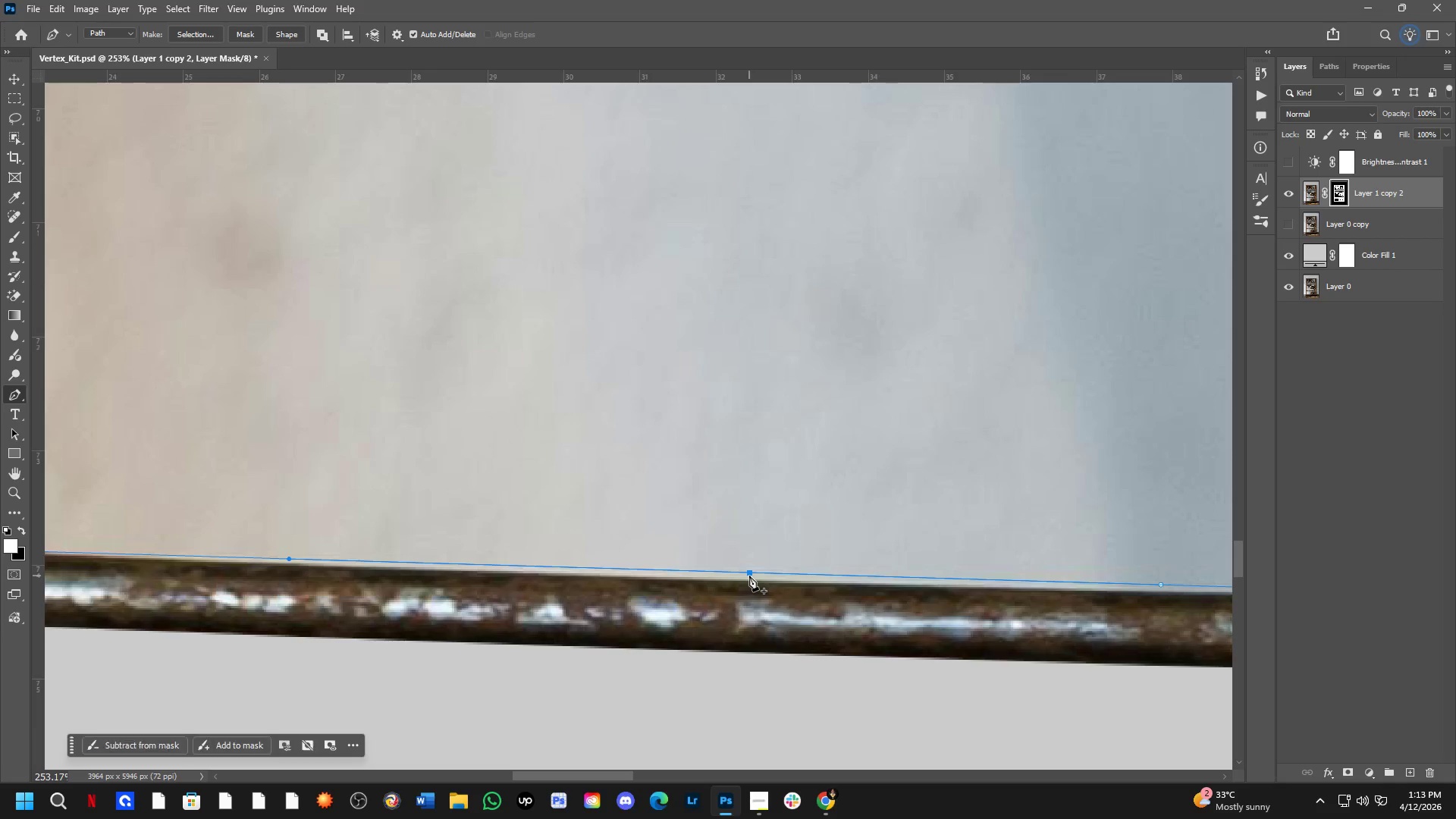 
hold_key(key=ControlLeft, duration=1.56)
left_click_drag(start_coordinate=[749, 576], to_coordinate=[750, 584])
 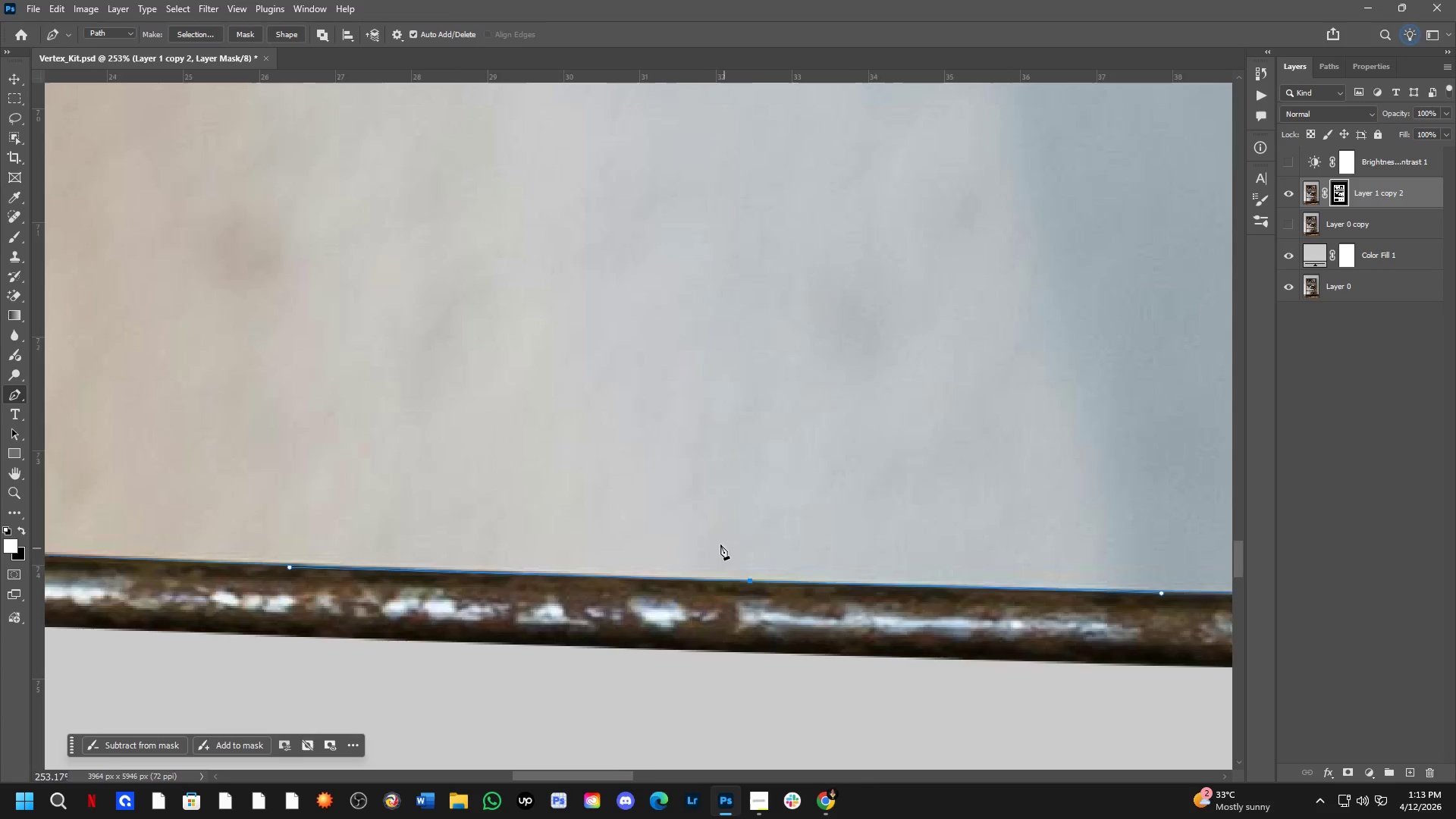 
hold_key(key=Space, duration=0.64)
 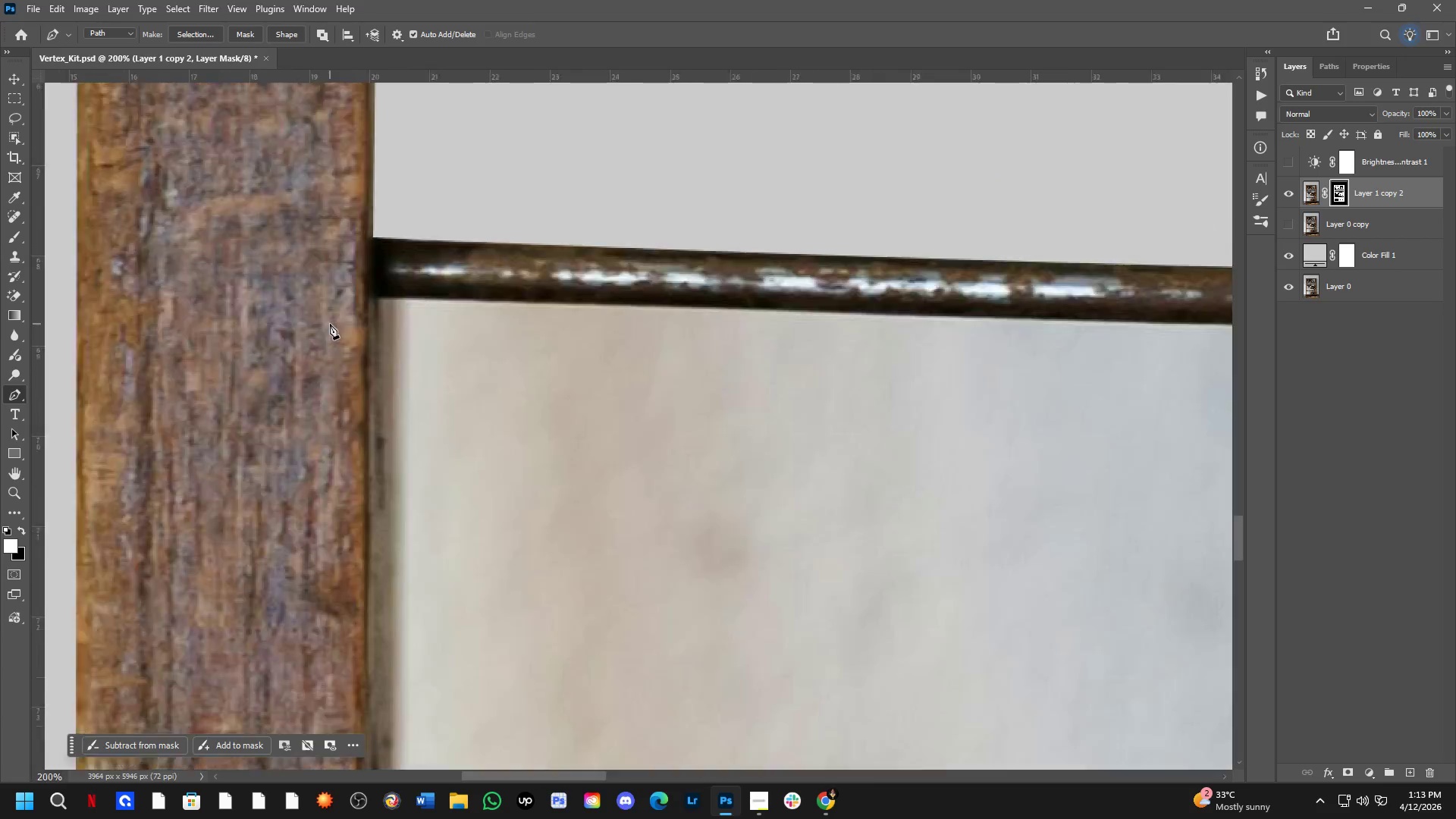 
left_click_drag(start_coordinate=[513, 344], to_coordinate=[552, 384])
 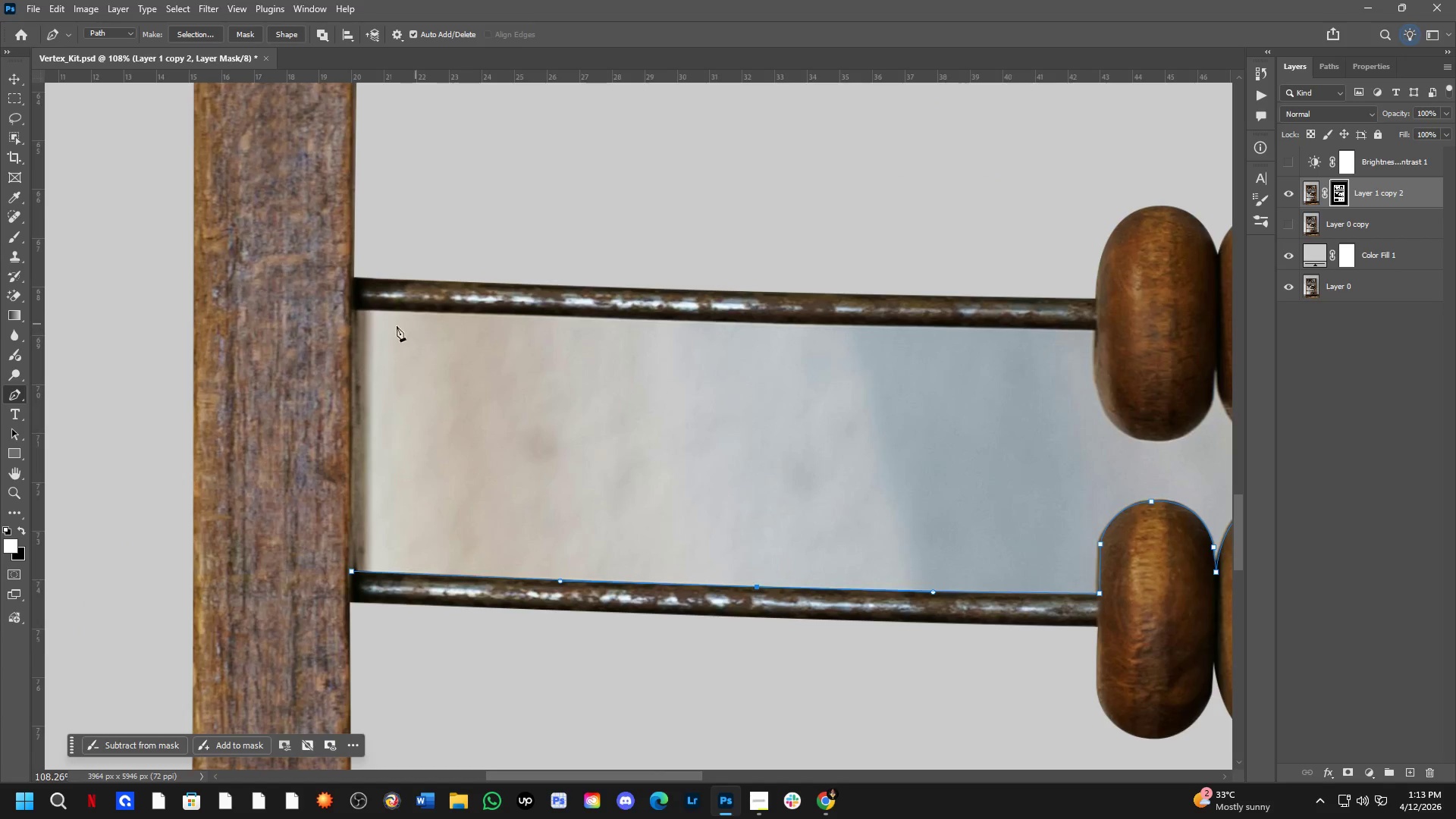 
scroll: coordinate [680, 510], scroll_direction: down, amount: 9.0
 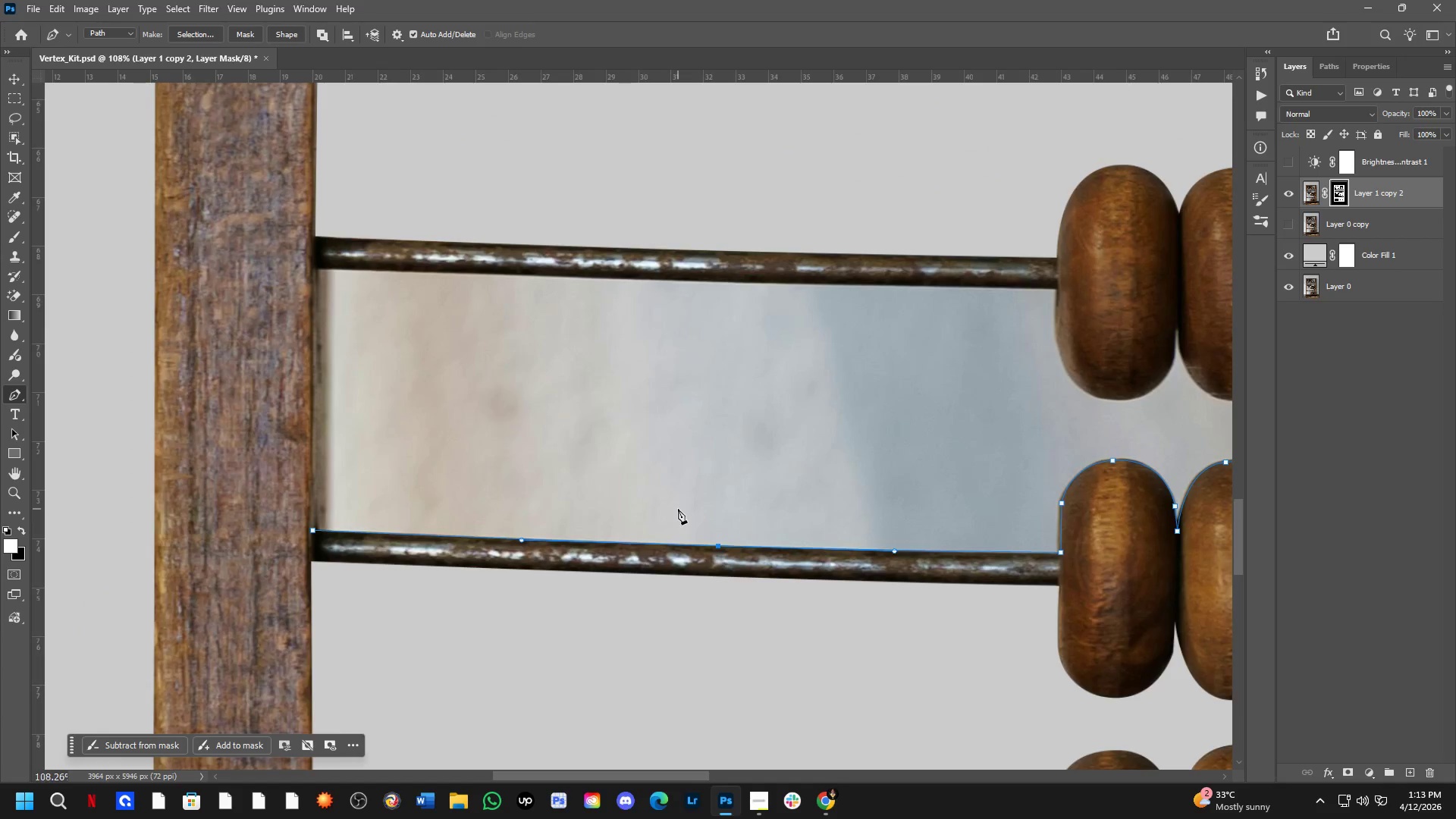 
key(Shift+ShiftLeft)
 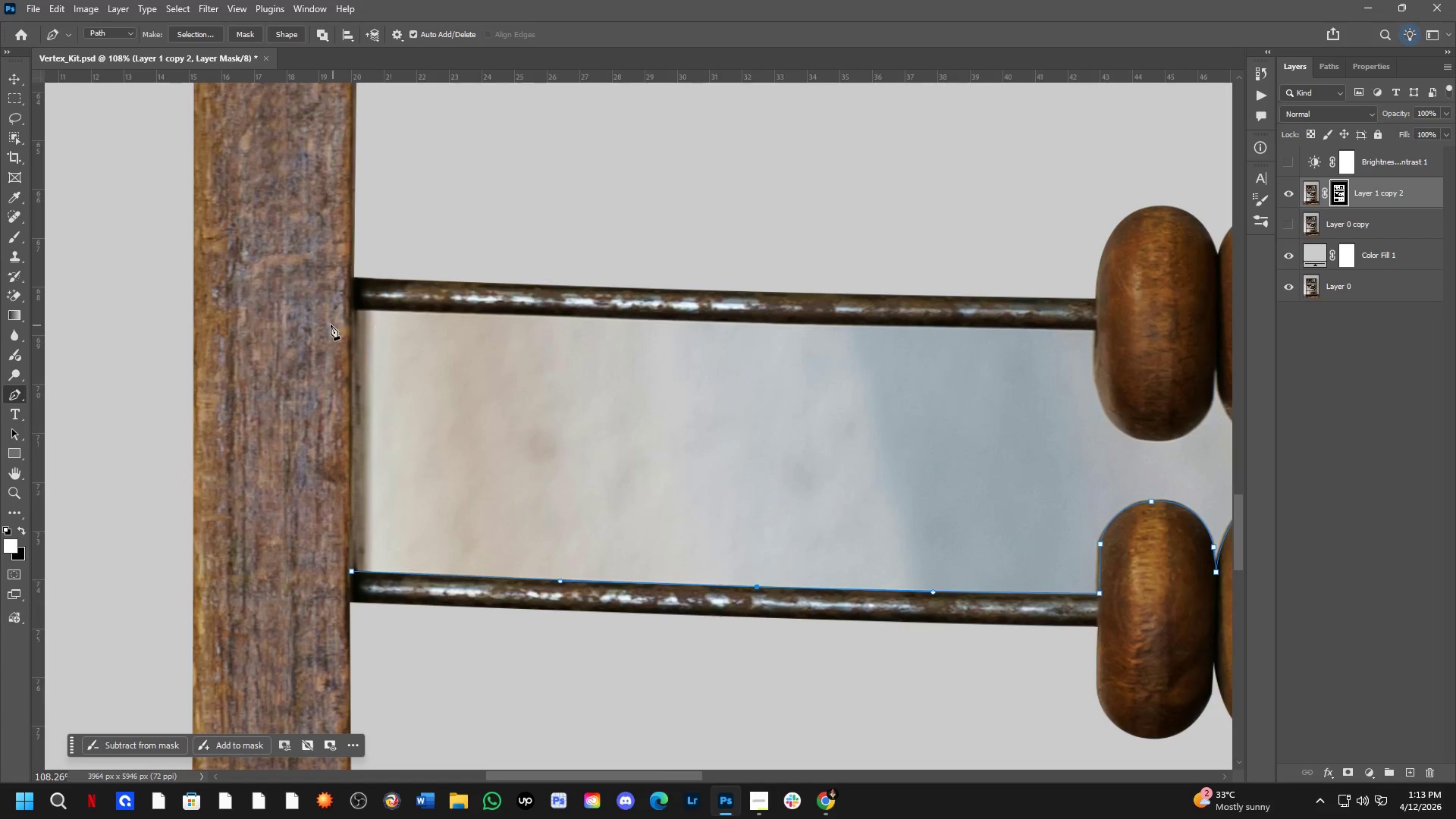 
scroll: coordinate [348, 314], scroll_direction: up, amount: 3.0
 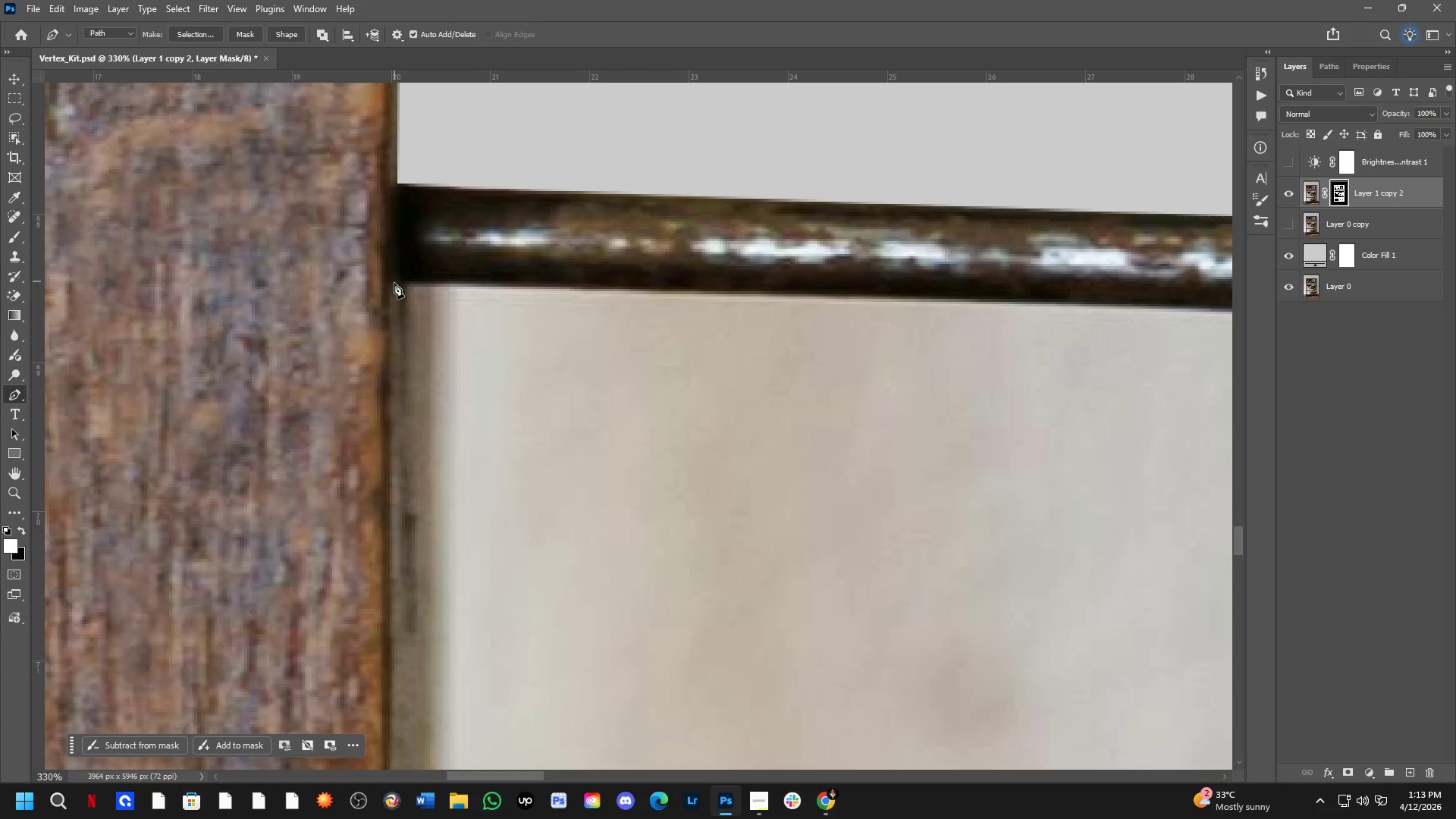 
left_click([394, 287])
 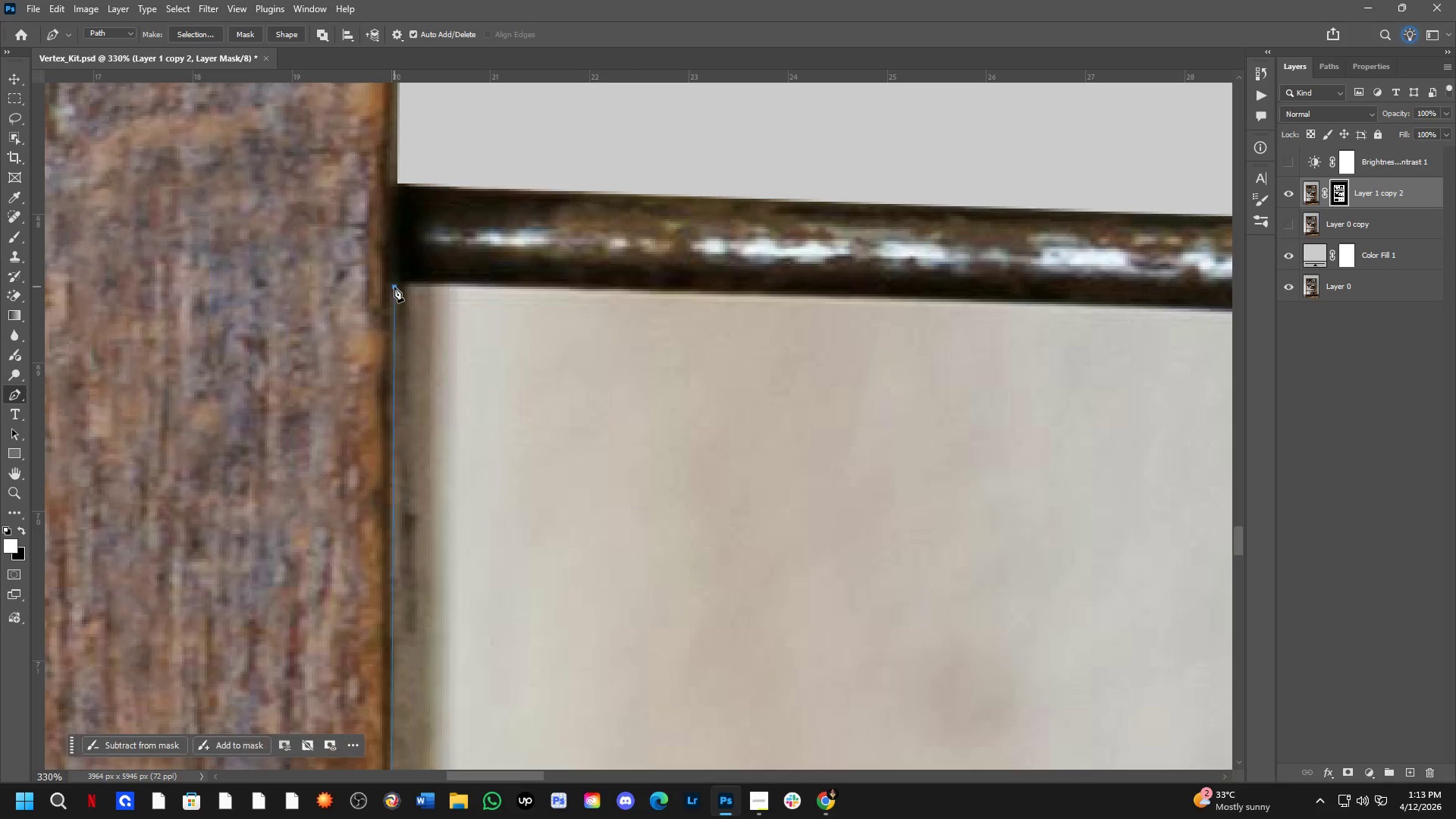 
key(Shift+ShiftLeft)
 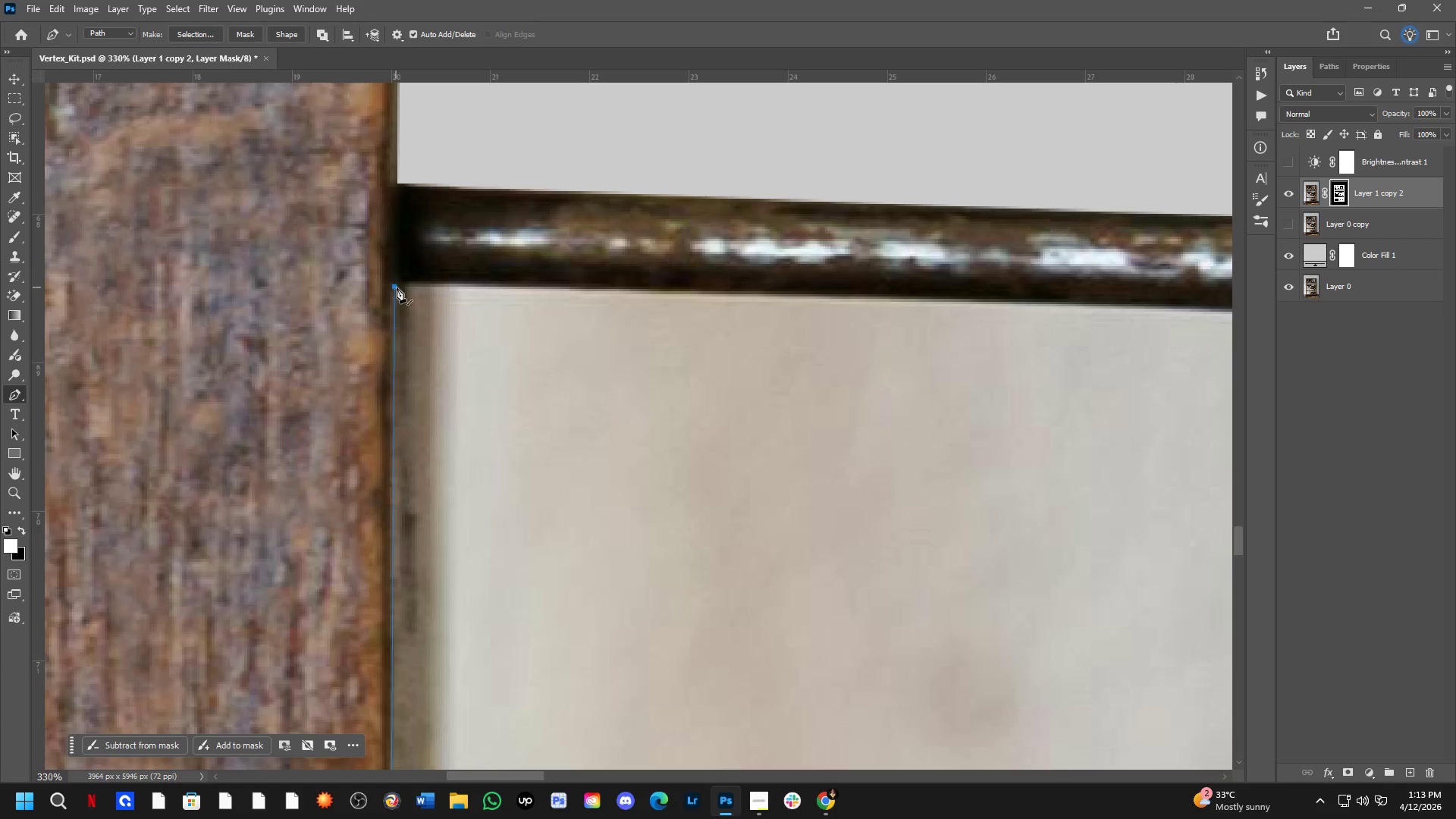 
hold_key(key=Space, duration=0.58)
 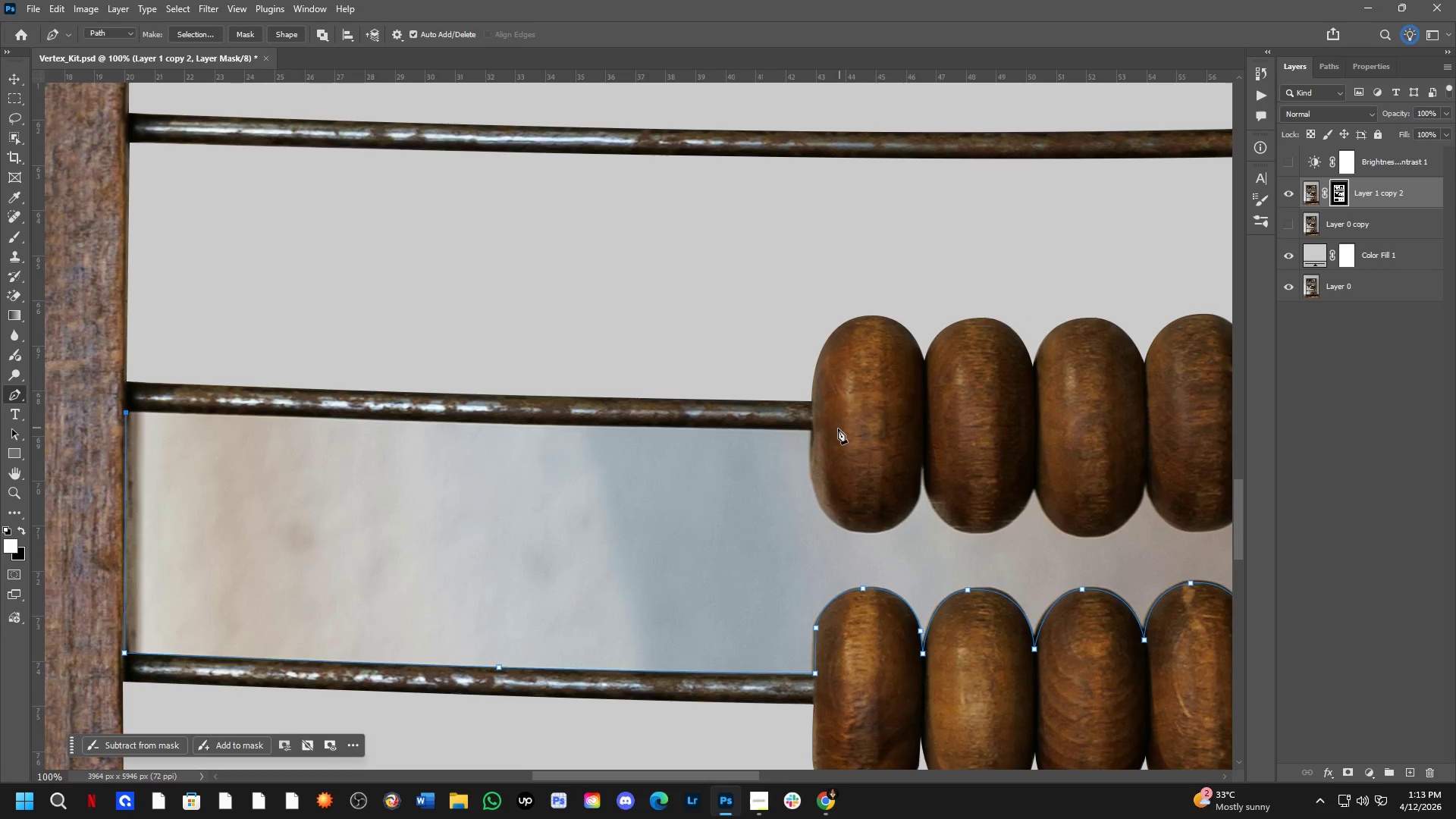 
left_click_drag(start_coordinate=[619, 398], to_coordinate=[345, 525])
 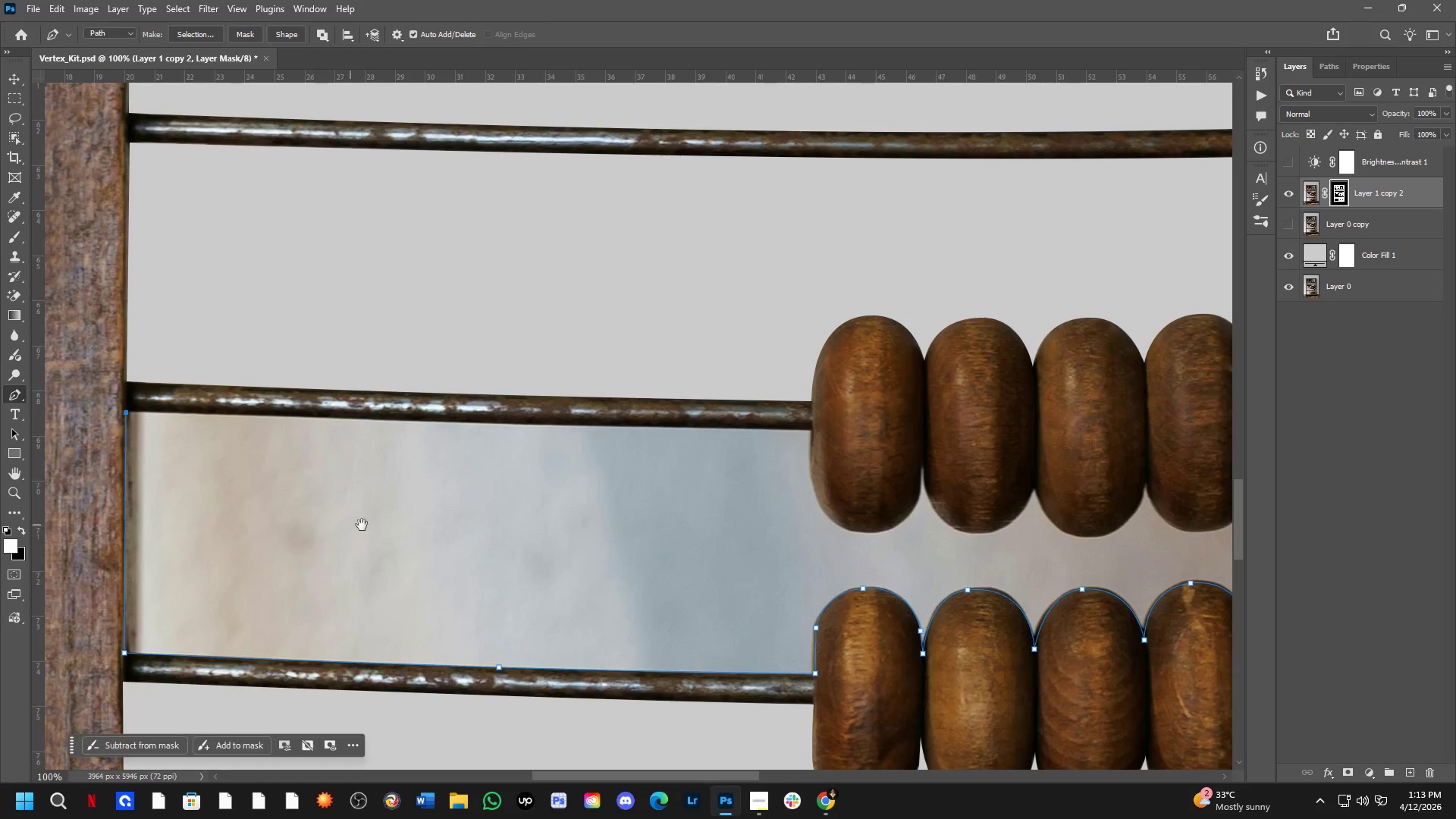 
scroll: coordinate [402, 286], scroll_direction: down, amount: 3.0
 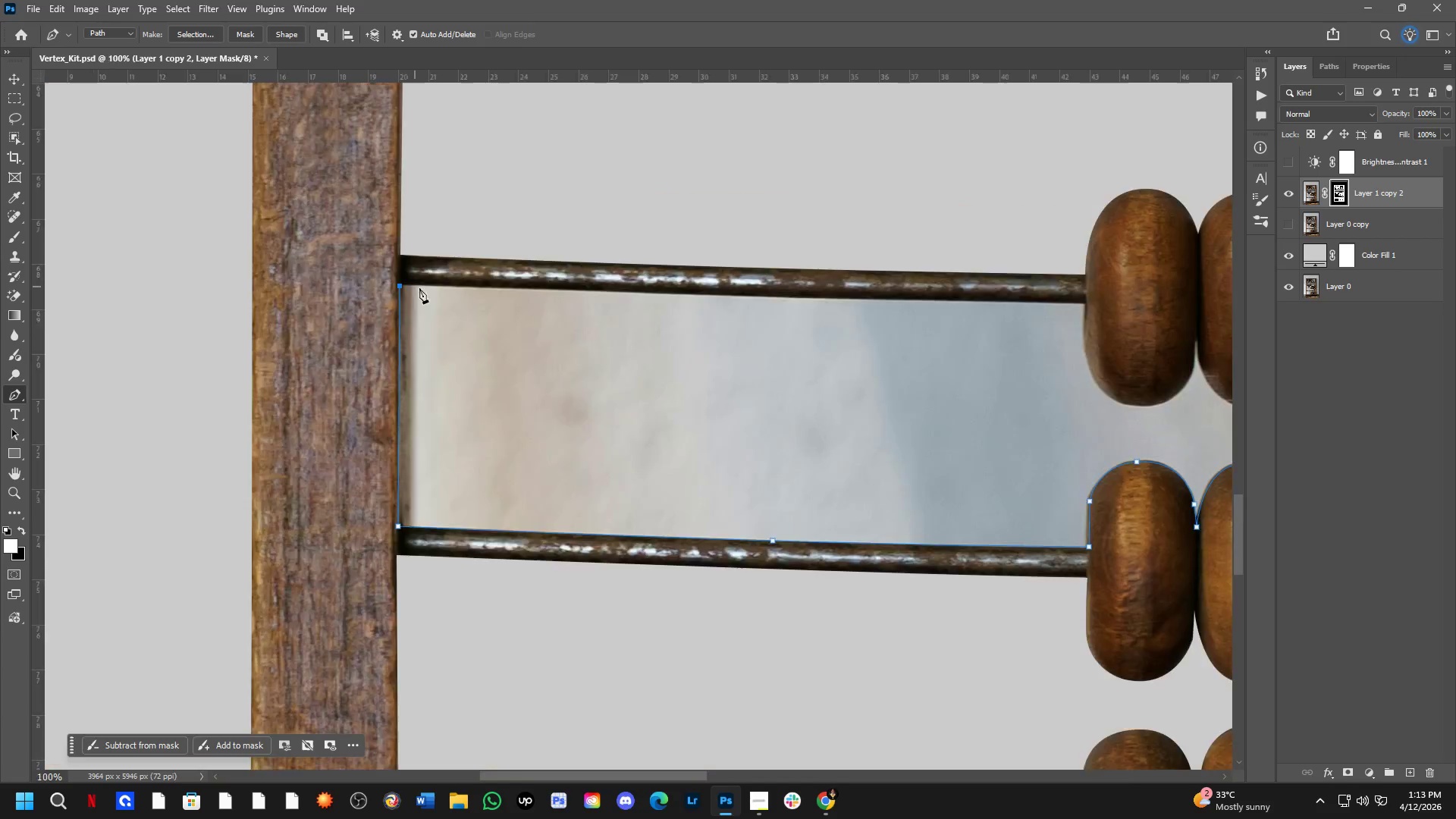 
hold_key(key=Space, duration=1.83)
 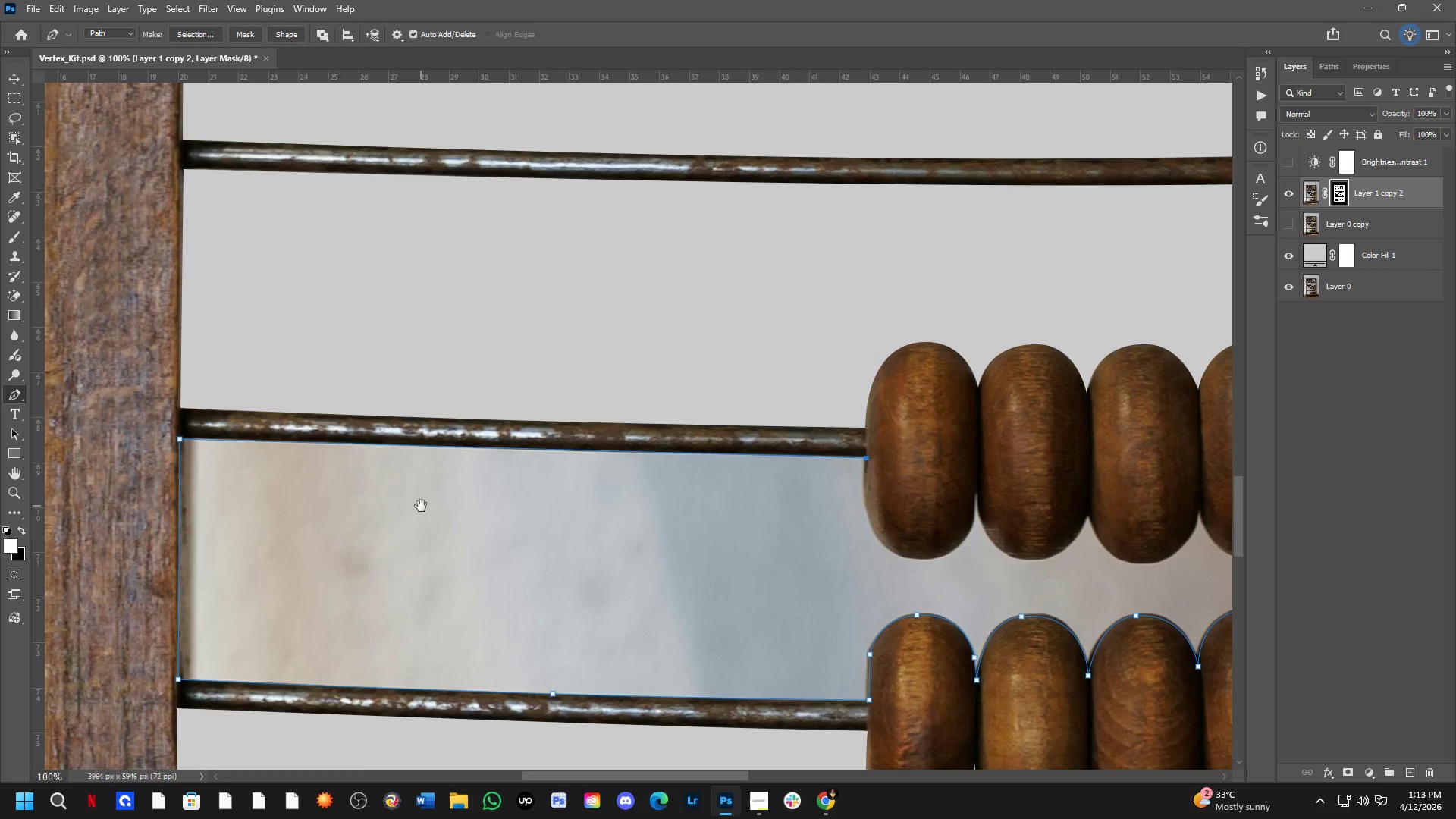 
left_click([812, 431])
 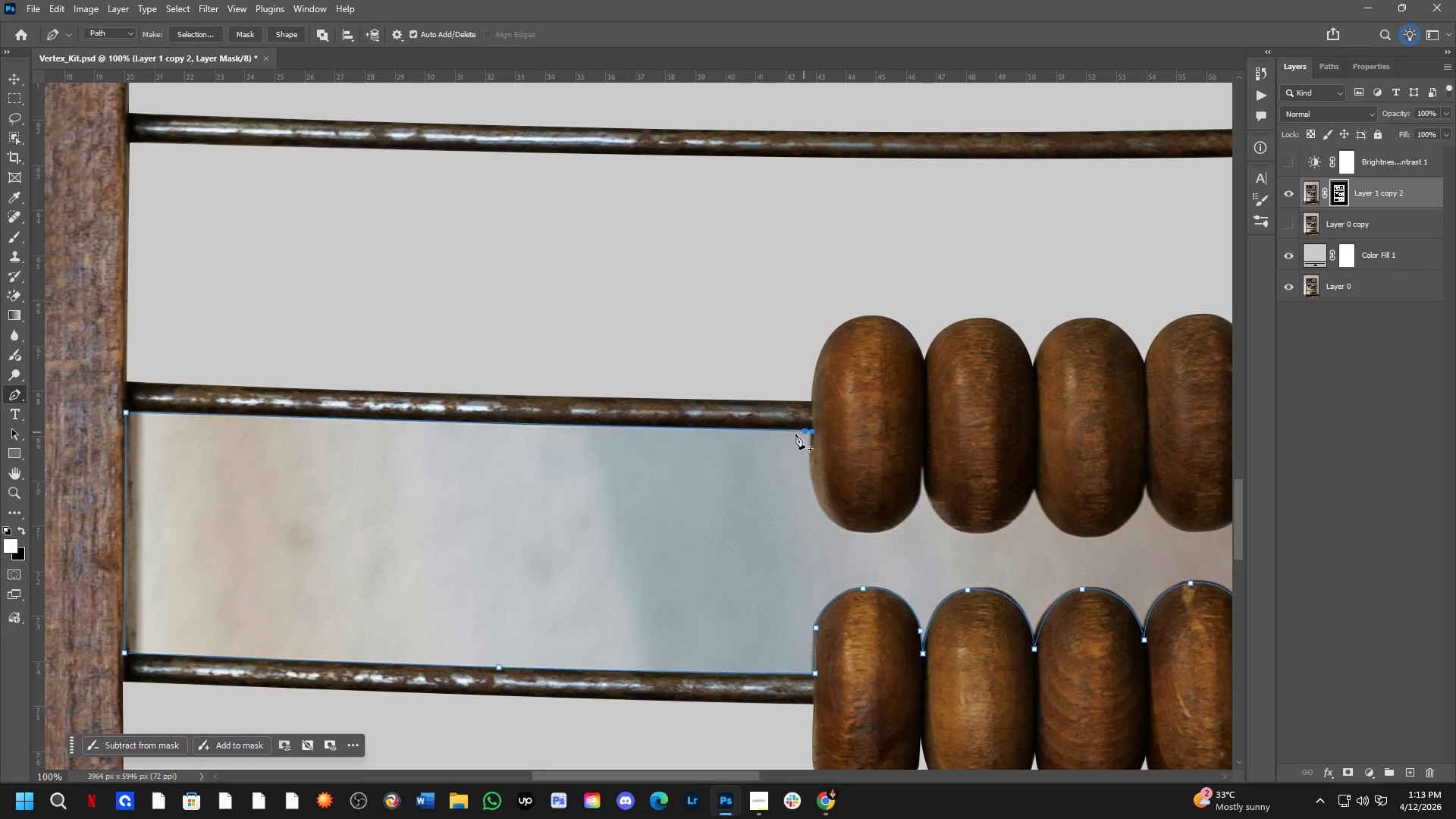 
hold_key(key=Space, duration=1.5)
 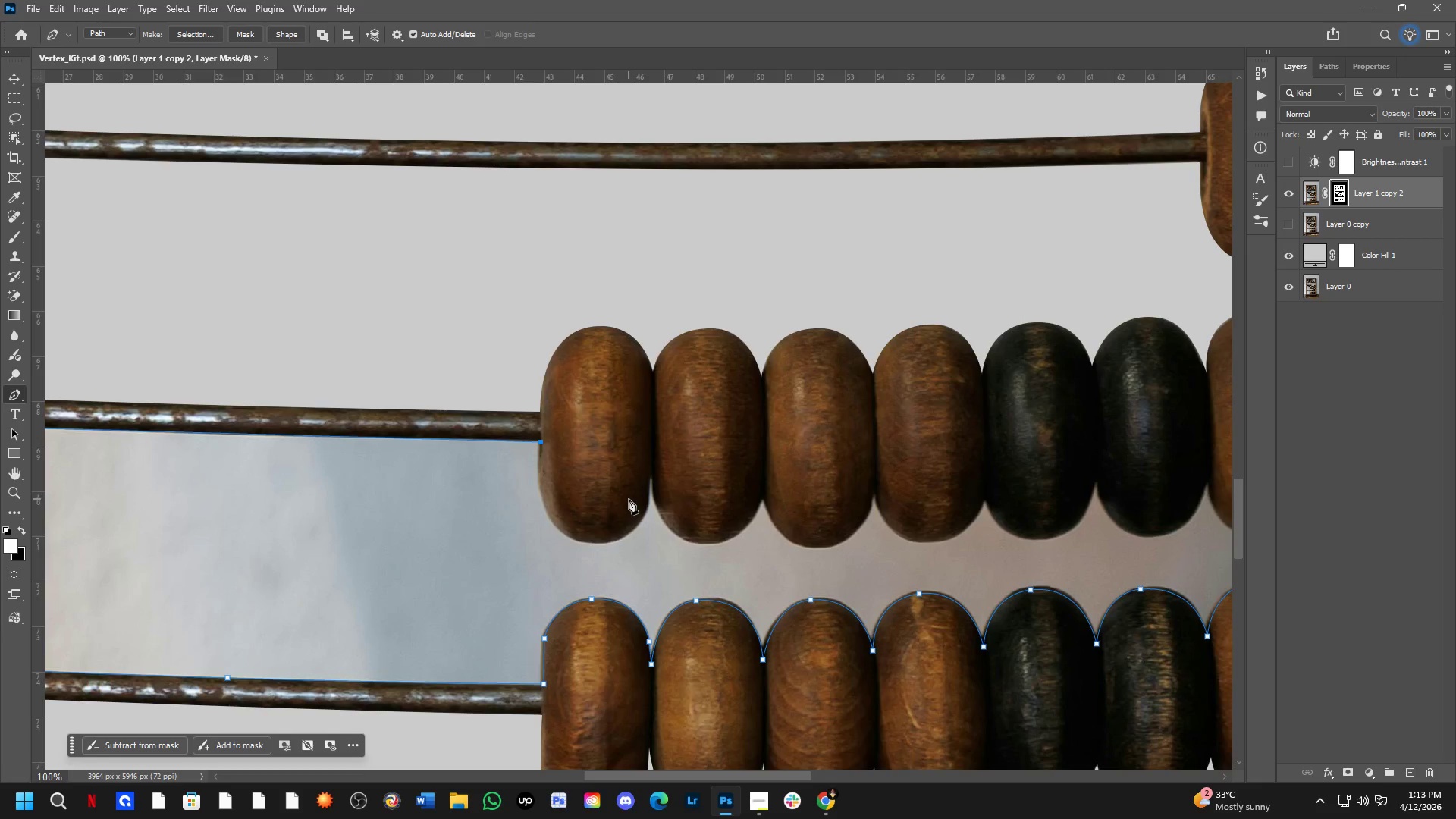 
left_click_drag(start_coordinate=[367, 479], to_coordinate=[421, 506])
 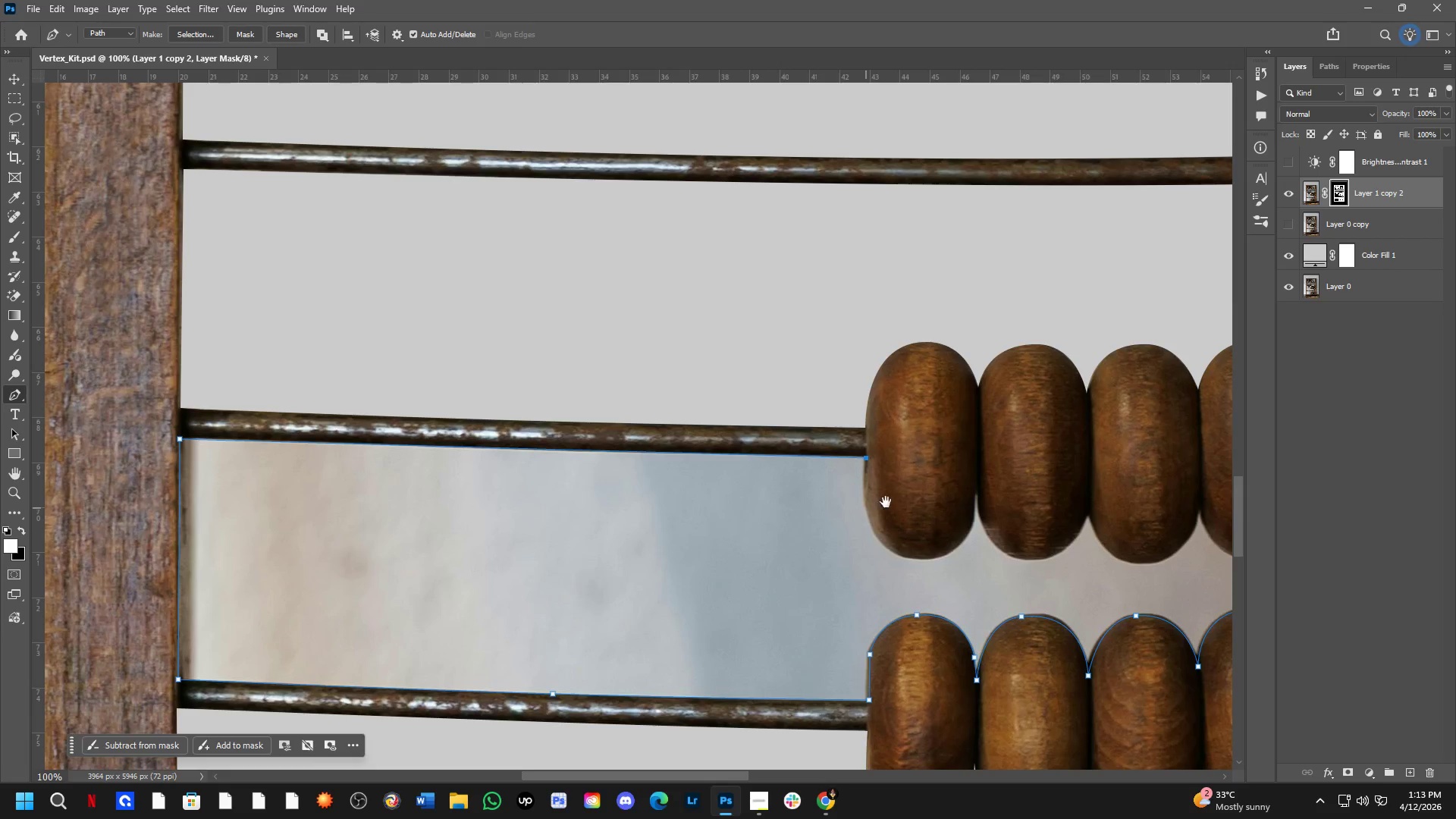 
left_click_drag(start_coordinate=[949, 485], to_coordinate=[623, 469])
 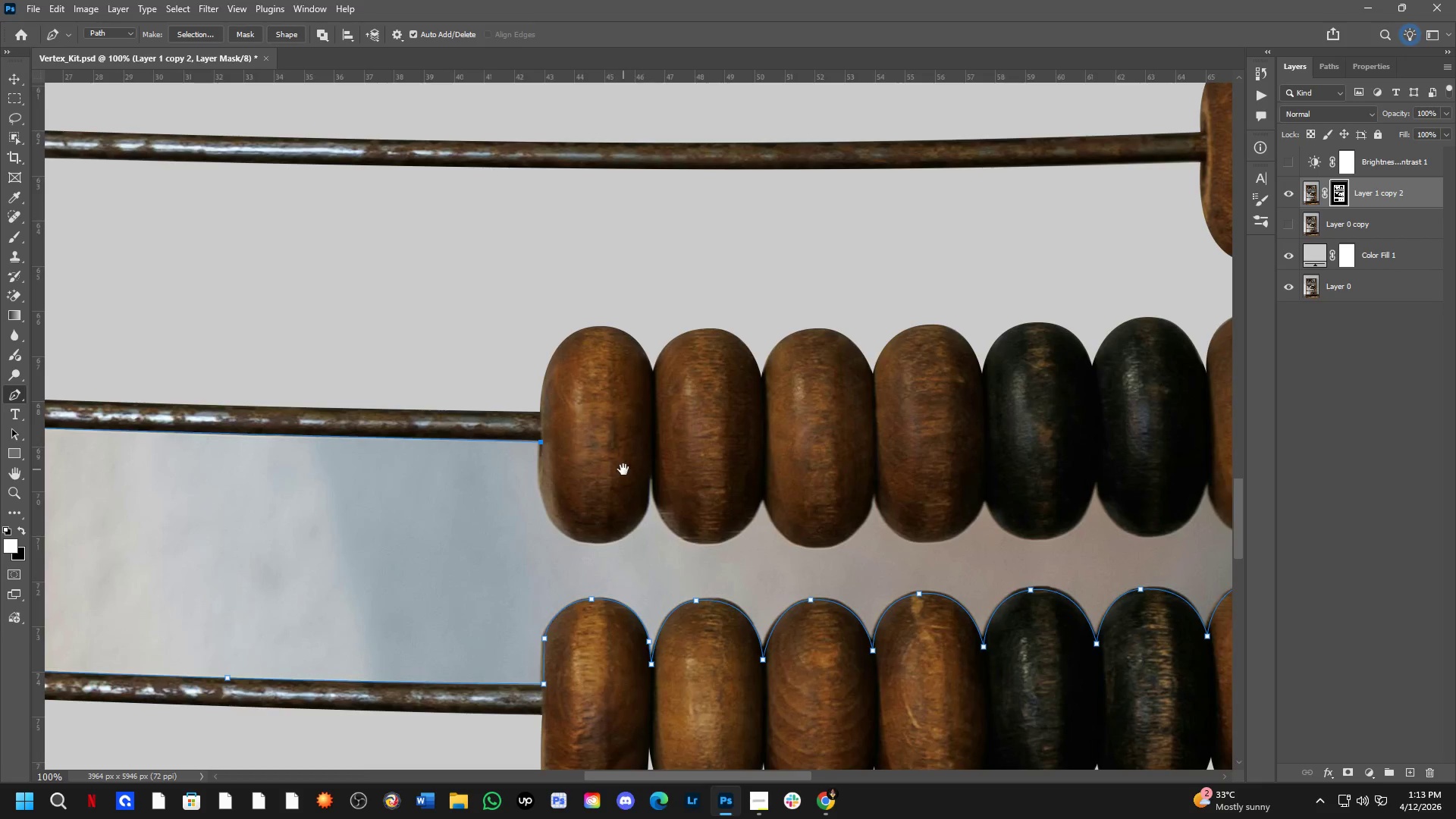 
key(Space)
 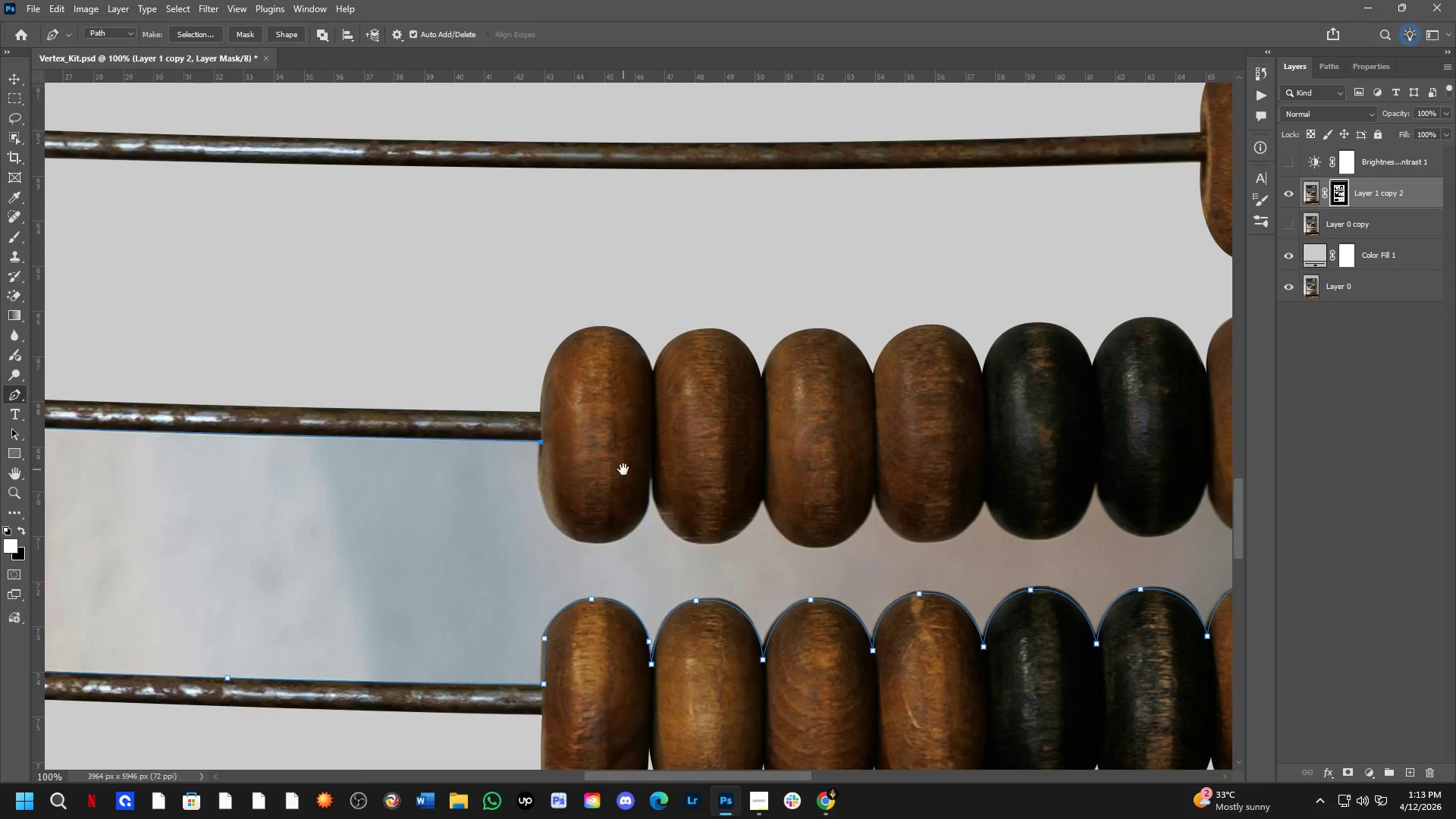 
key(Space)
 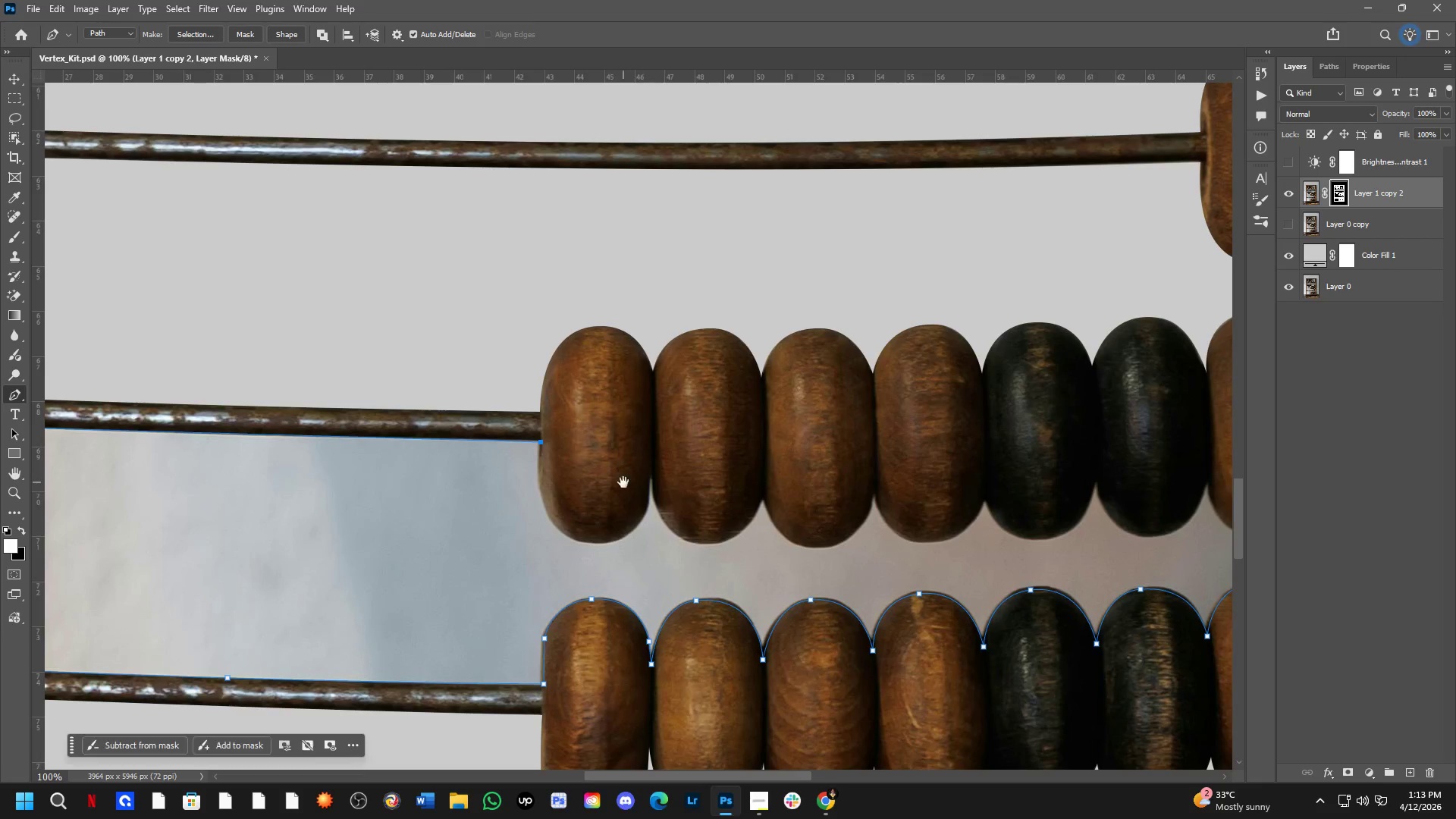 
key(Space)
 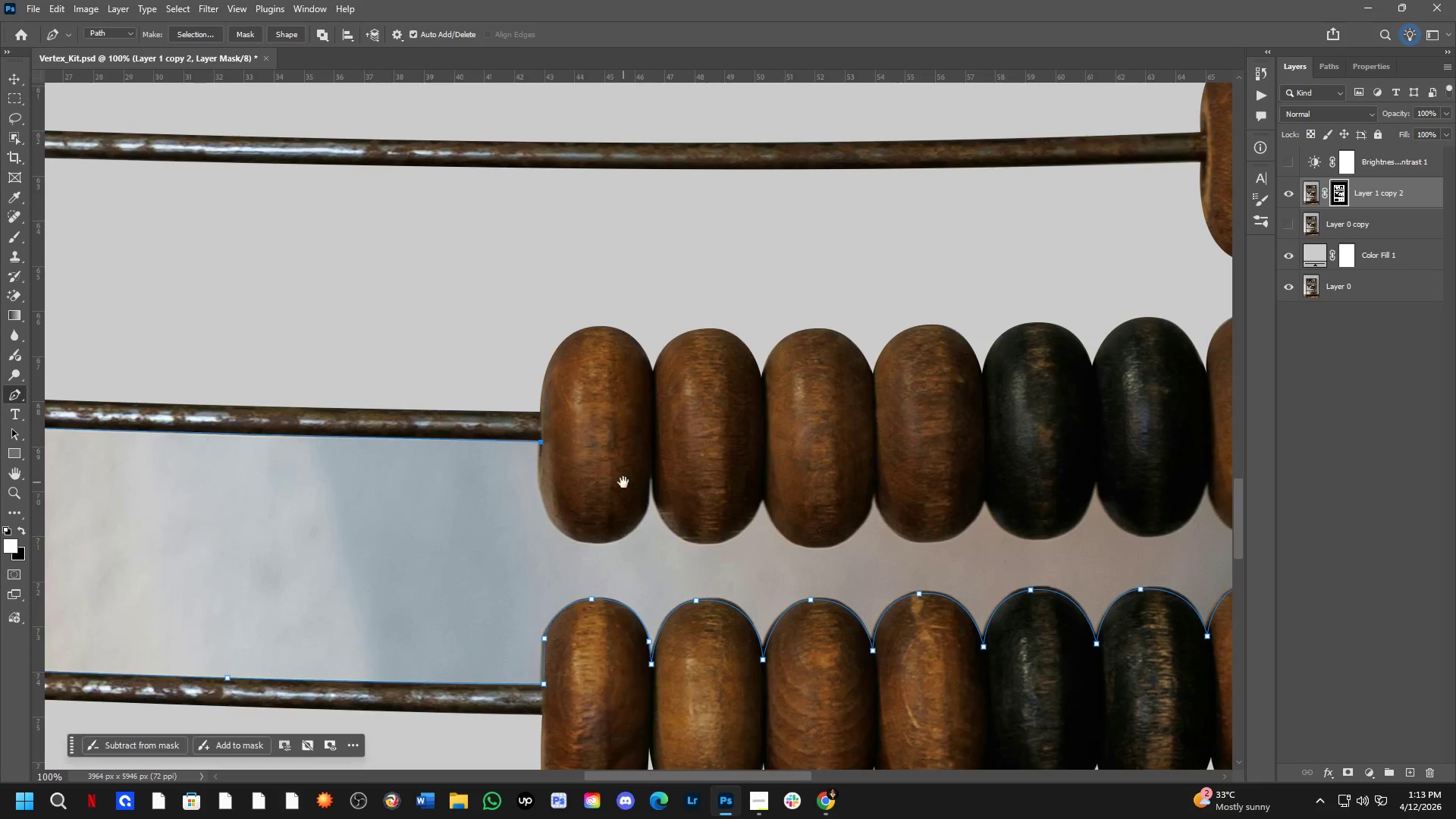 
key(Space)
 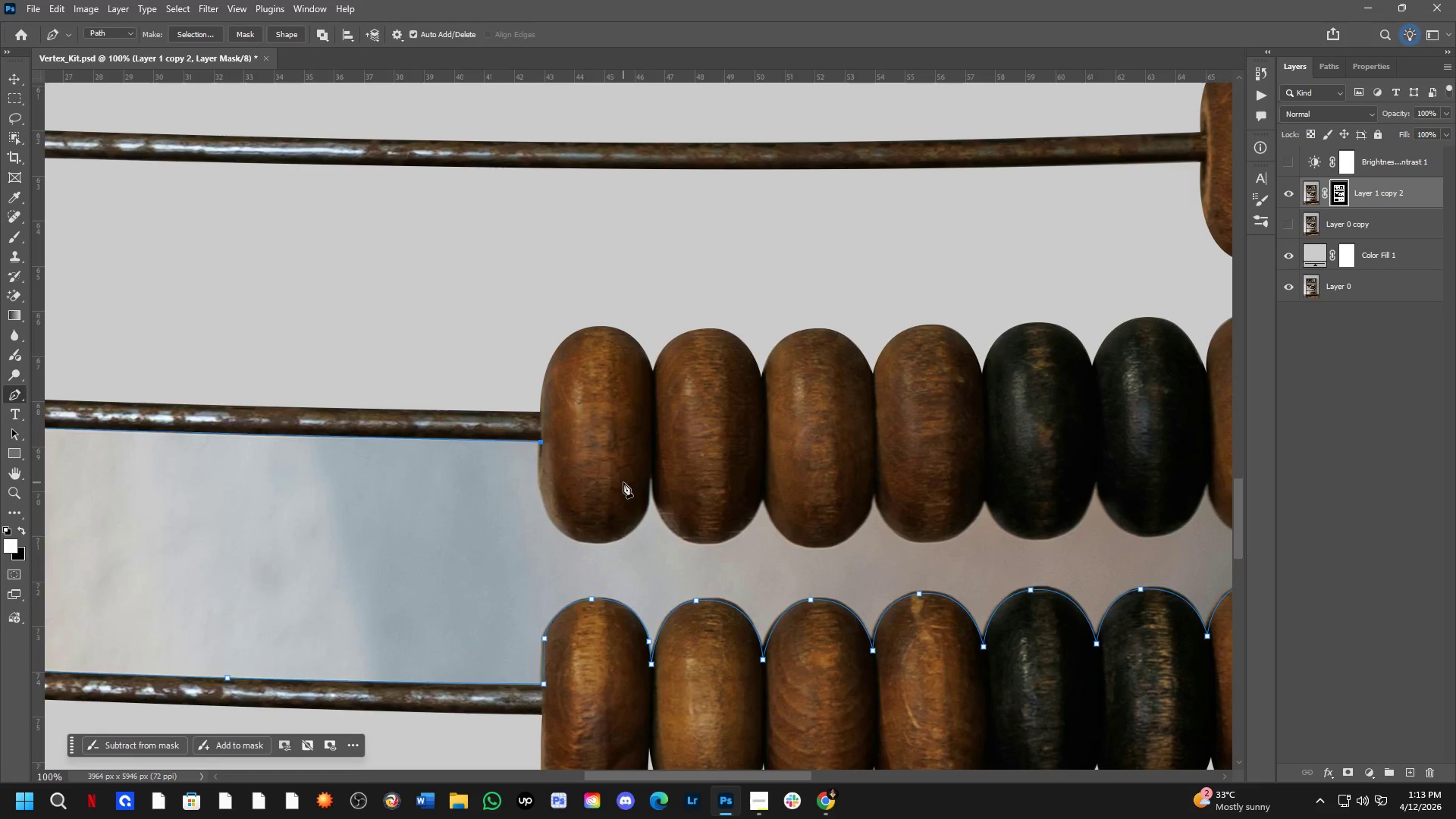 
key(Space)
 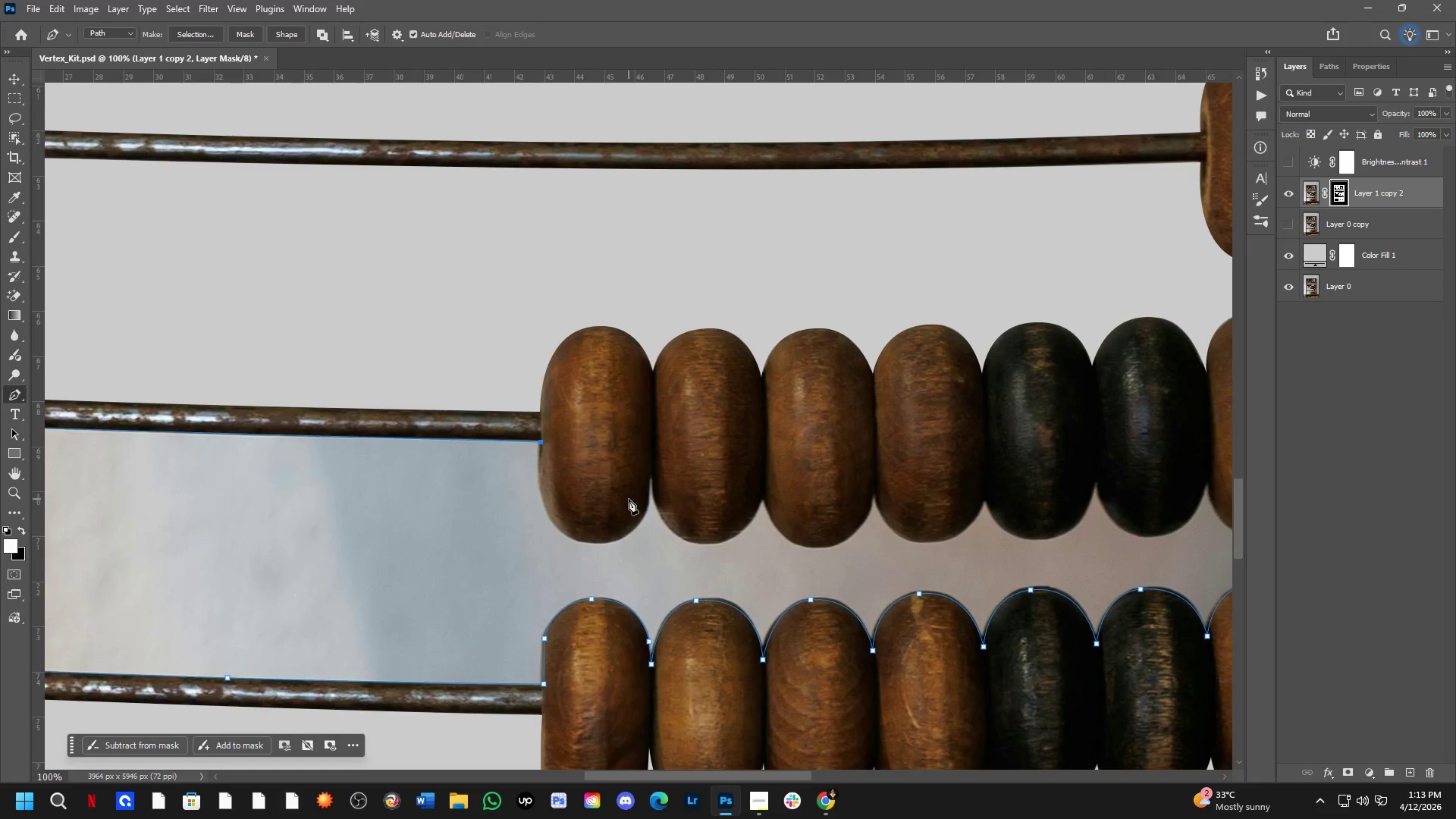 
hold_key(key=ShiftLeft, duration=0.36)
scroll: coordinate [607, 507], scroll_direction: up, amount: 3.0
 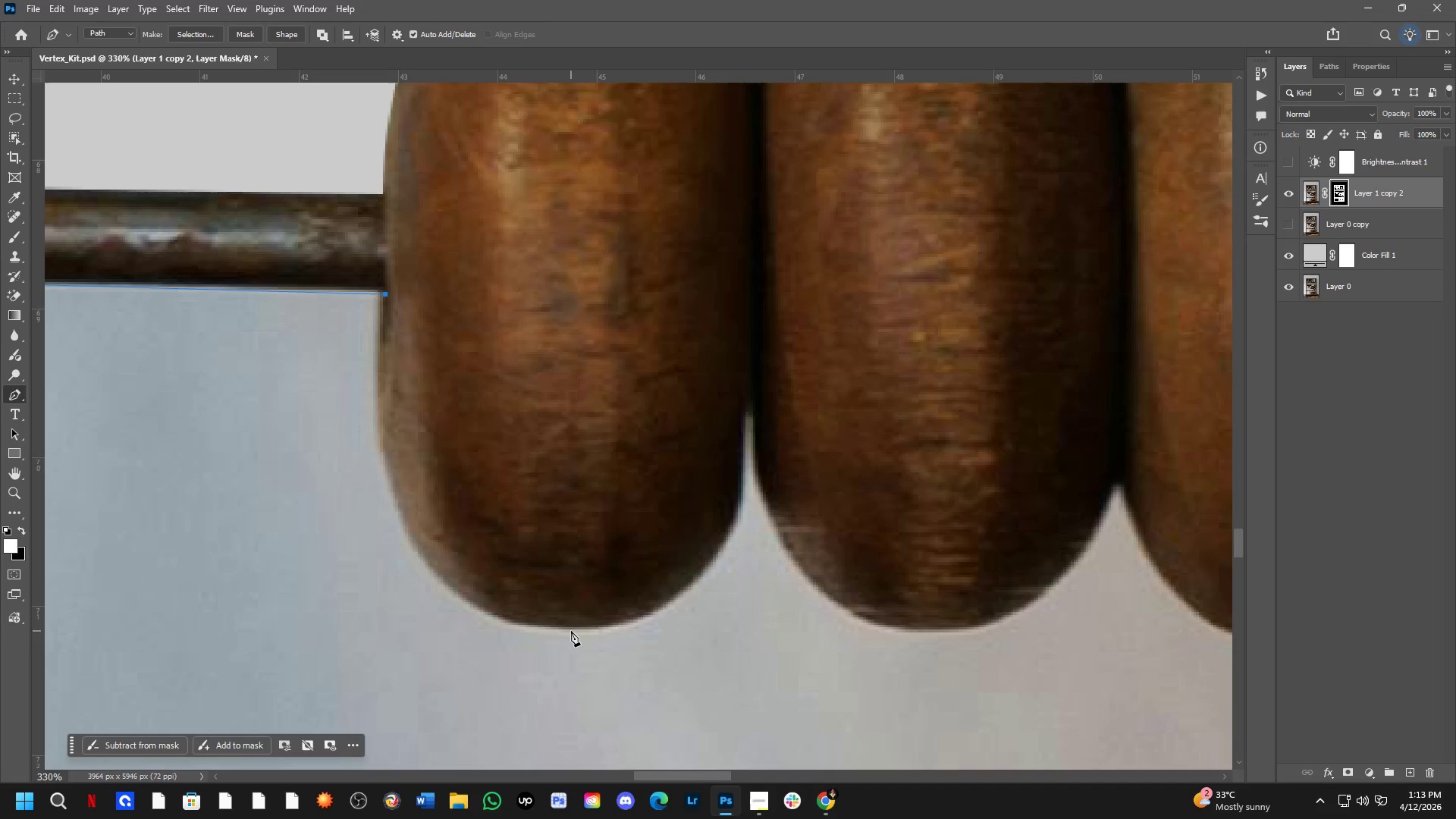 
left_click_drag(start_coordinate=[569, 627], to_coordinate=[814, 637])
 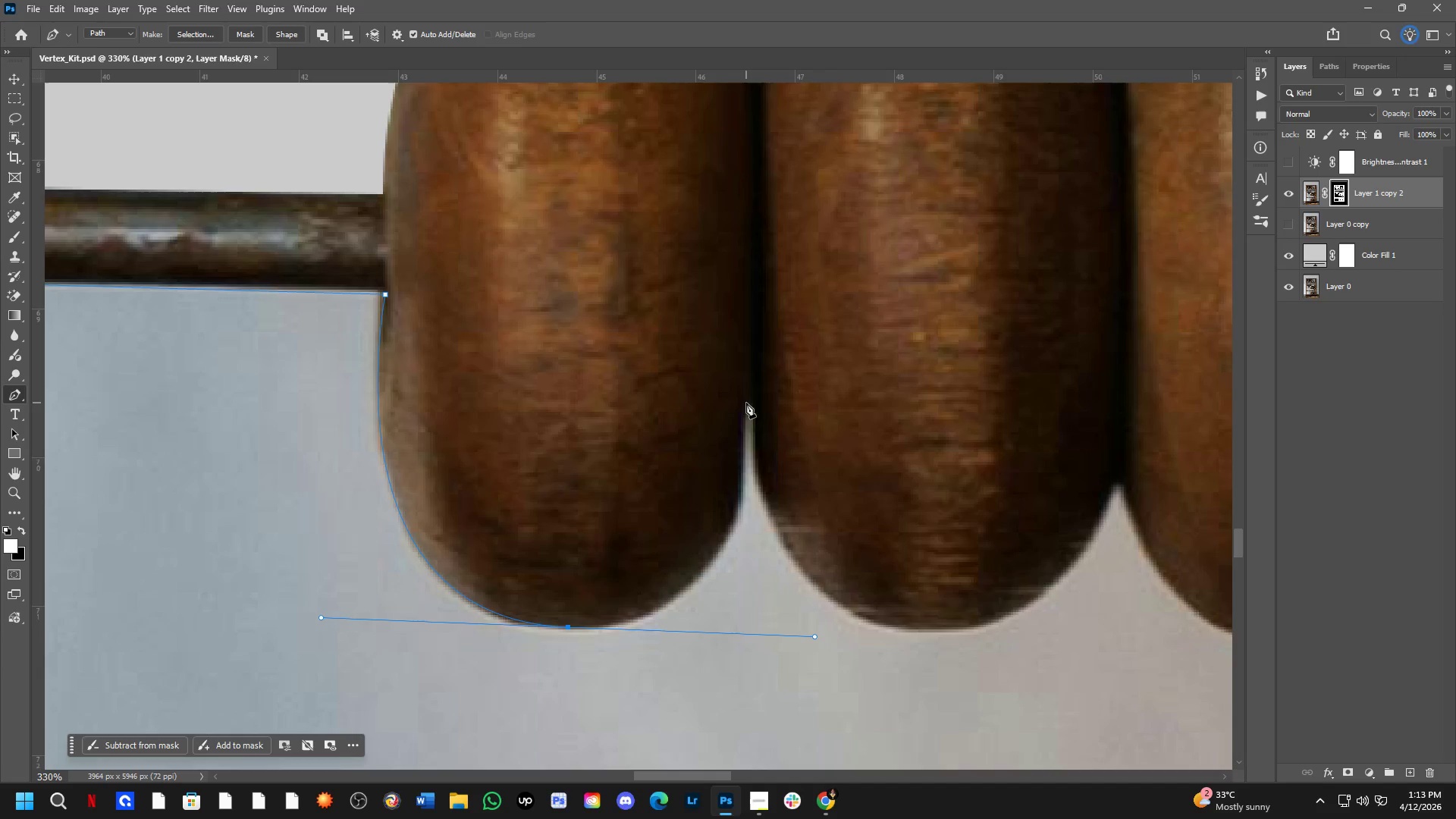 
left_click([747, 400])
 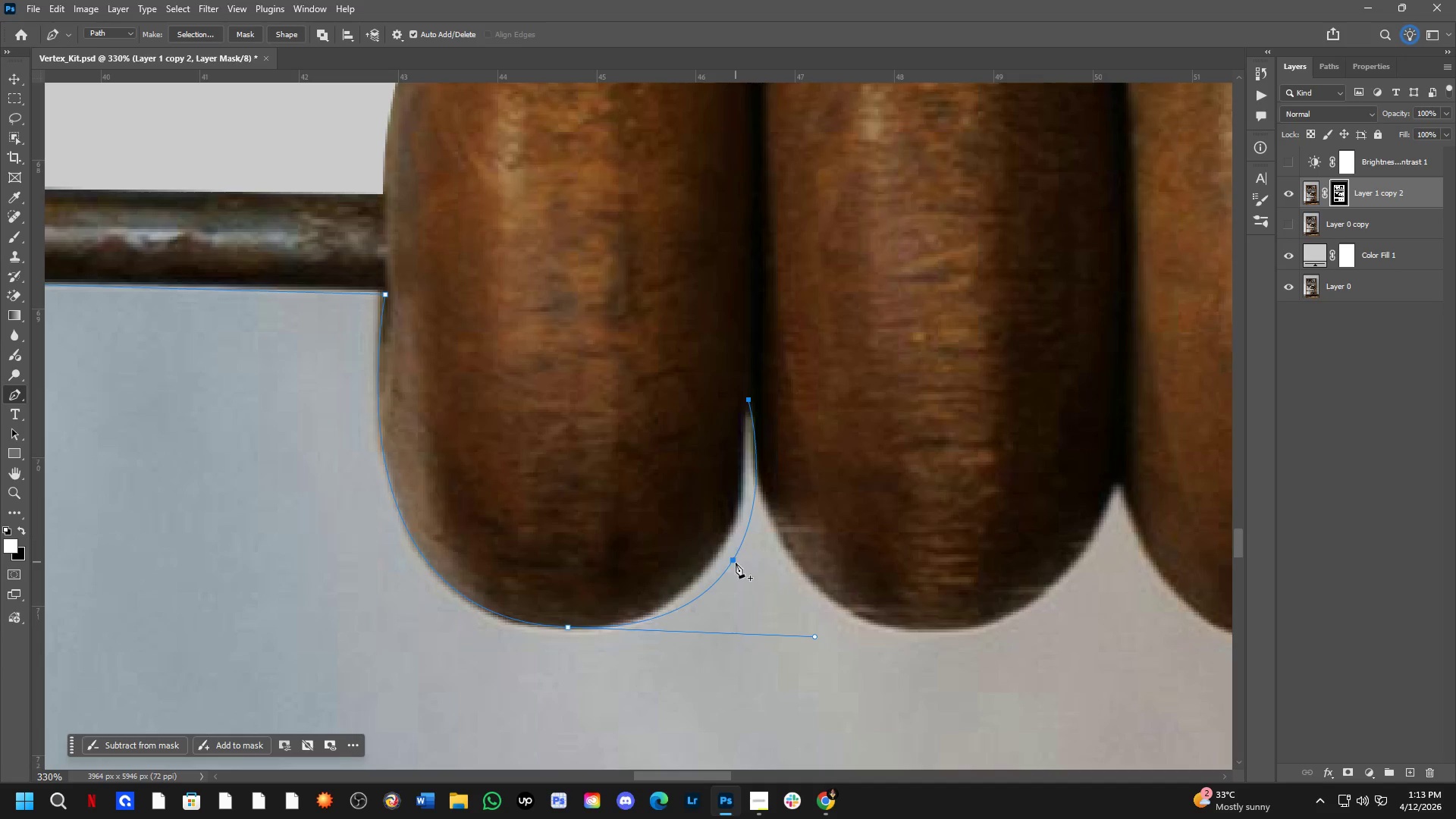 
key(Control+ControlLeft)
 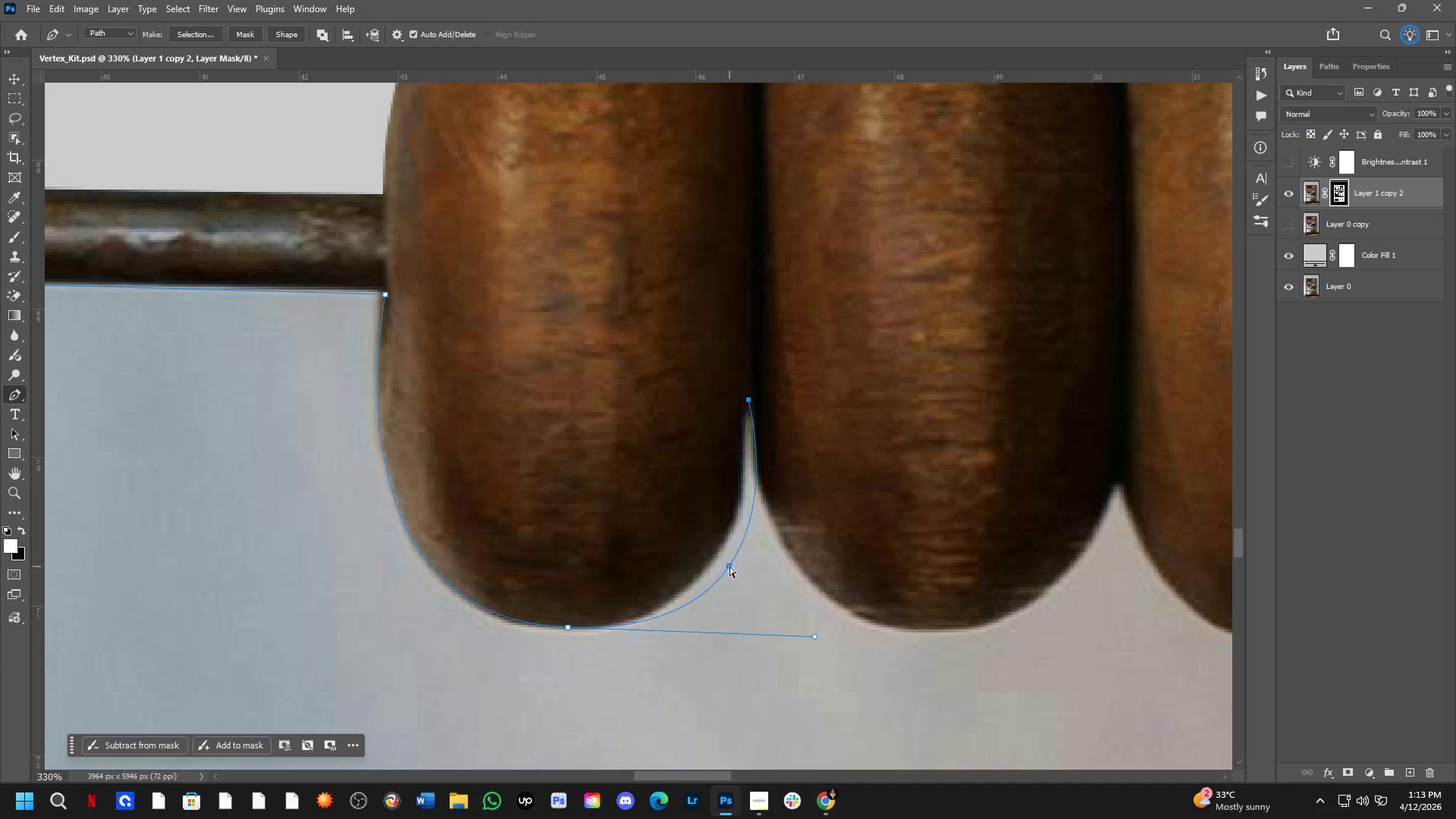 
key(Control+Z)
 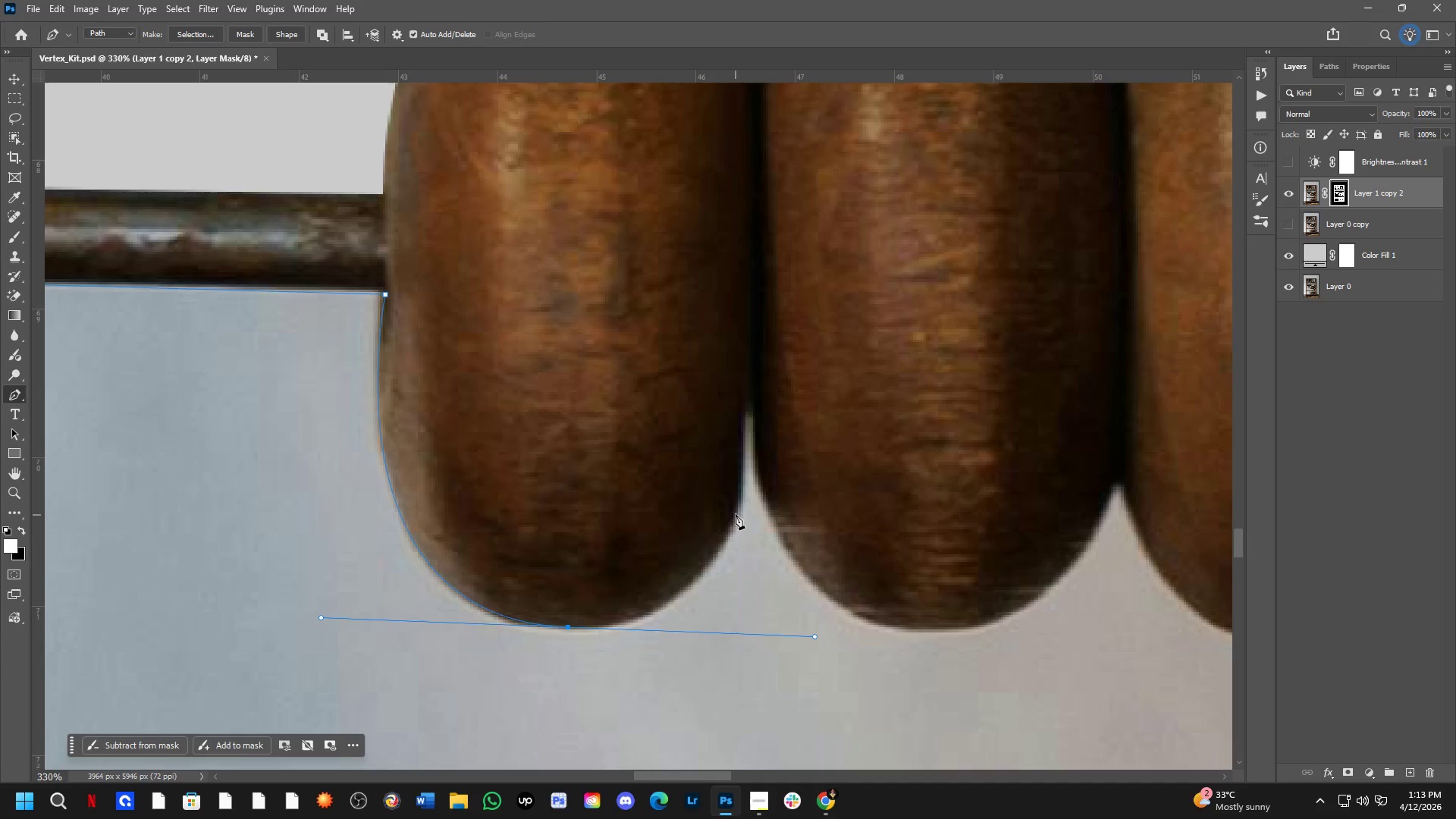 
left_click([739, 506])
 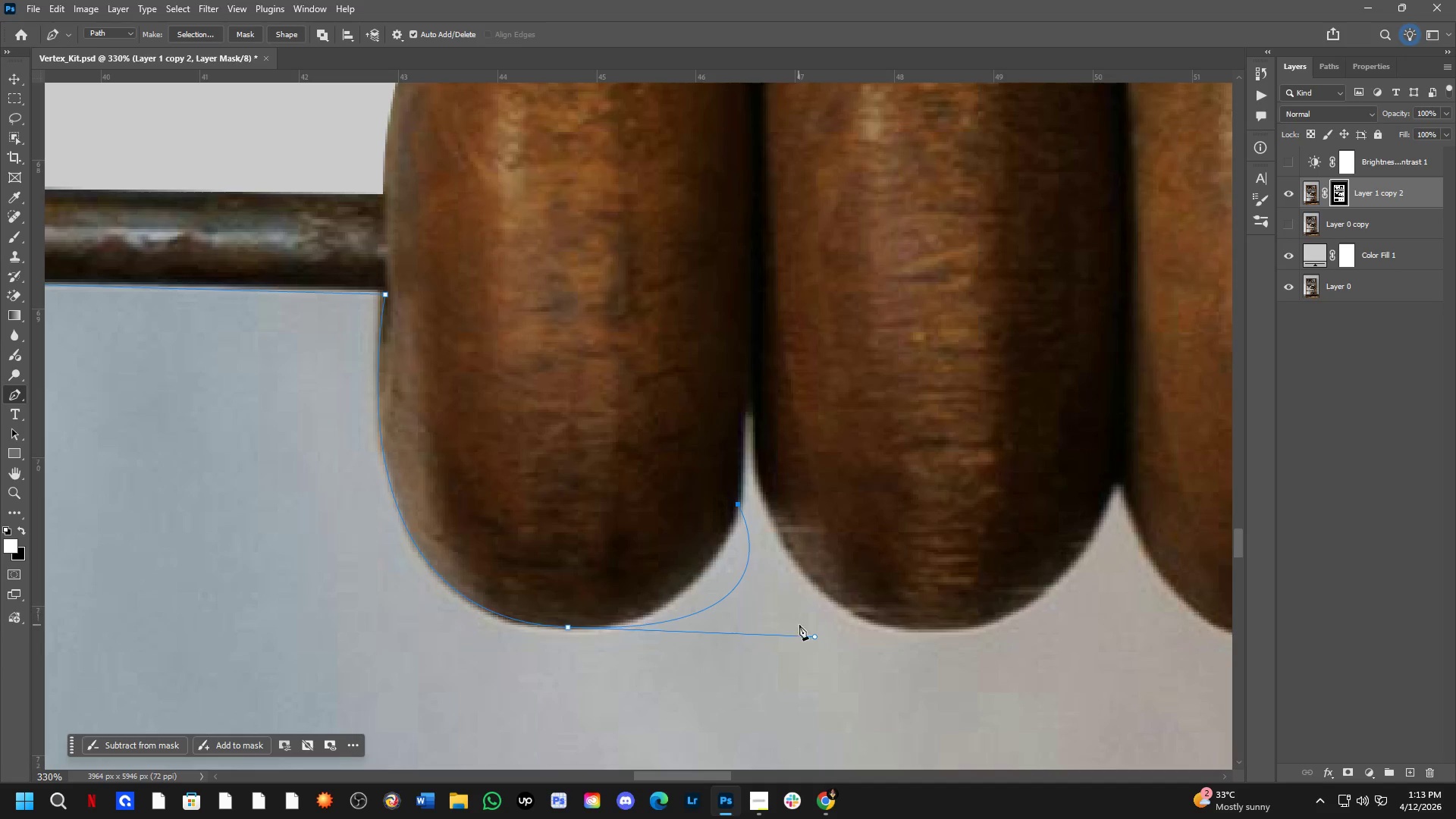 
hold_key(key=ControlLeft, duration=2.17)
left_click_drag(start_coordinate=[813, 635], to_coordinate=[713, 625])
 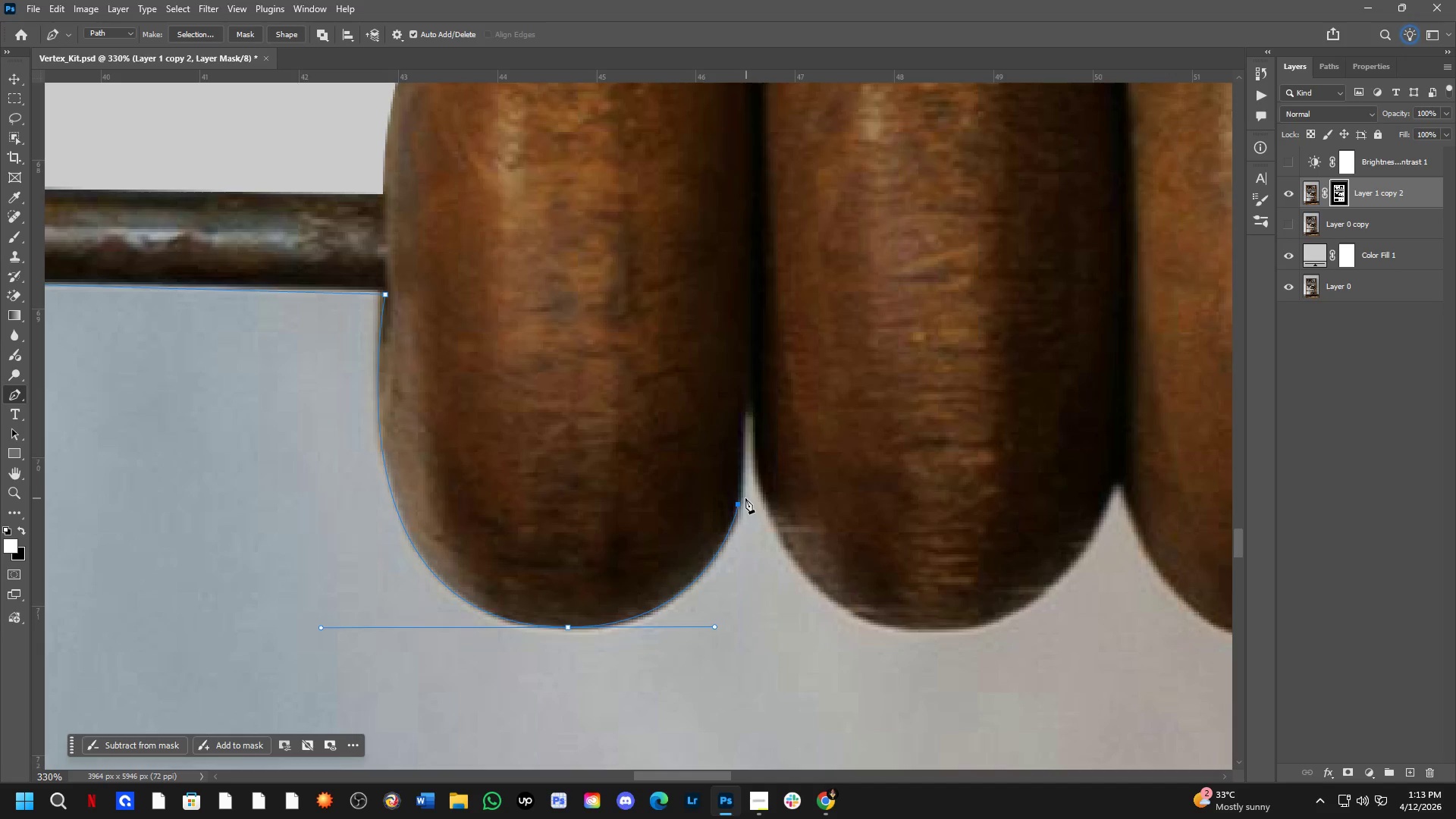 
hold_key(key=AltLeft, duration=0.77)
 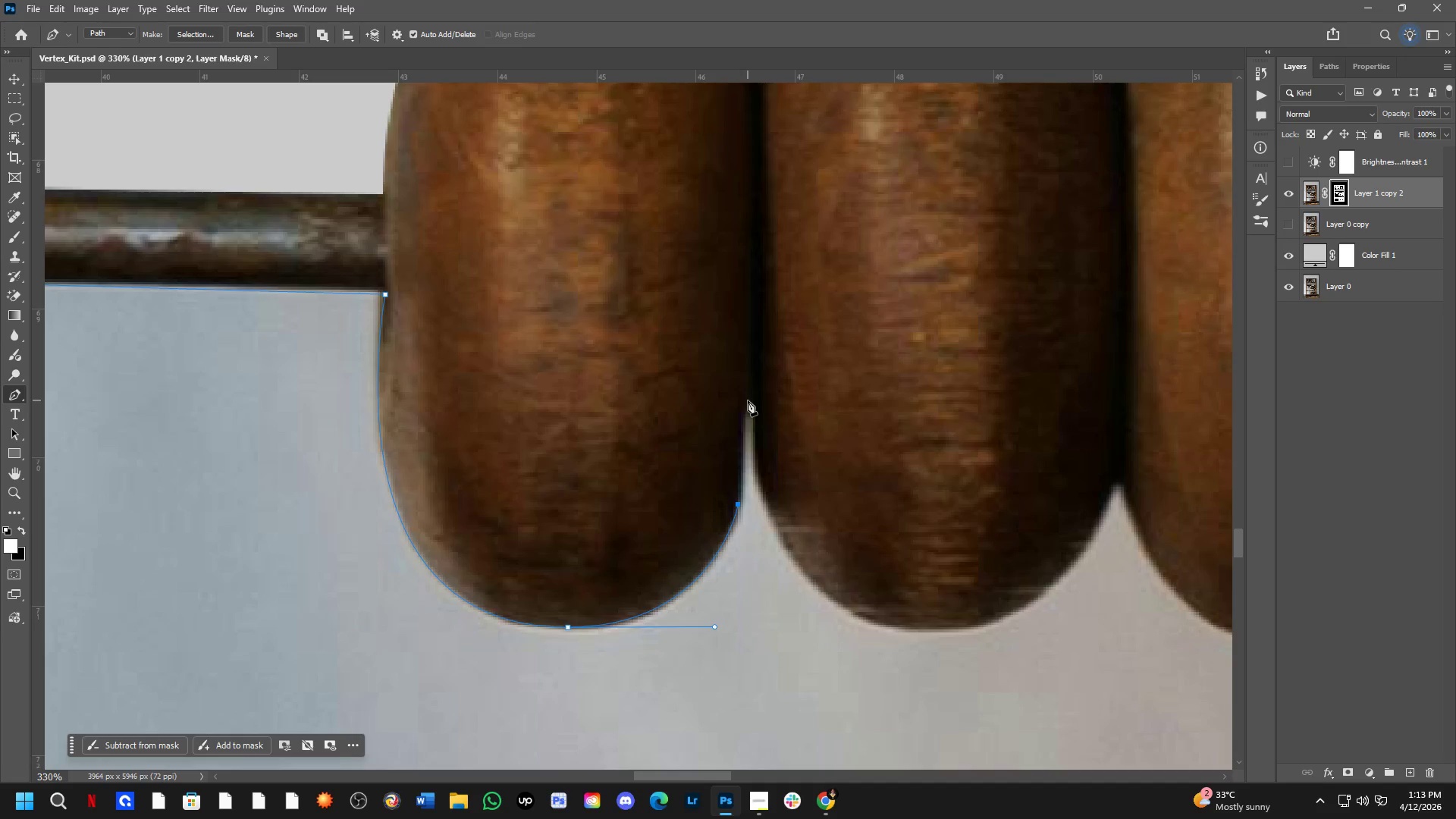 
left_click([748, 400])
 